 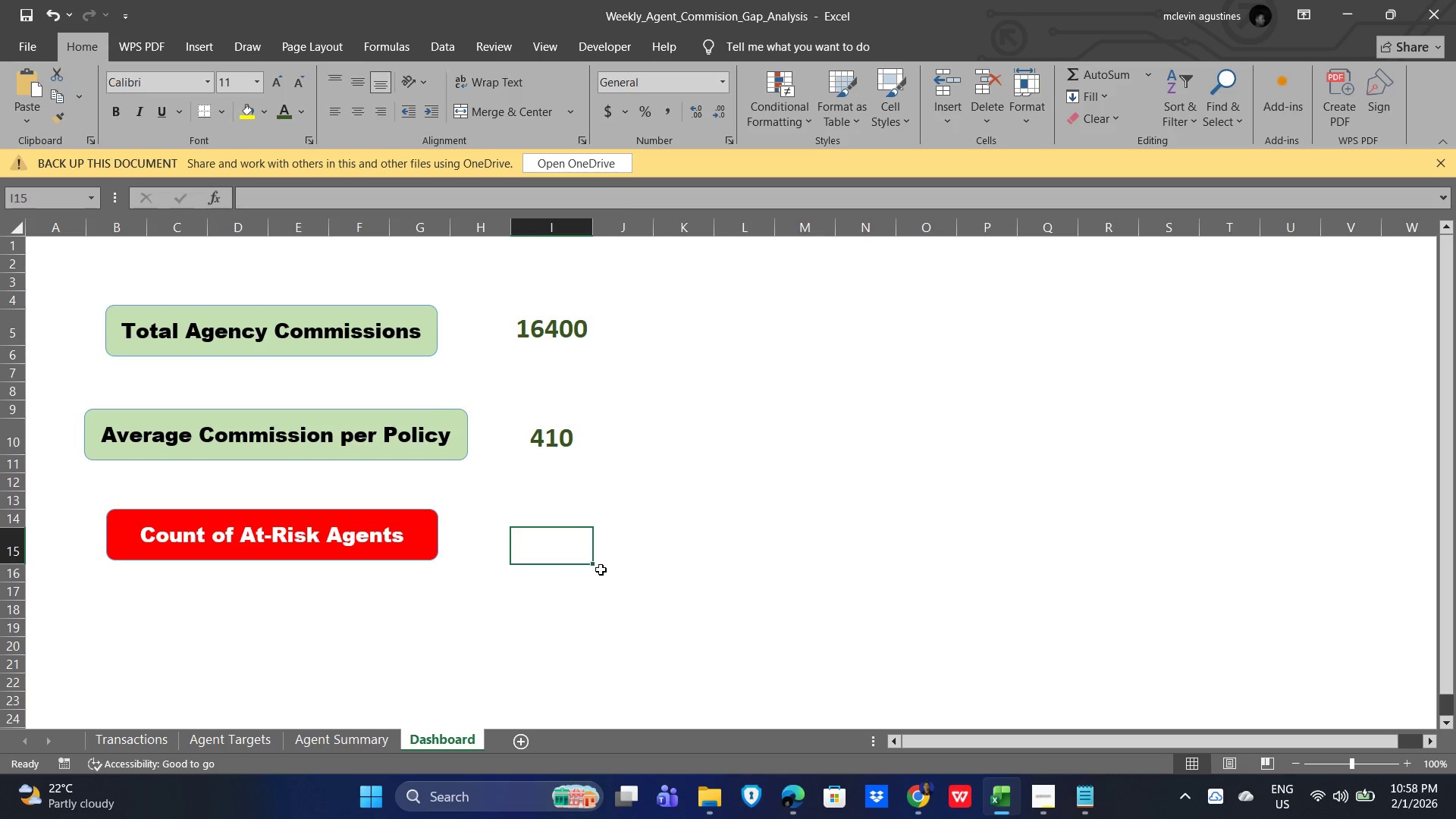 
key(Equal)
 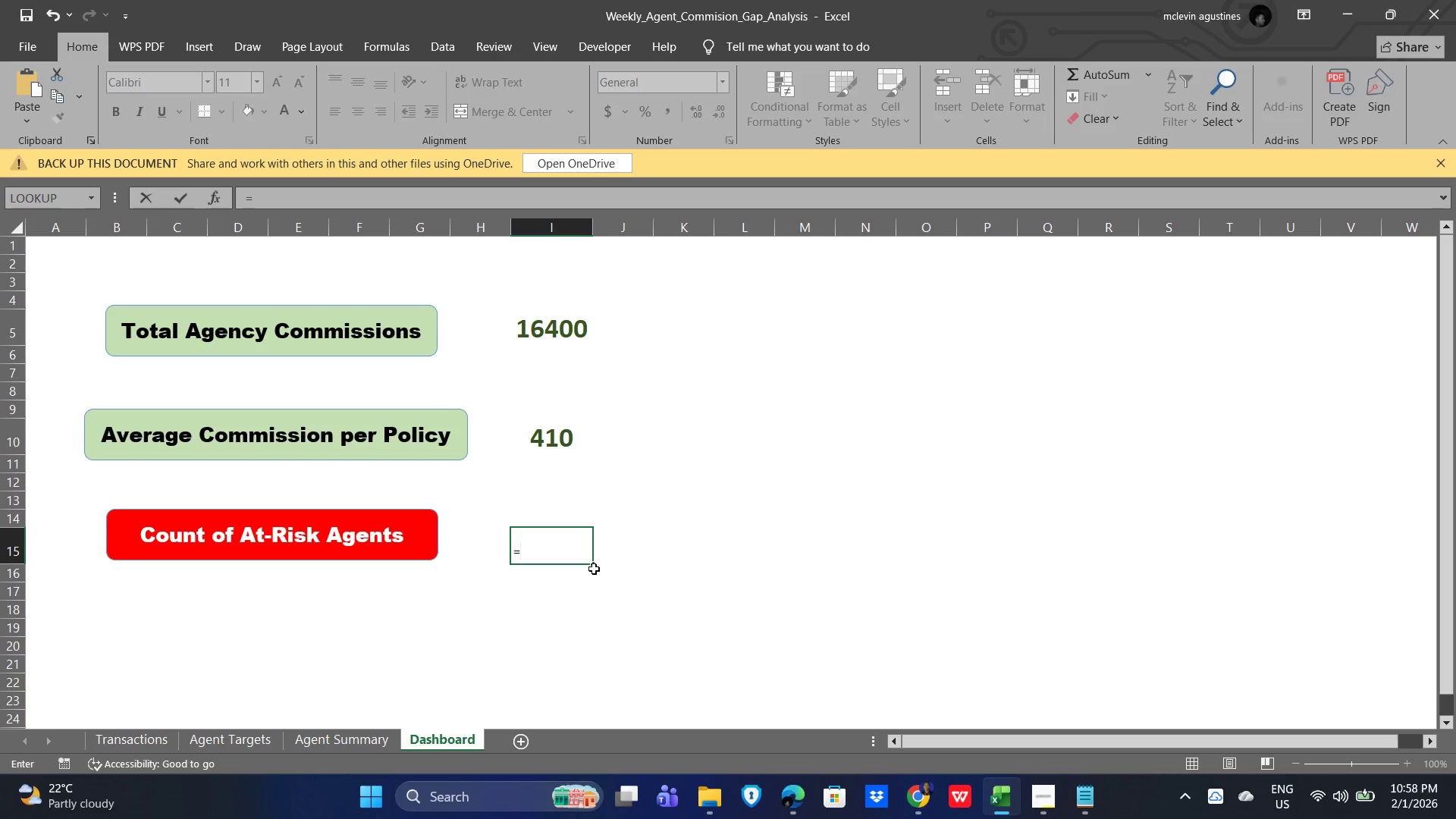 
wait(7.92)
 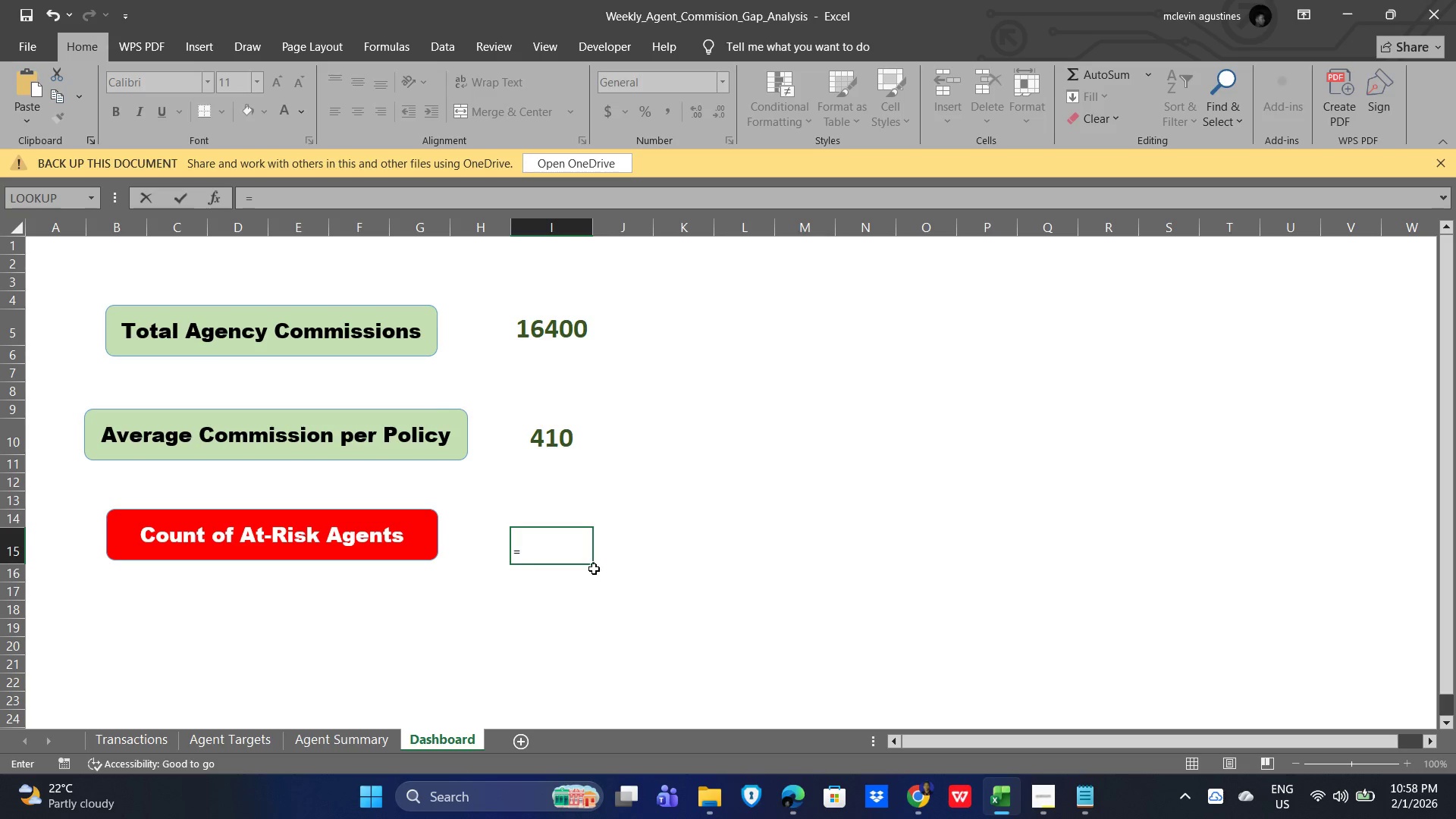 
type(countif)
 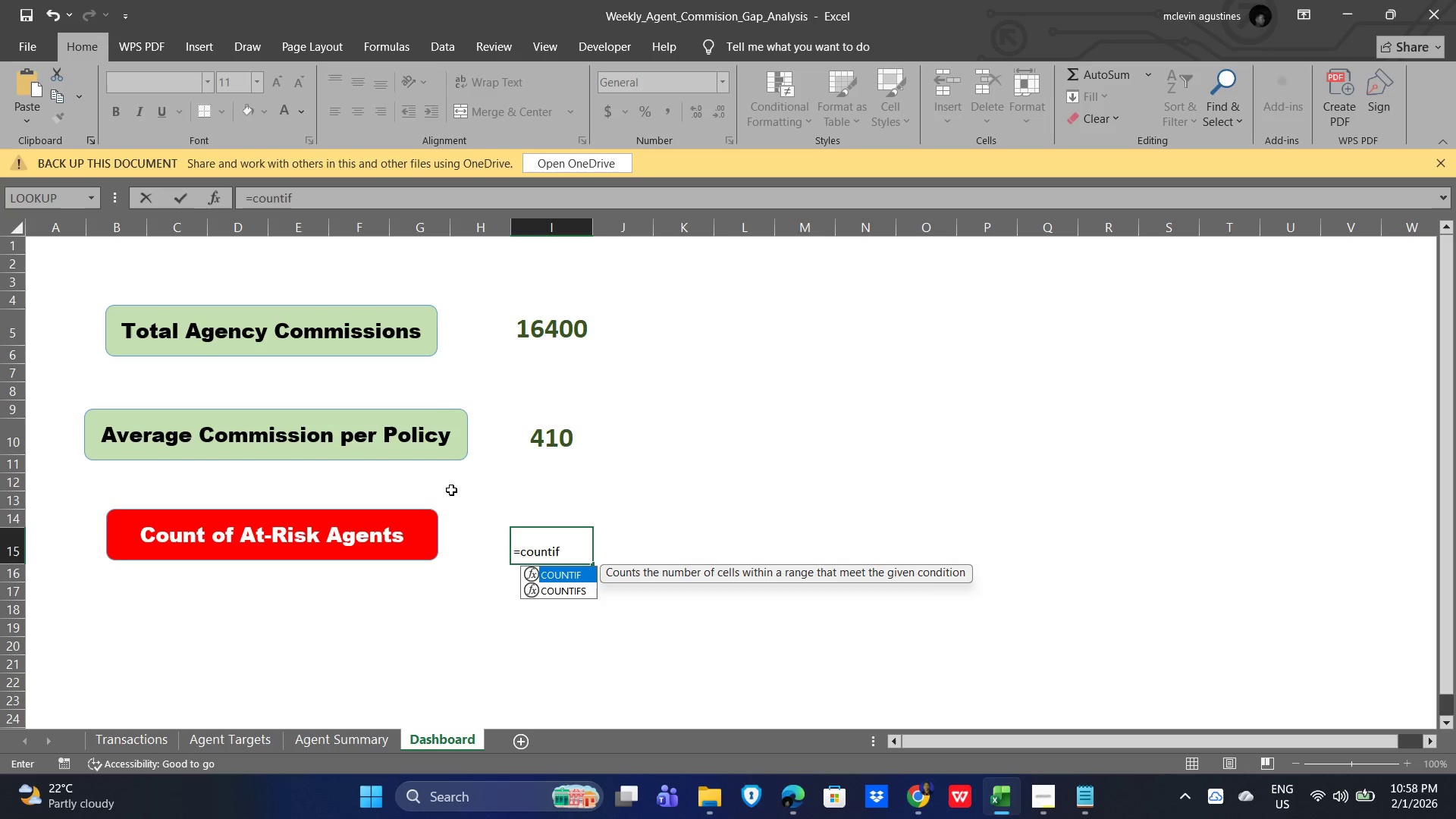 
double_click([554, 576])
 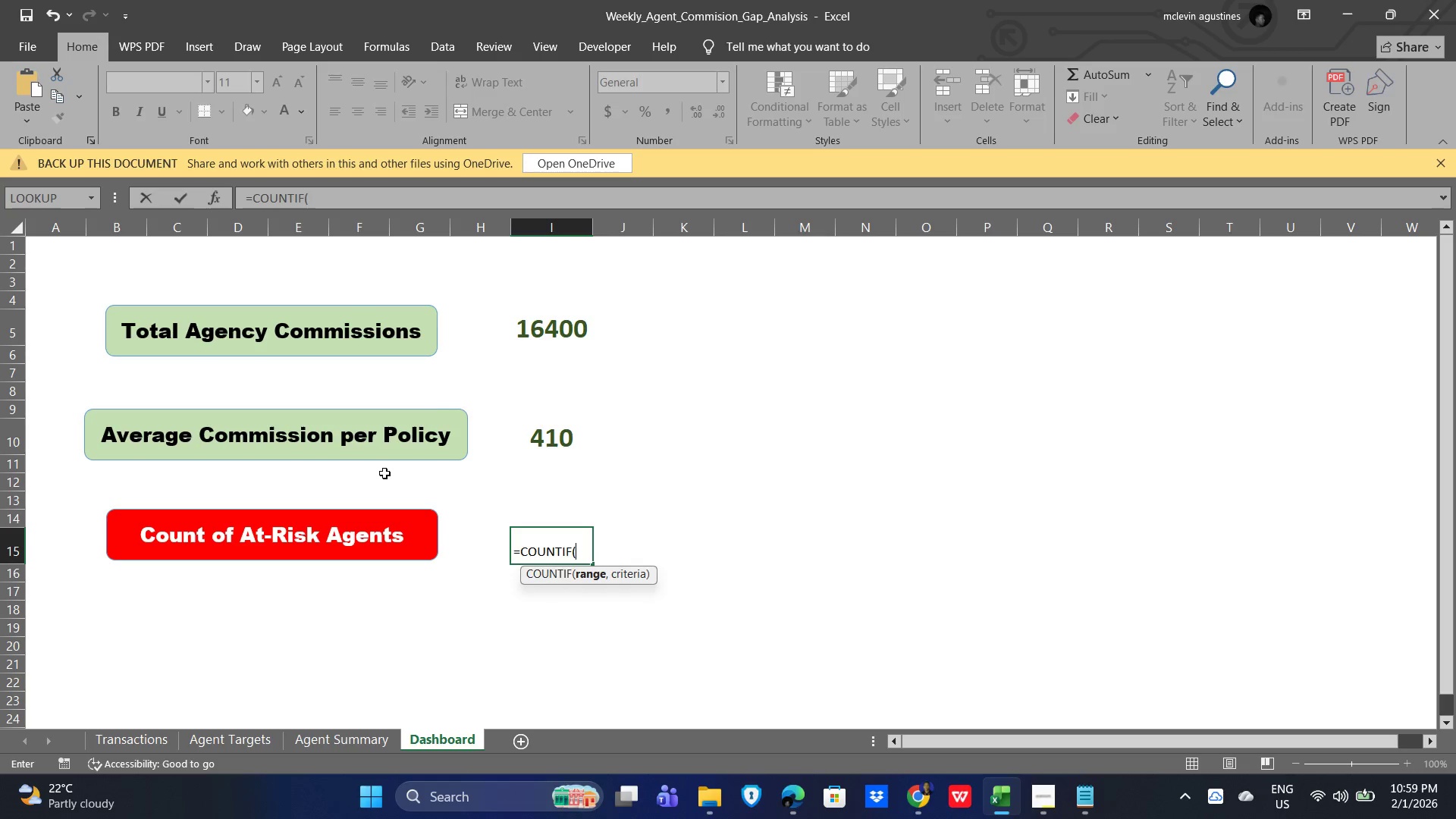 
wait(19.88)
 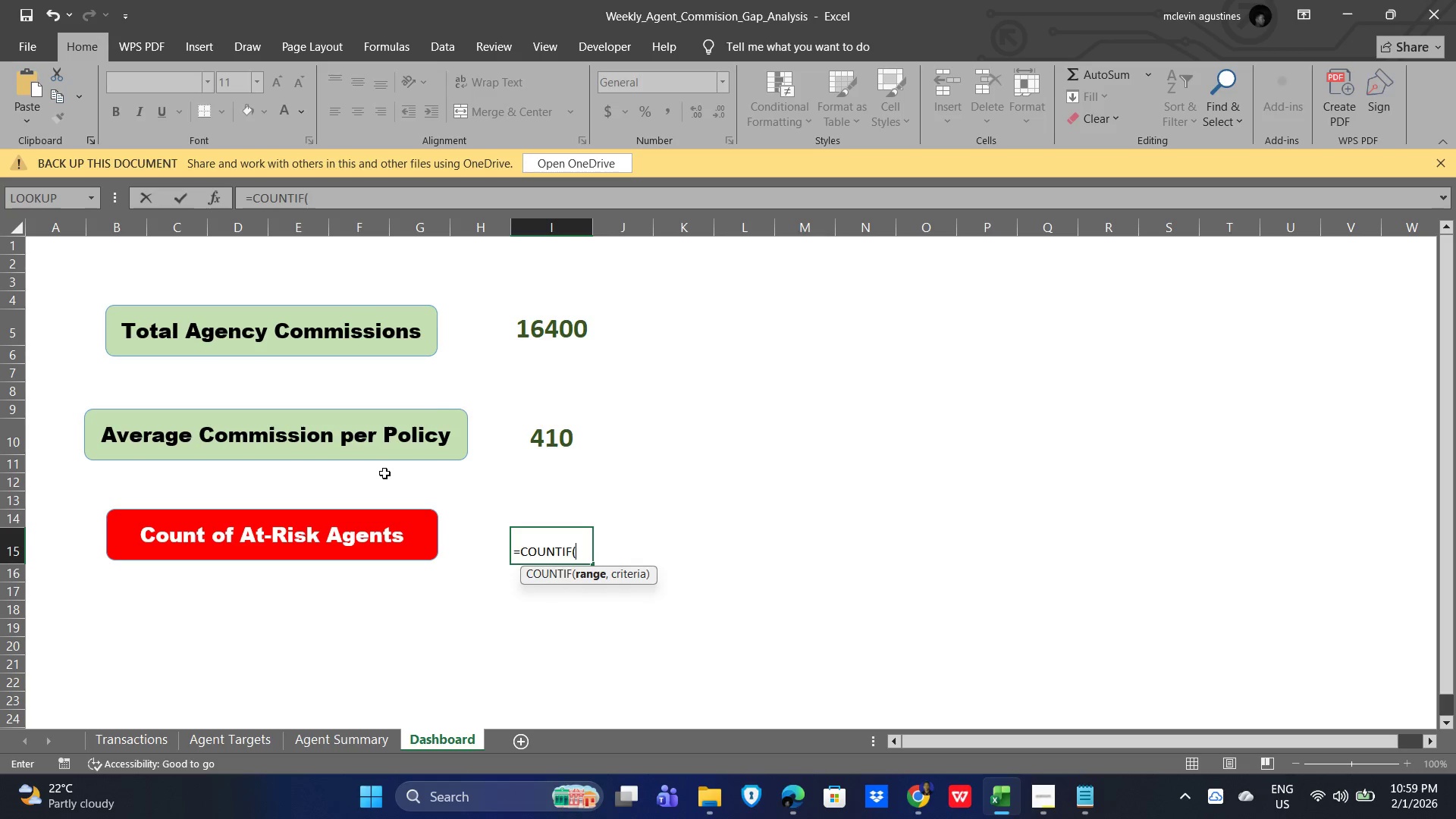 
left_click([330, 740])
 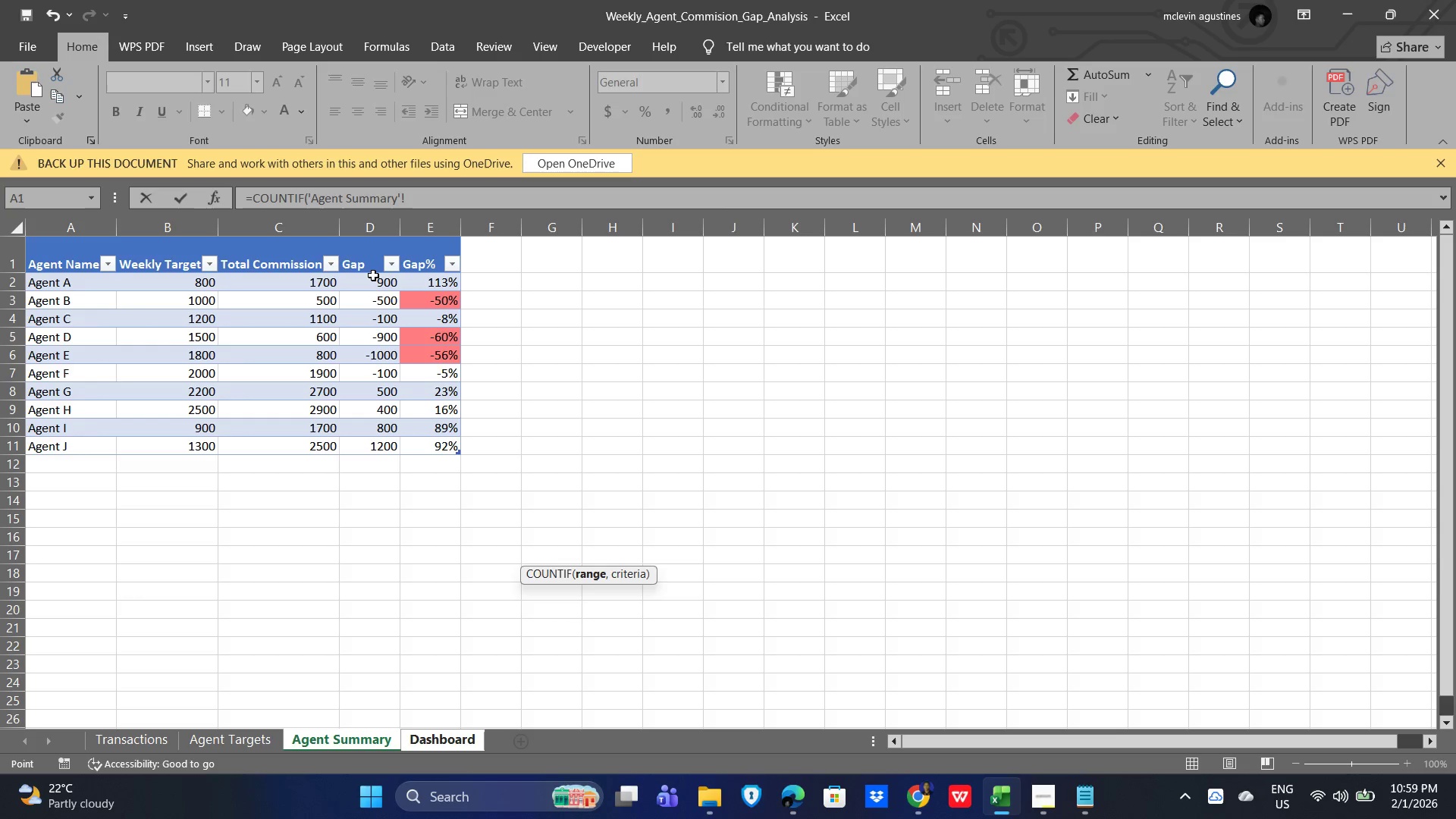 
wait(21.92)
 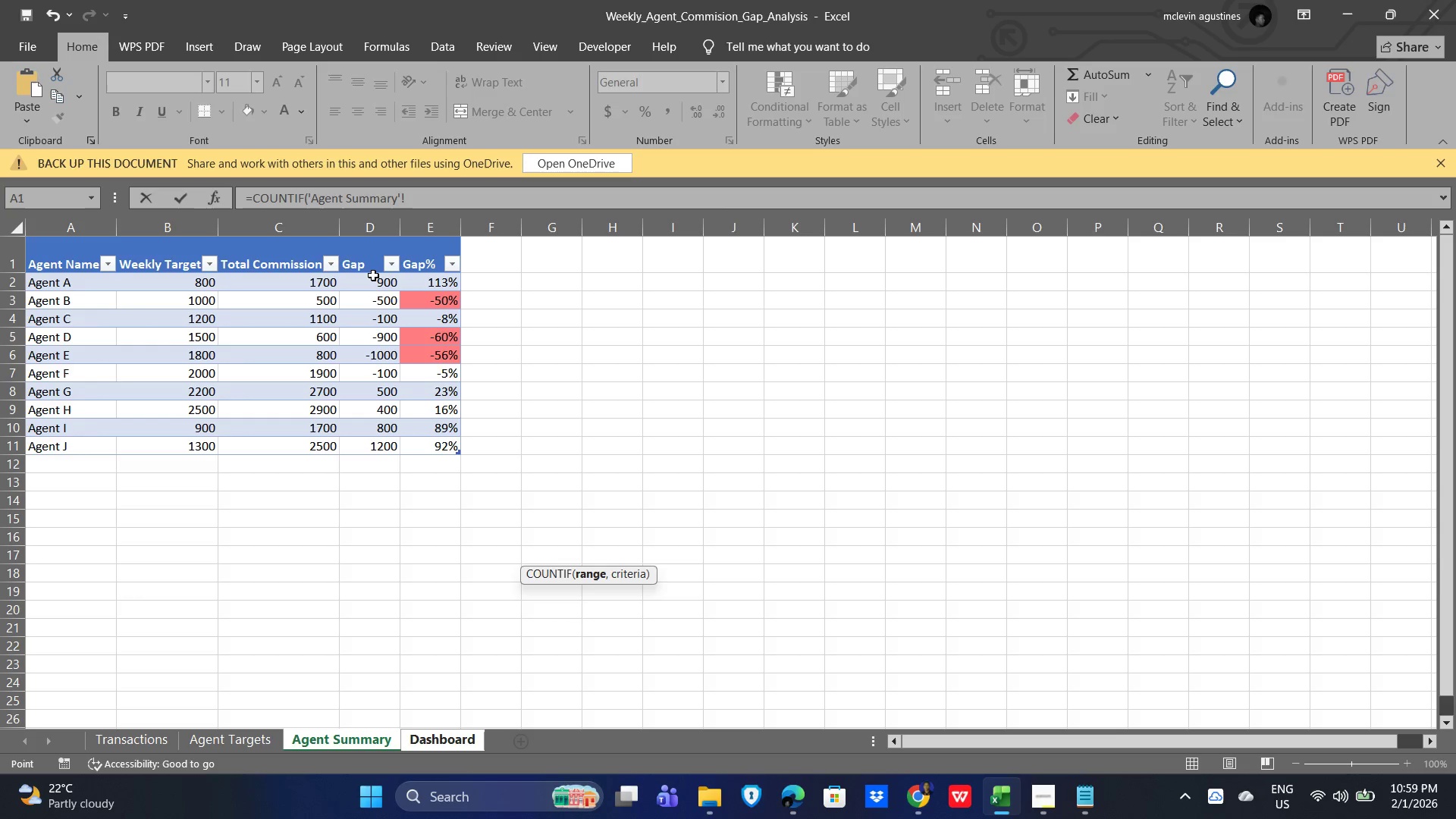 
left_click([447, 736])
 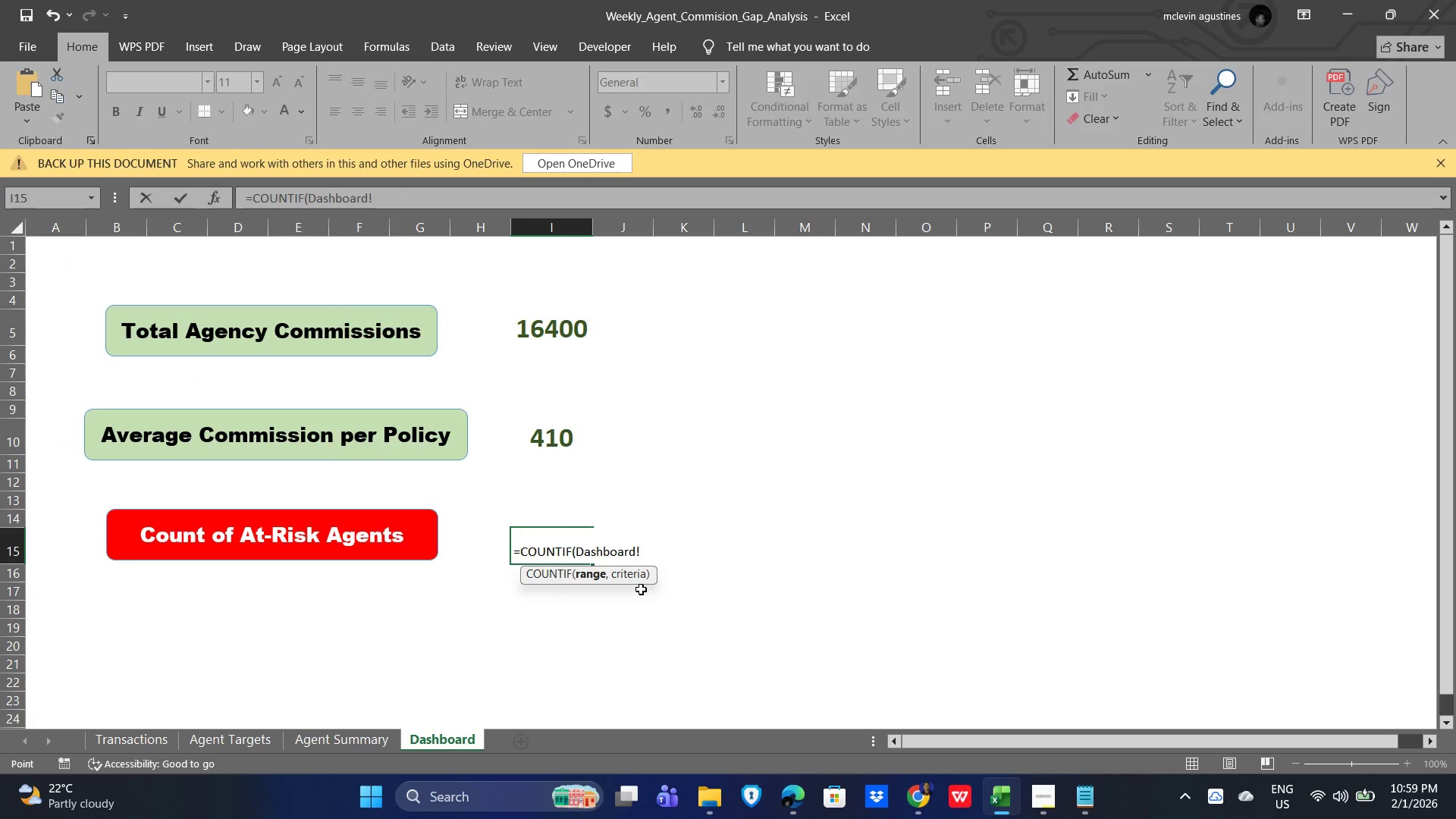 
key(Backspace)
key(Backspace)
key(Backspace)
key(Backspace)
key(Backspace)
key(Backspace)
key(Backspace)
key(Backspace)
key(Backspace)
key(Backspace)
type('AgentSu)
 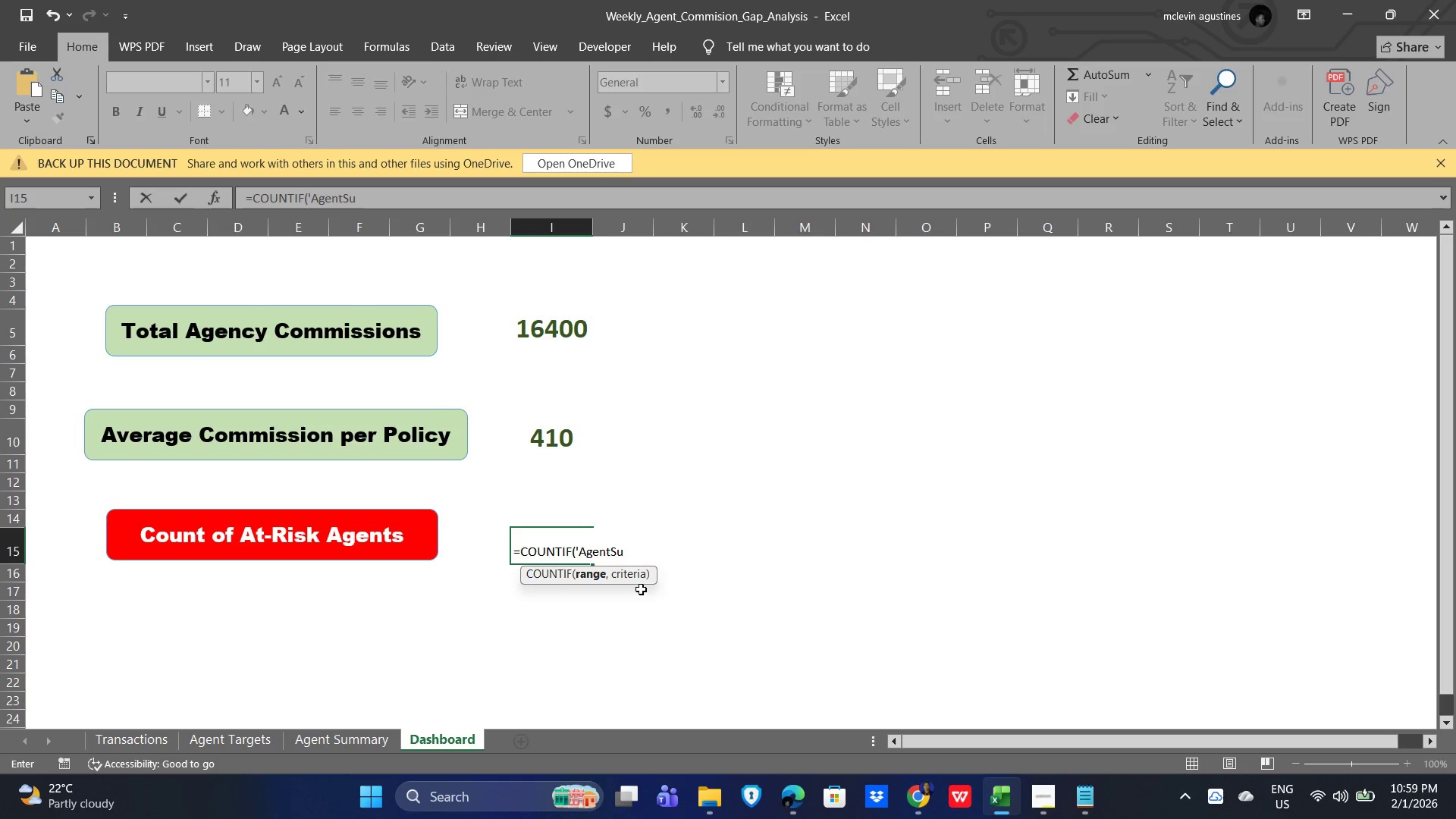 
type(mmary'!D:D)
 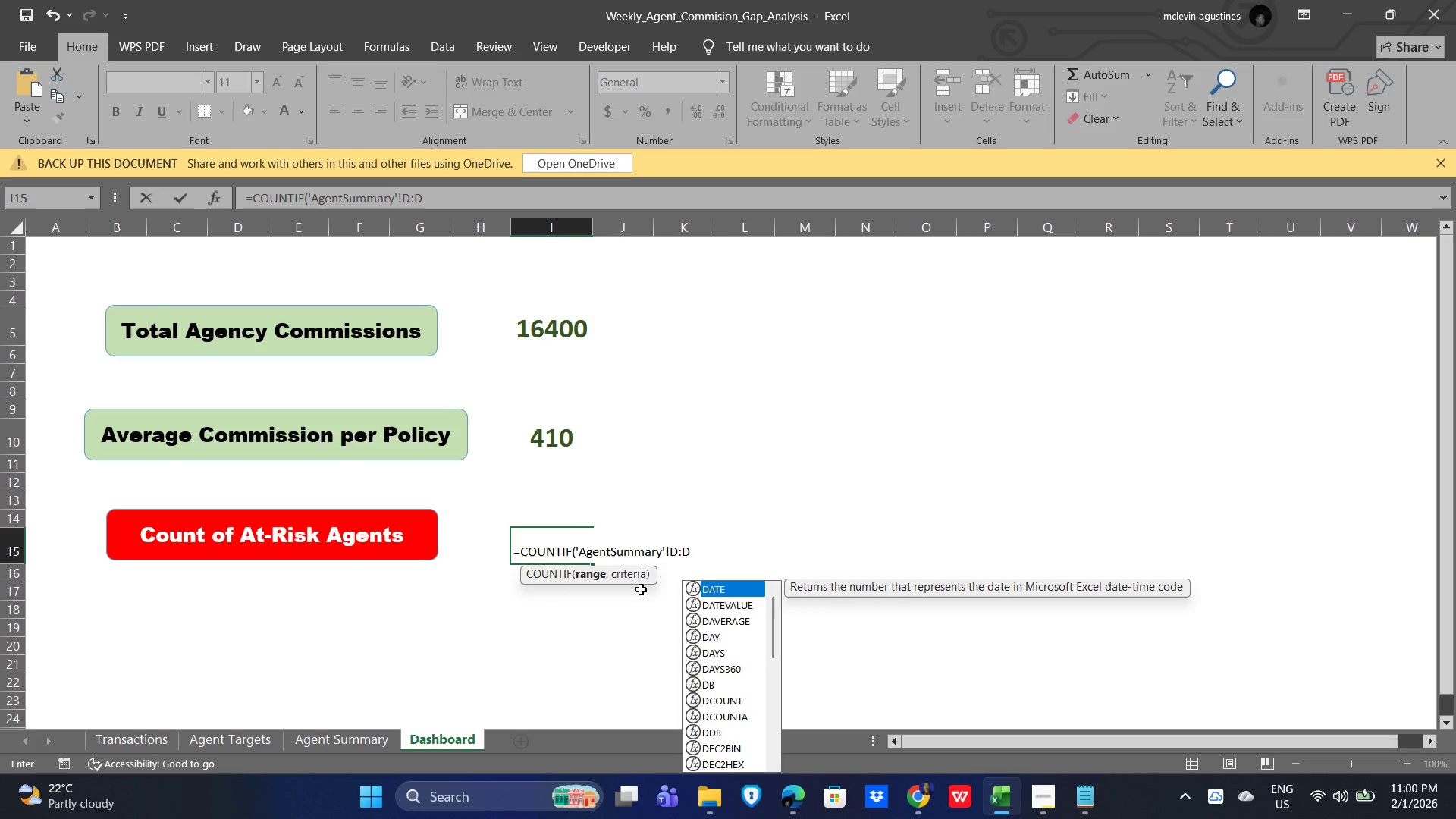 
key(Comma)
 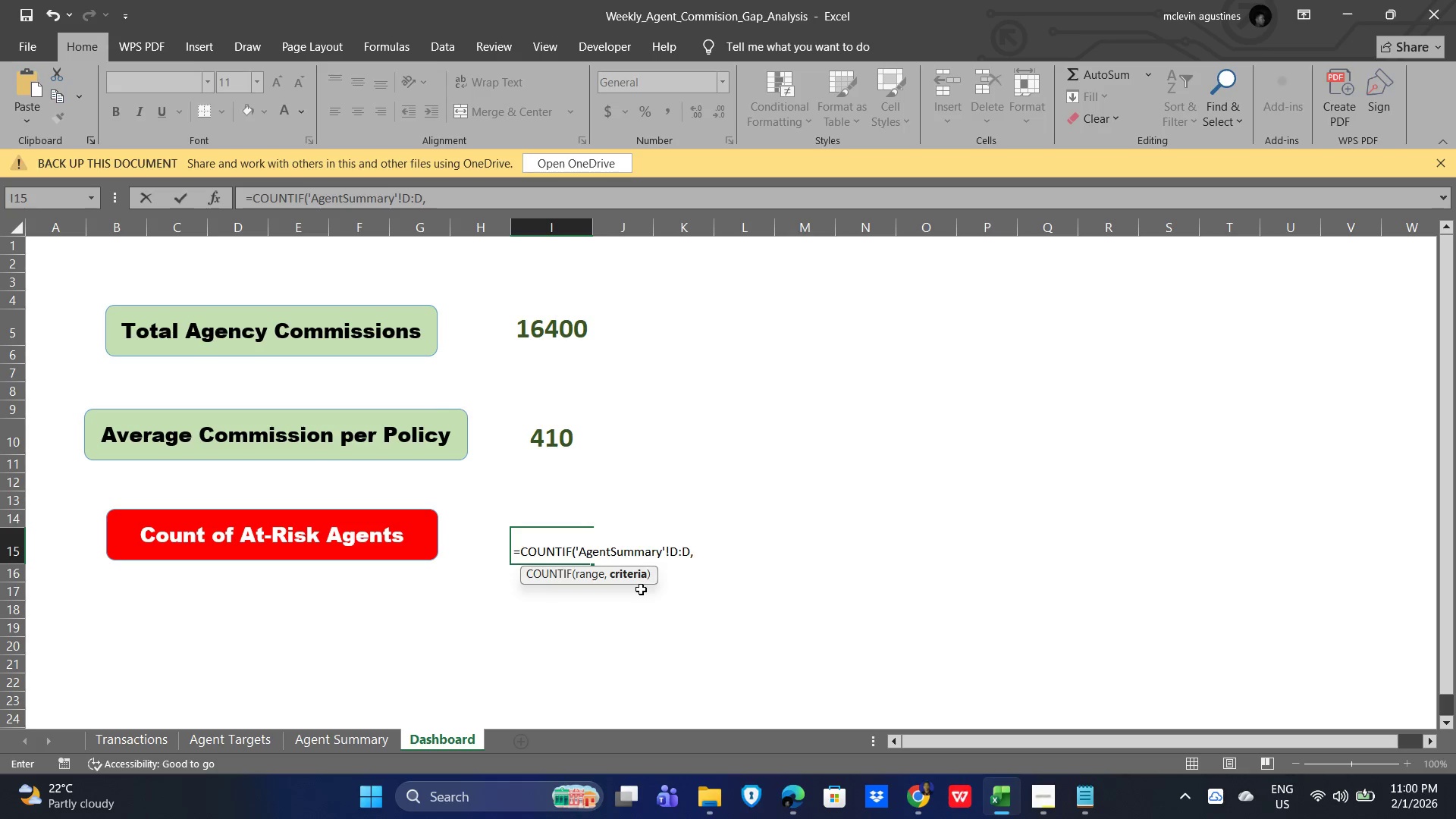 
key(Shift+Quote)
 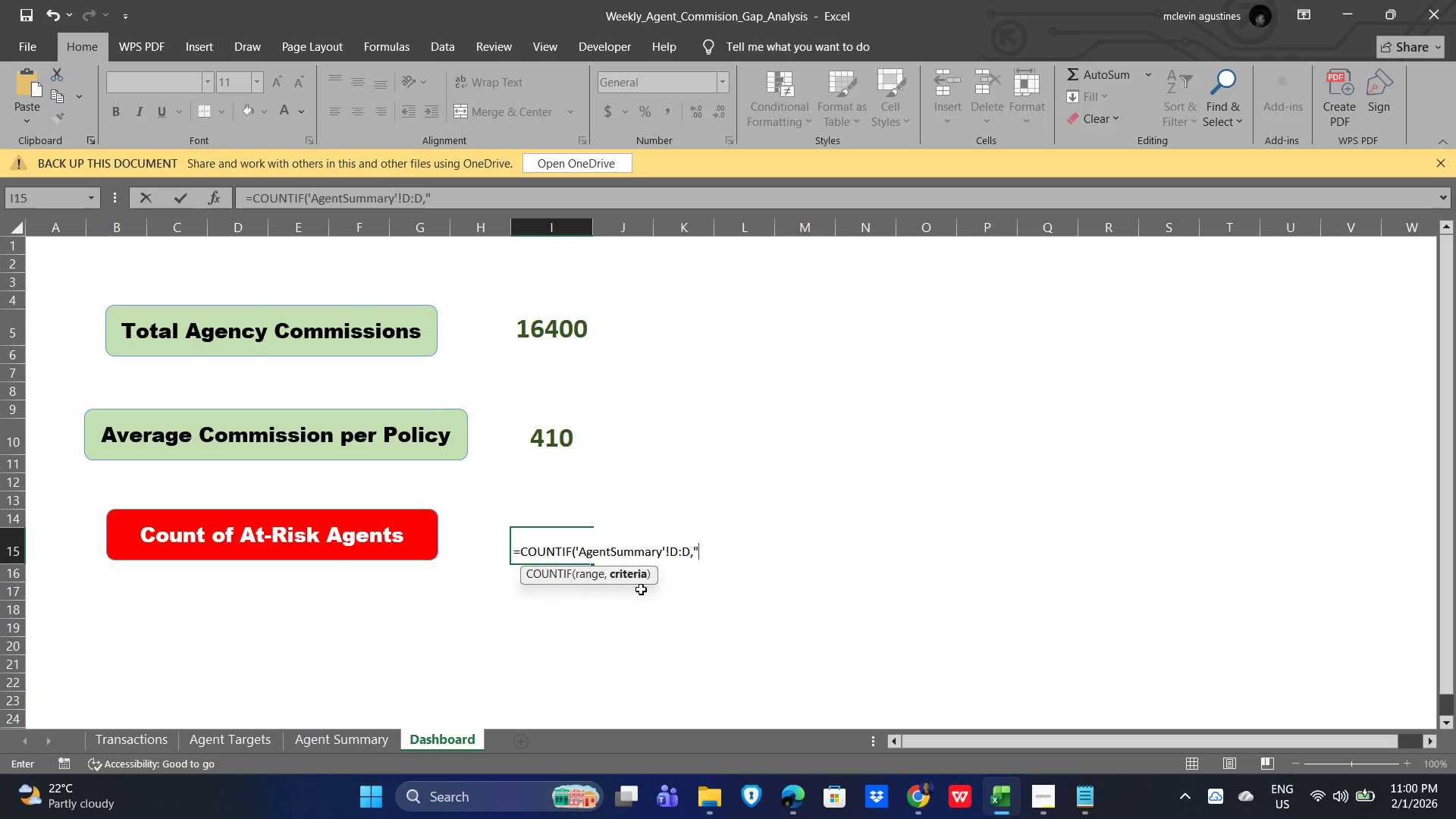 
key(Shift+Comma)
 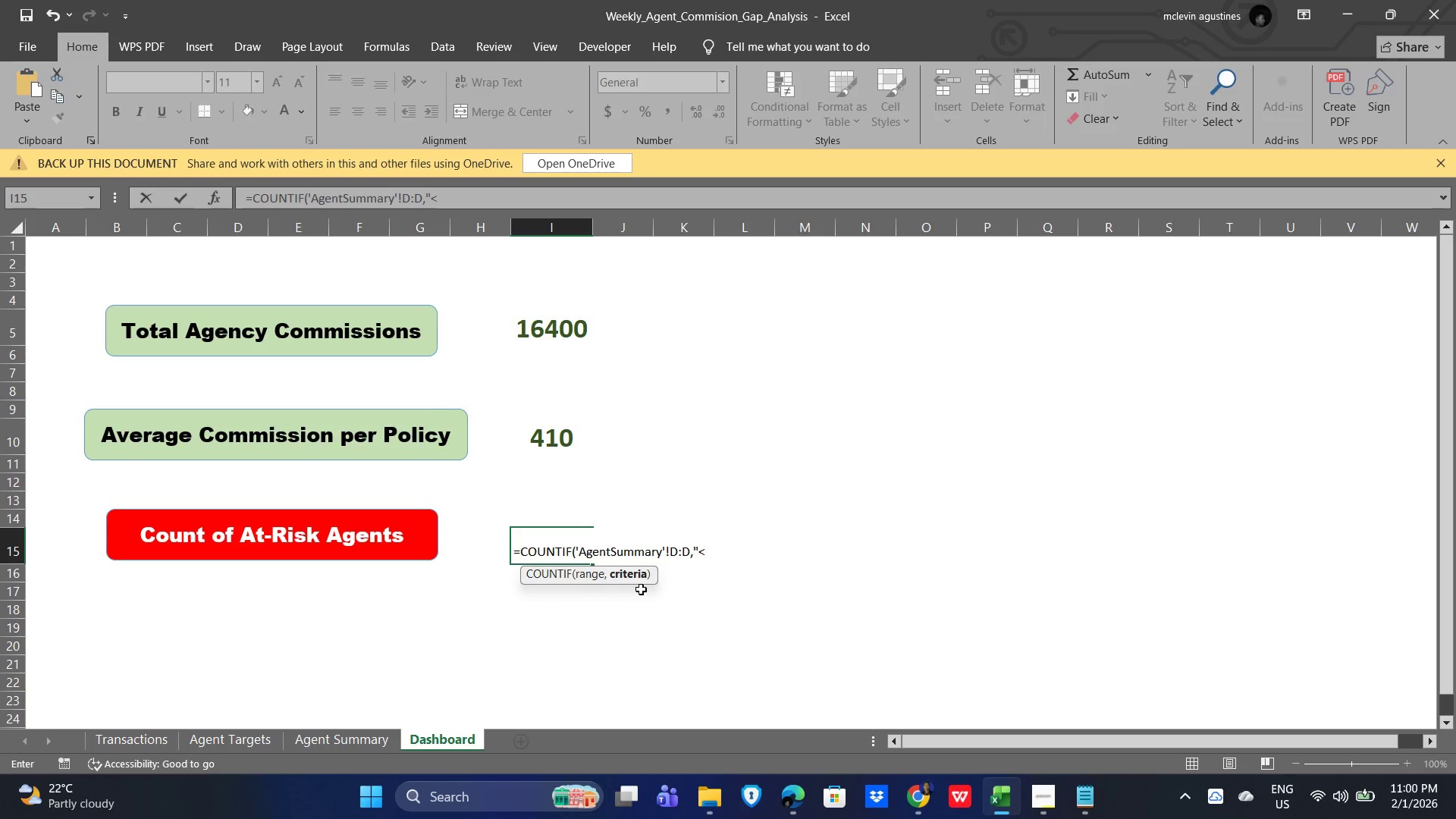 
key(Numpad0)
 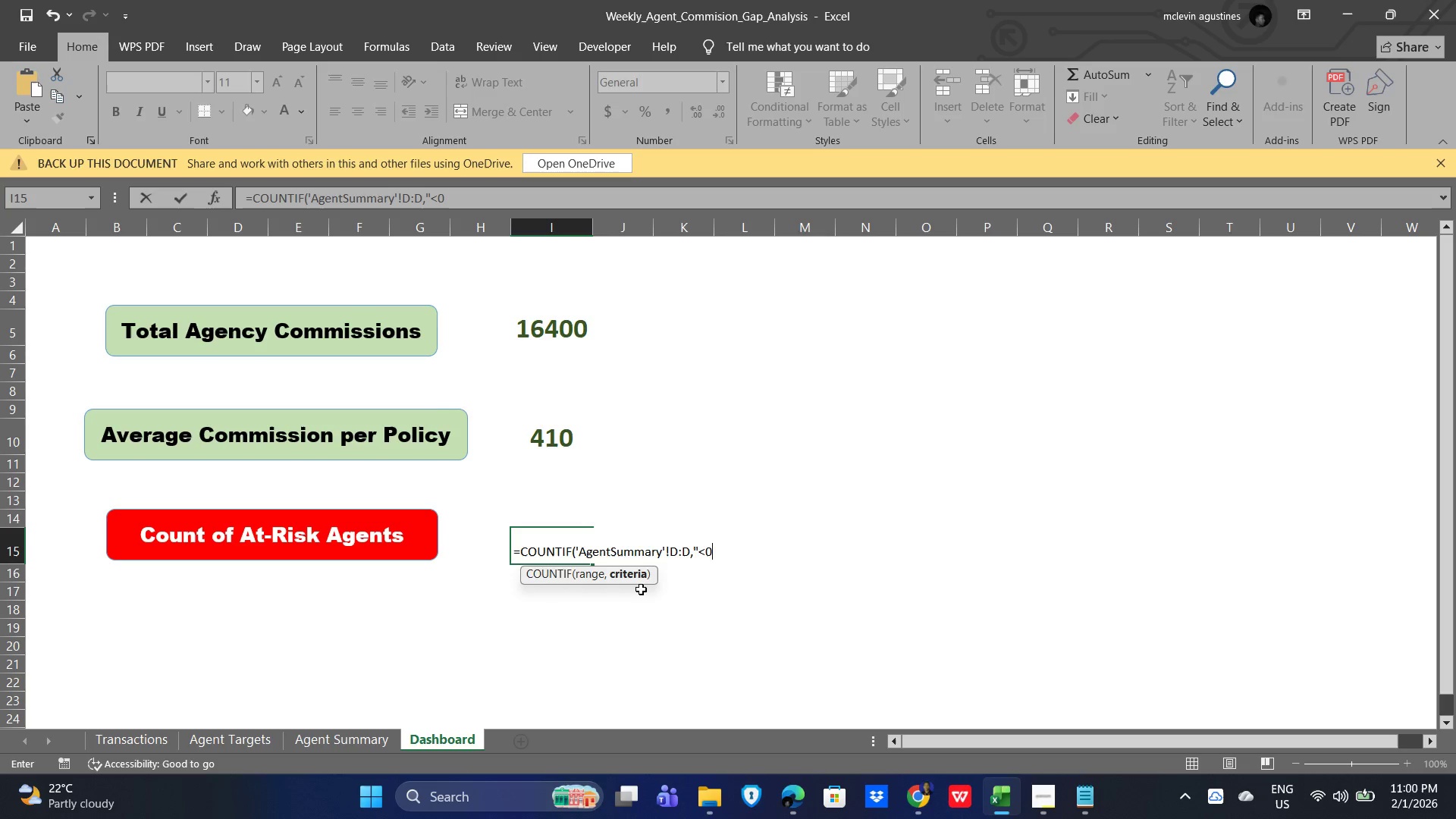 
key(Shift+Quote)
 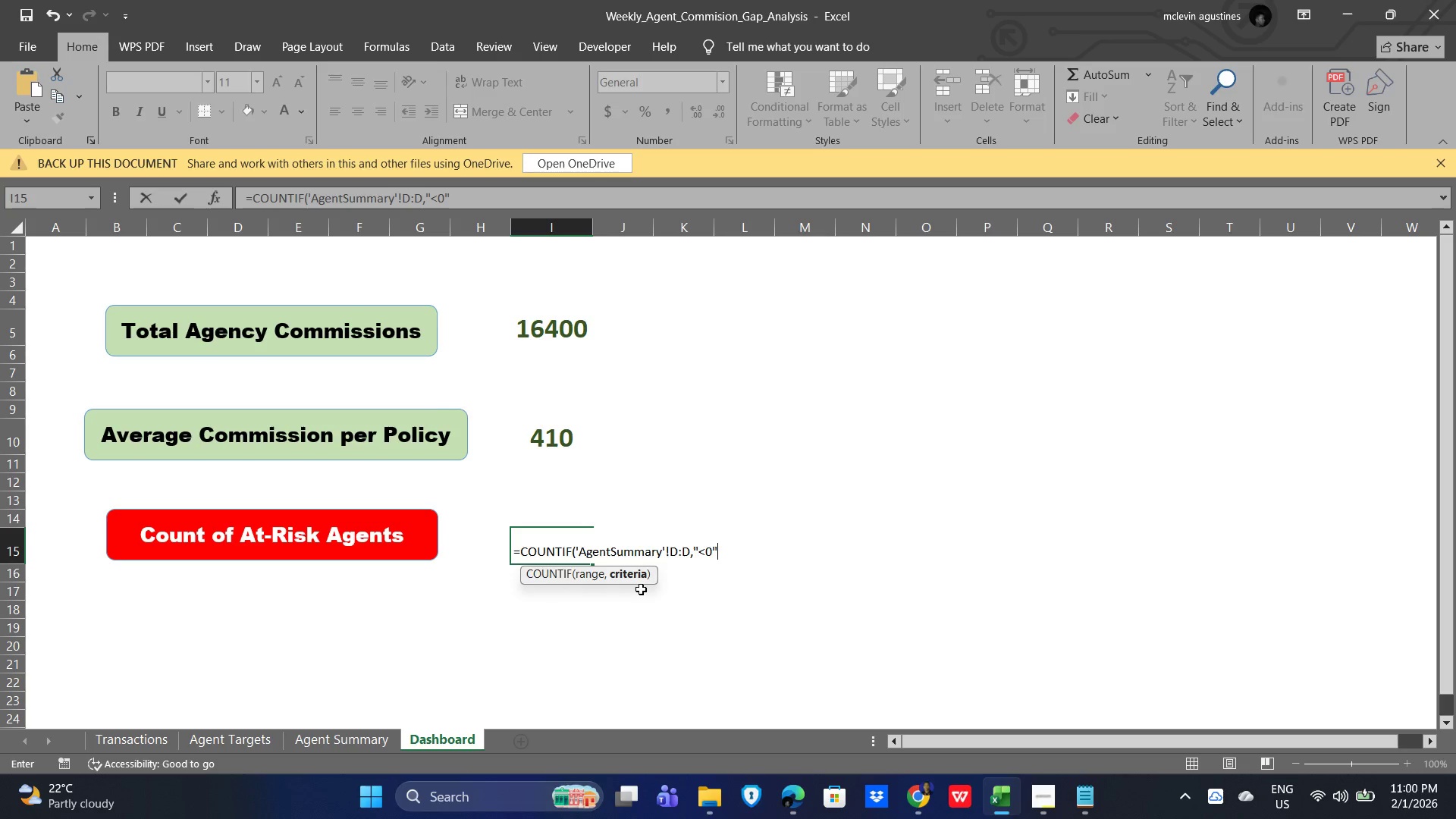 
key(Shift+0)
 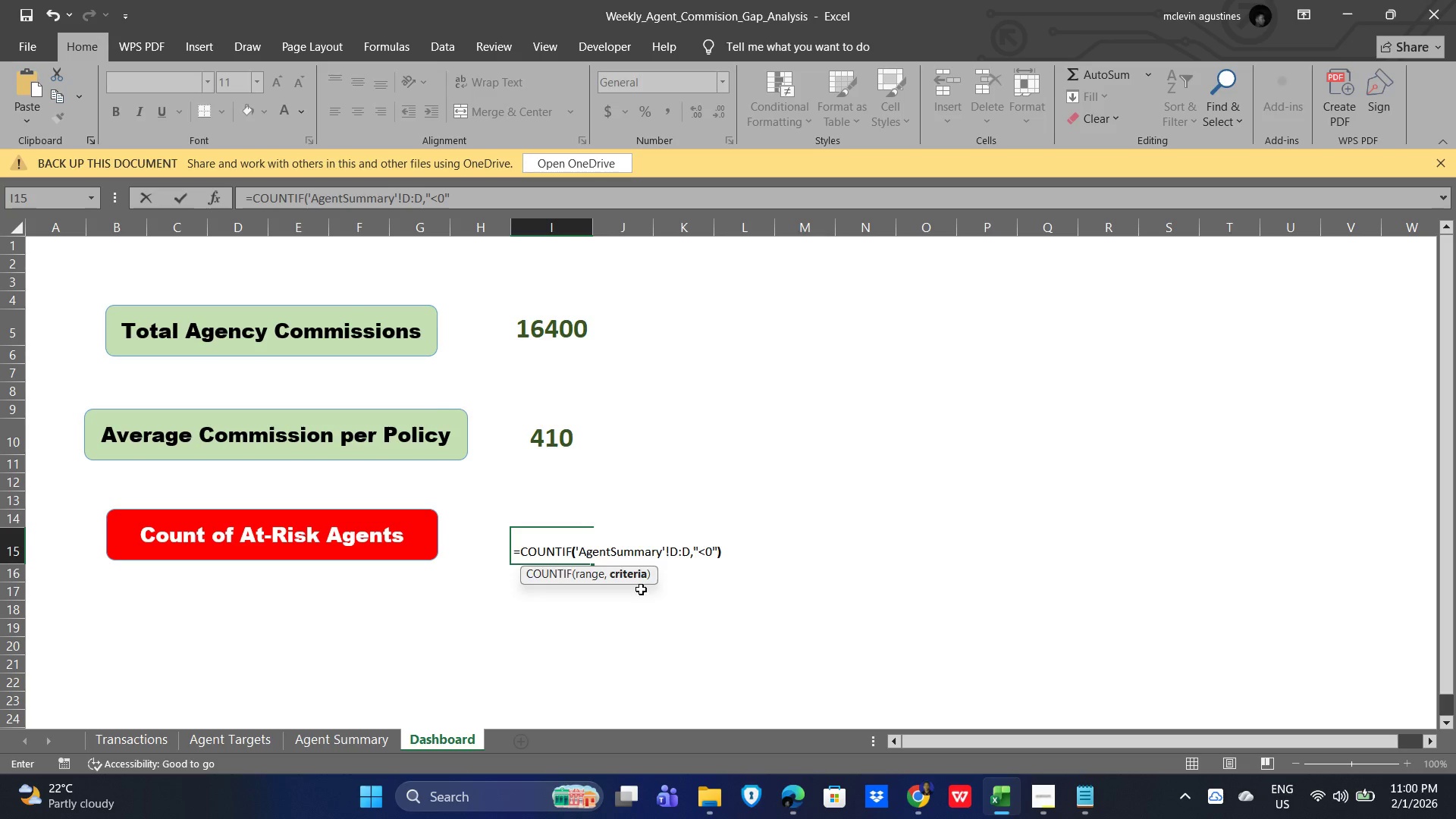 
key(Enter)
 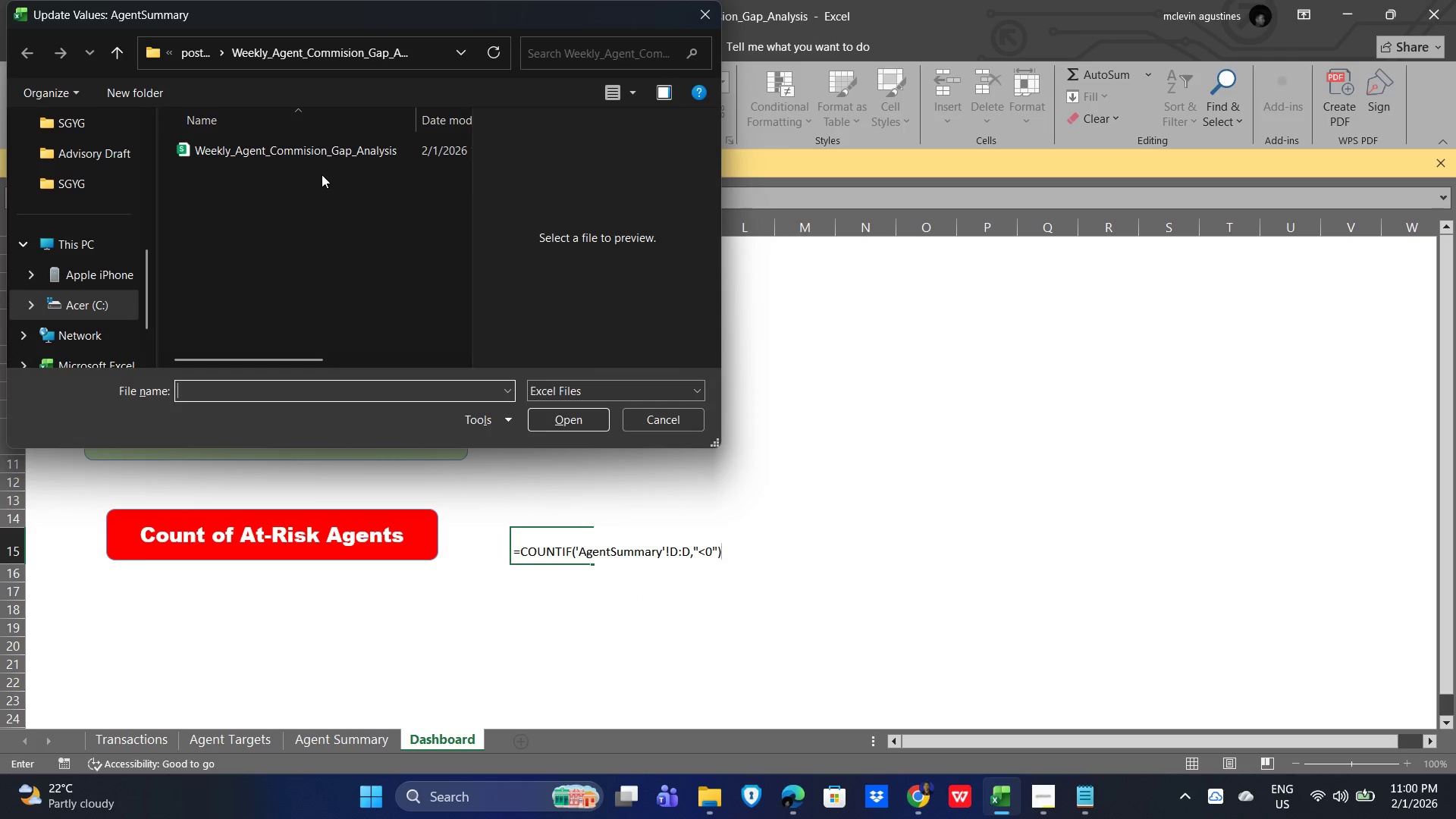 
mouse_move([328, 175])
 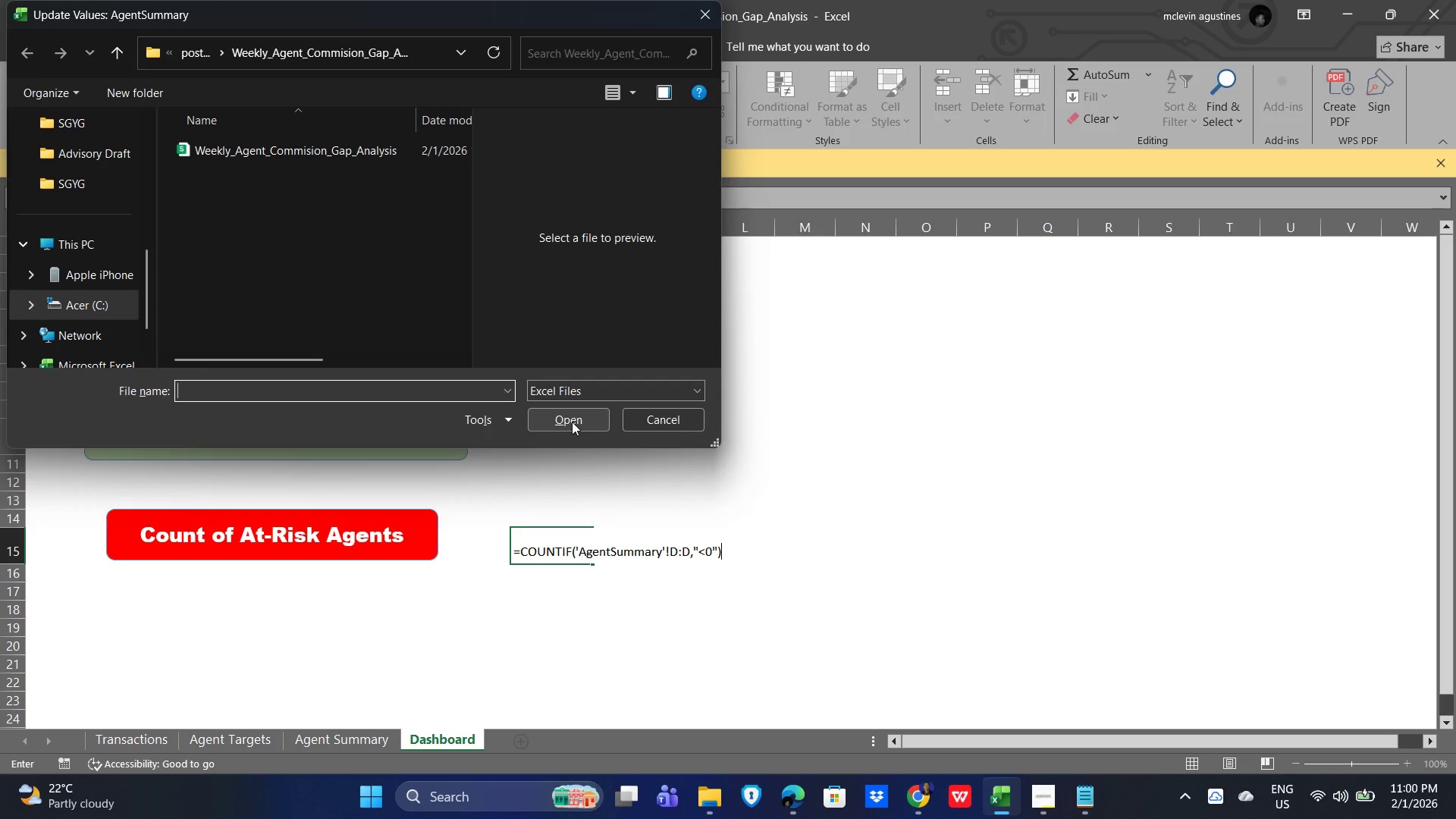 
wait(7.43)
 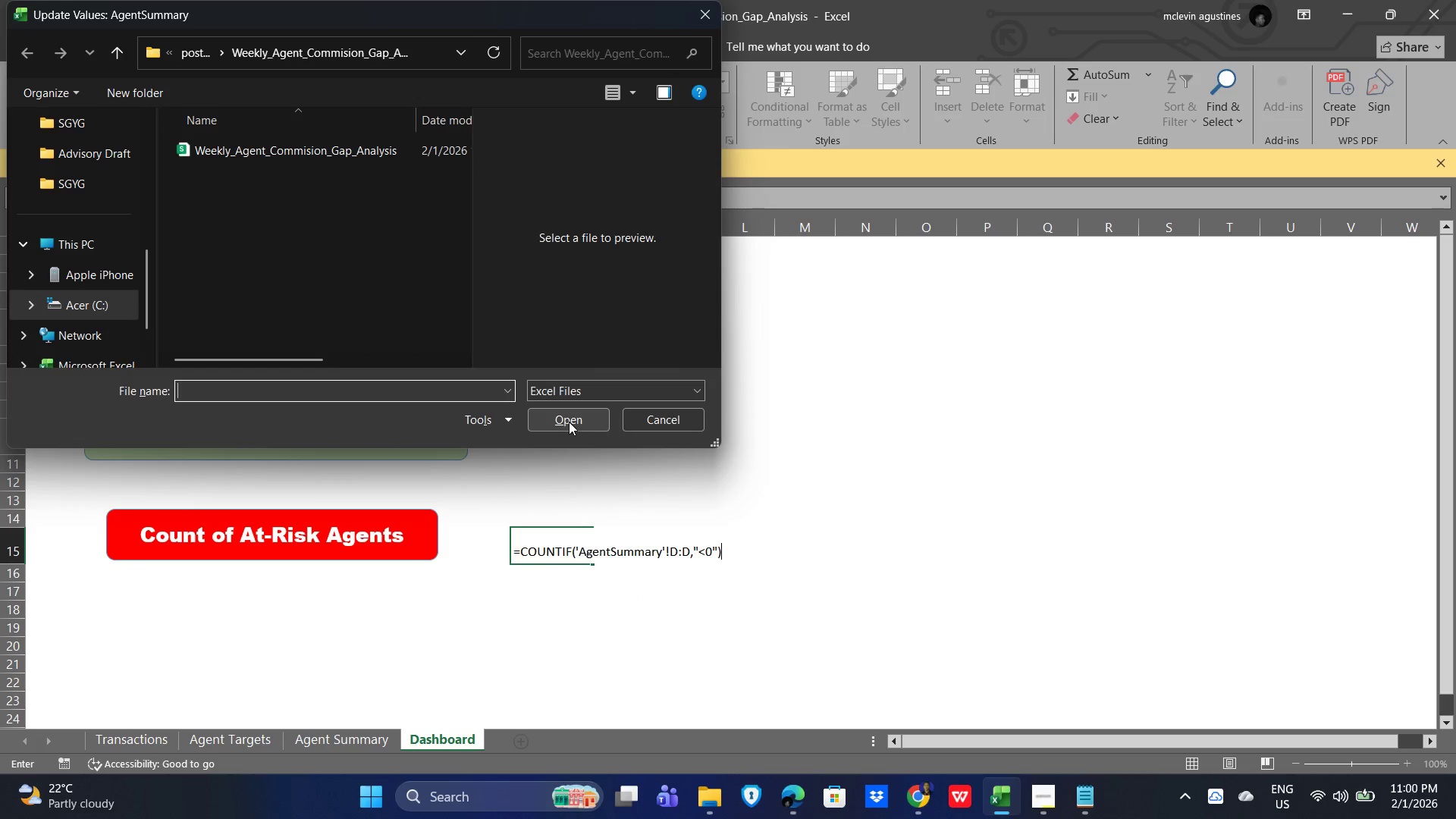 
left_click([573, 422])
 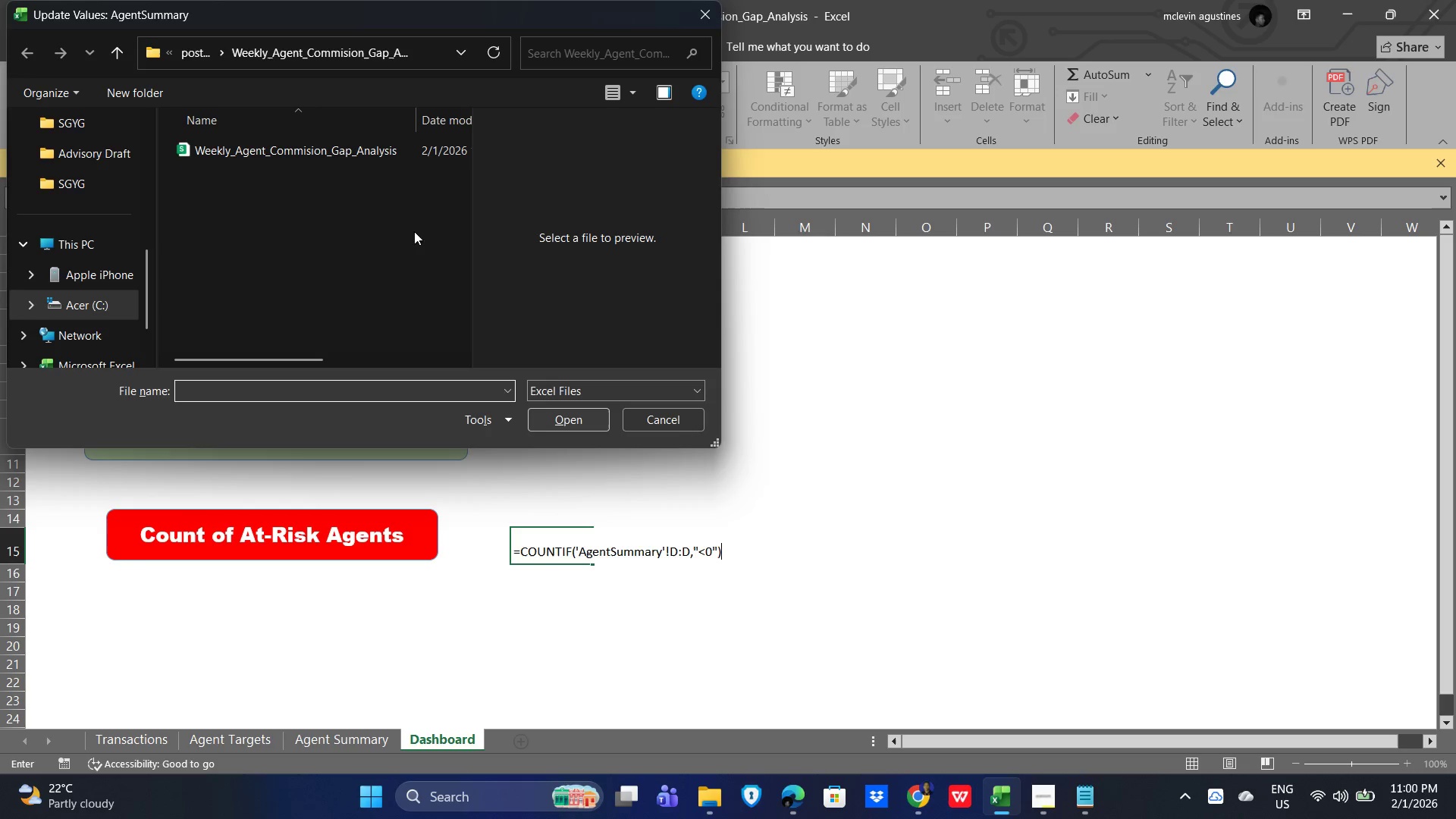 
left_click([276, 146])
 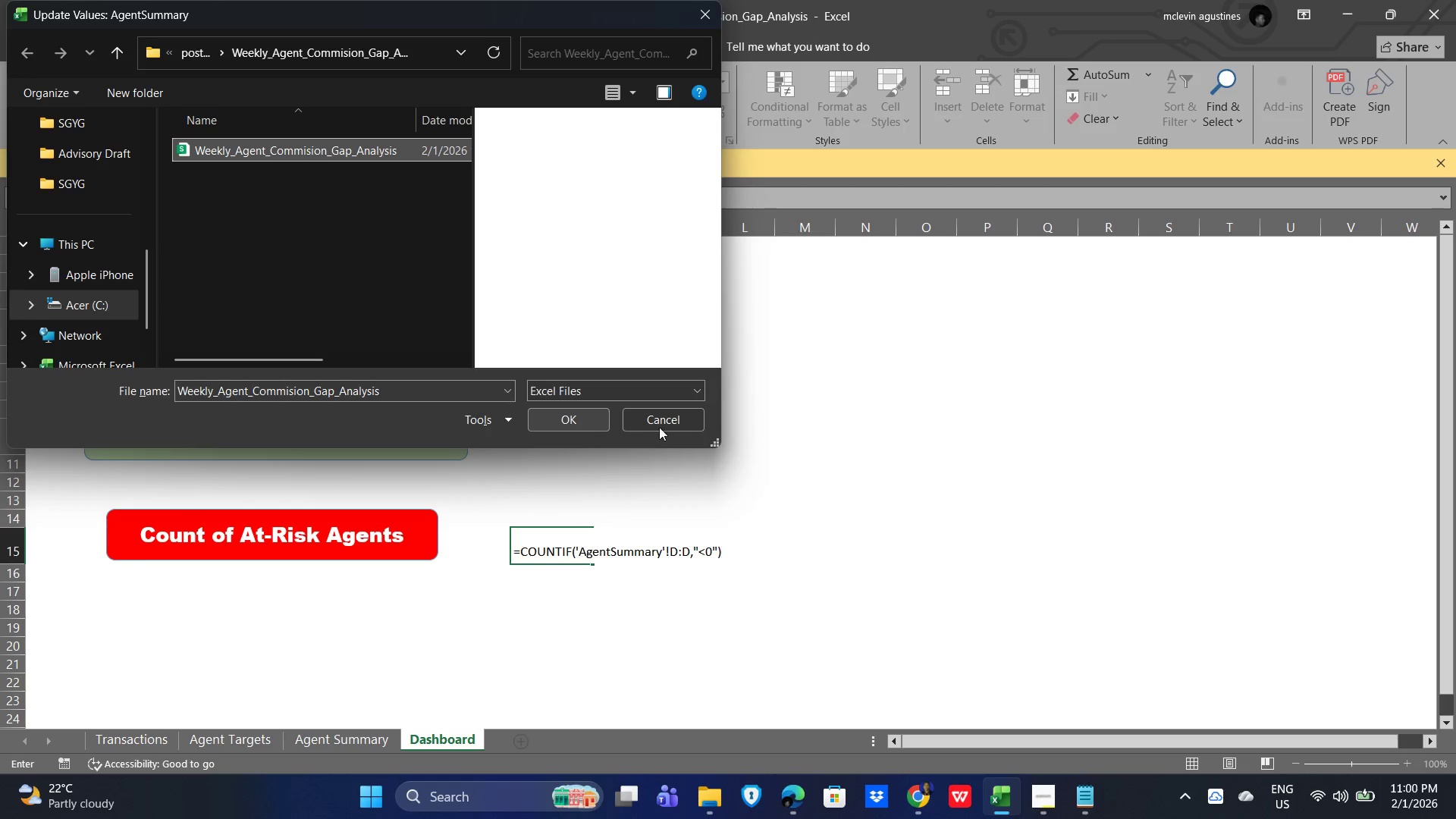 
wait(7.02)
 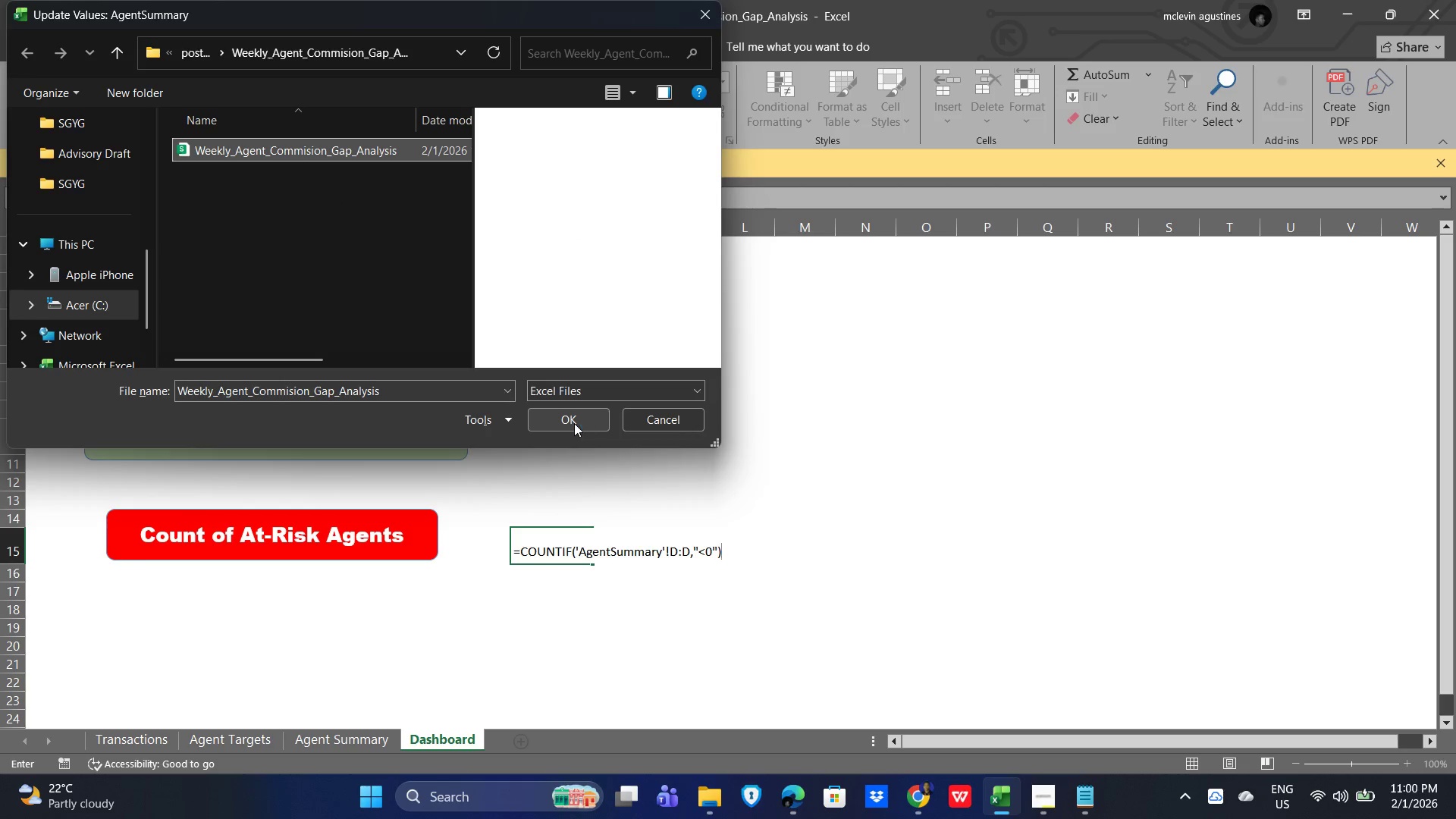 
left_click([682, 423])
 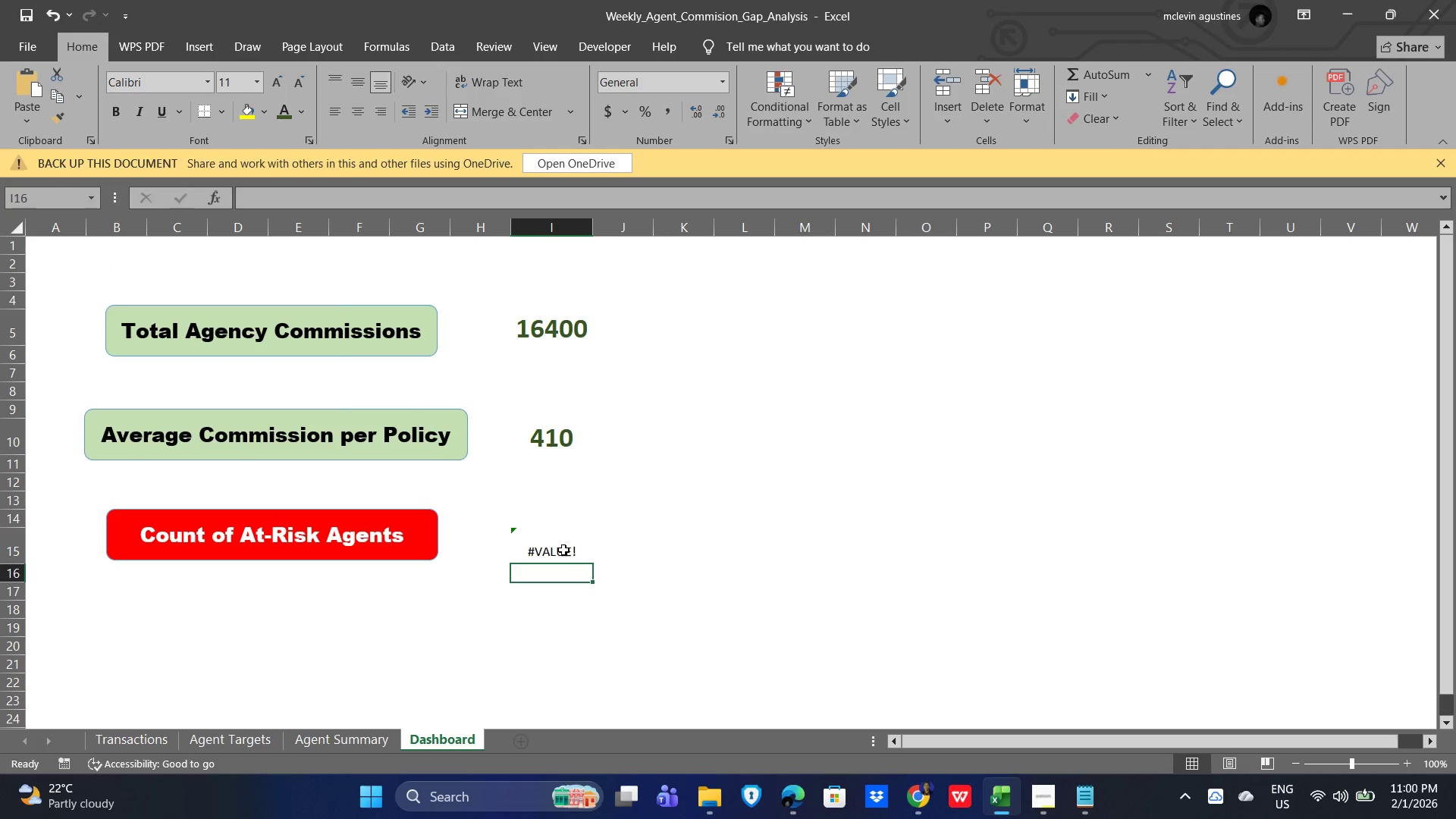 
double_click([542, 544])
 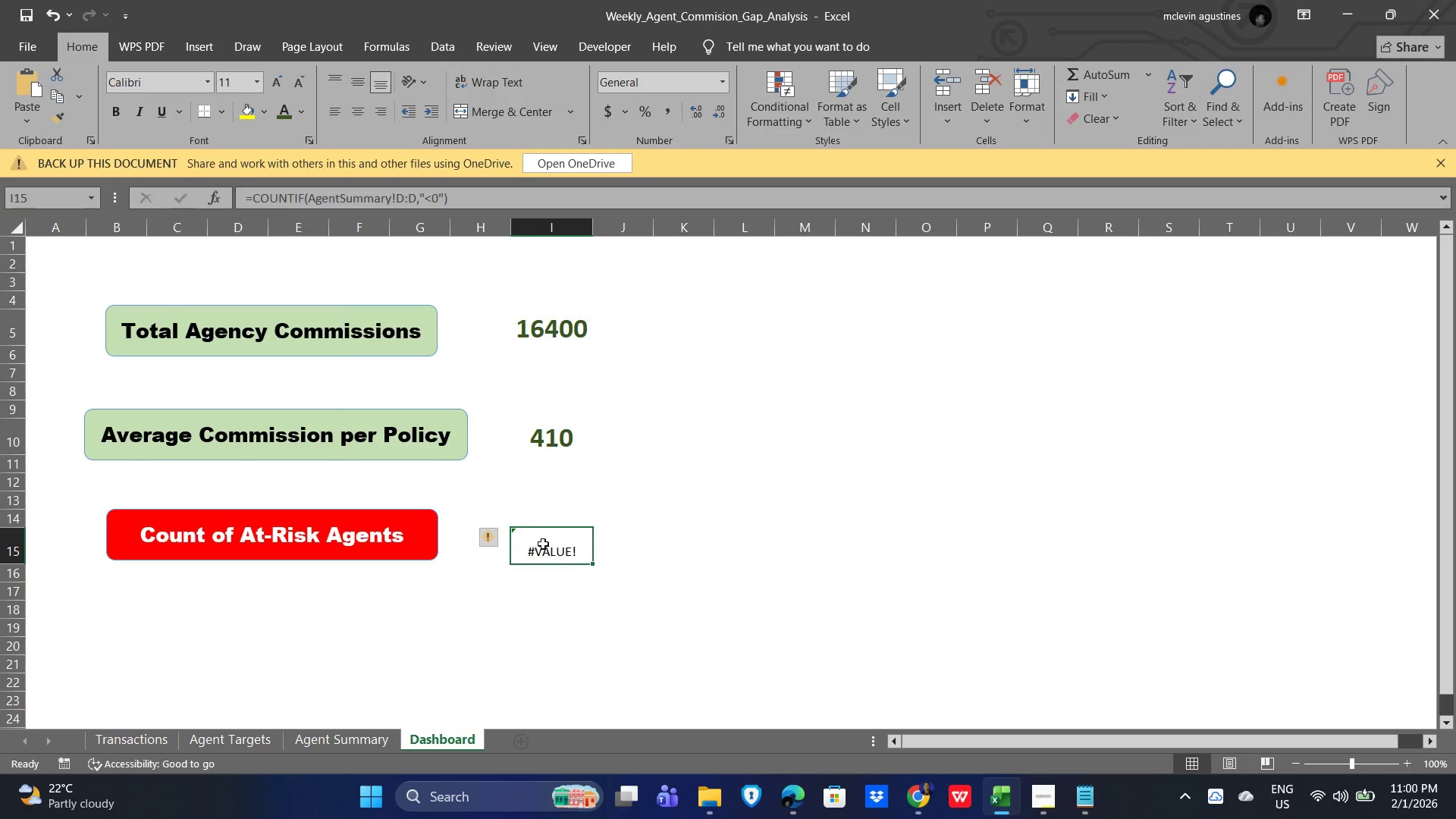 
double_click([551, 544])
 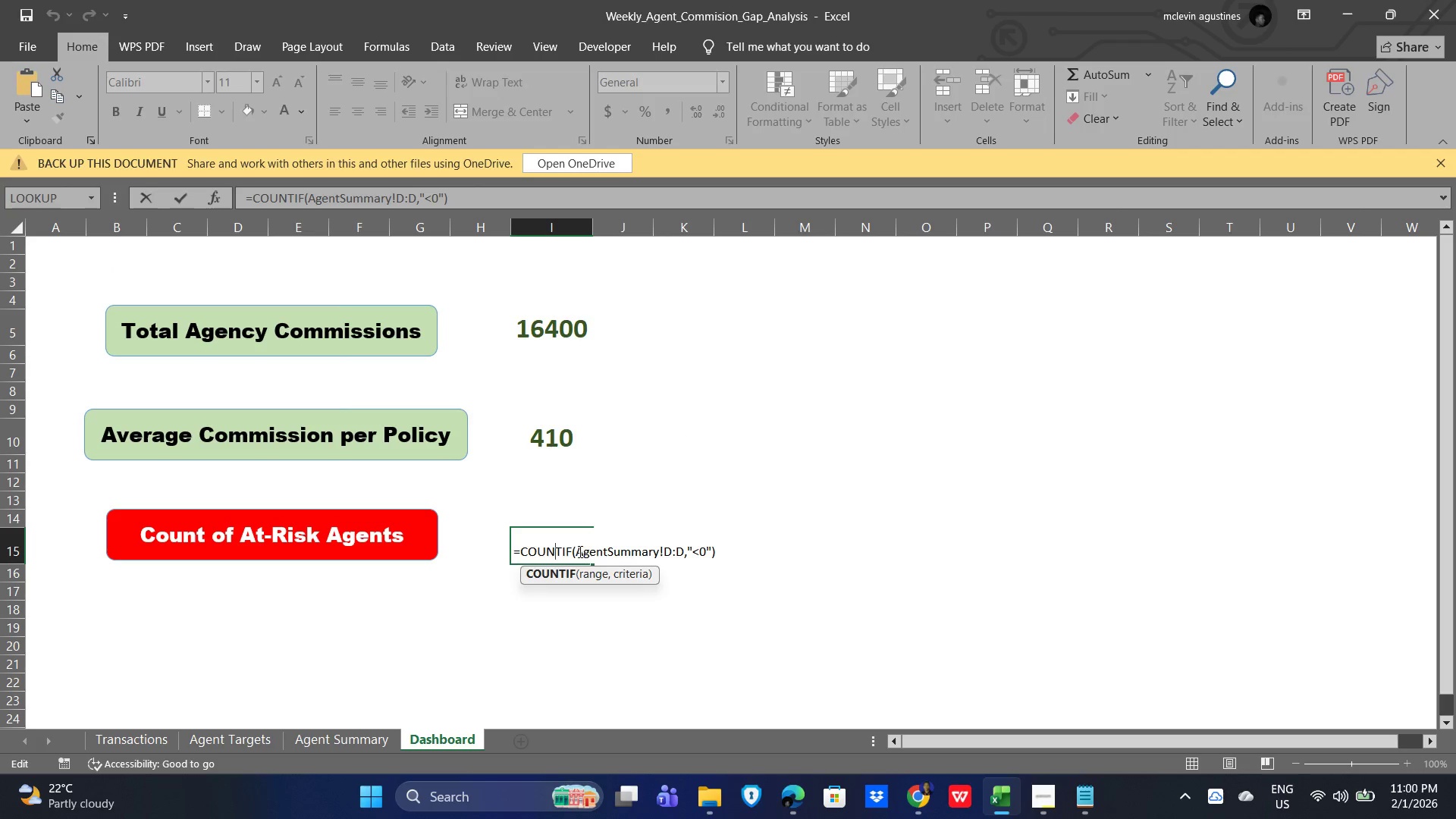 
left_click([576, 546])
 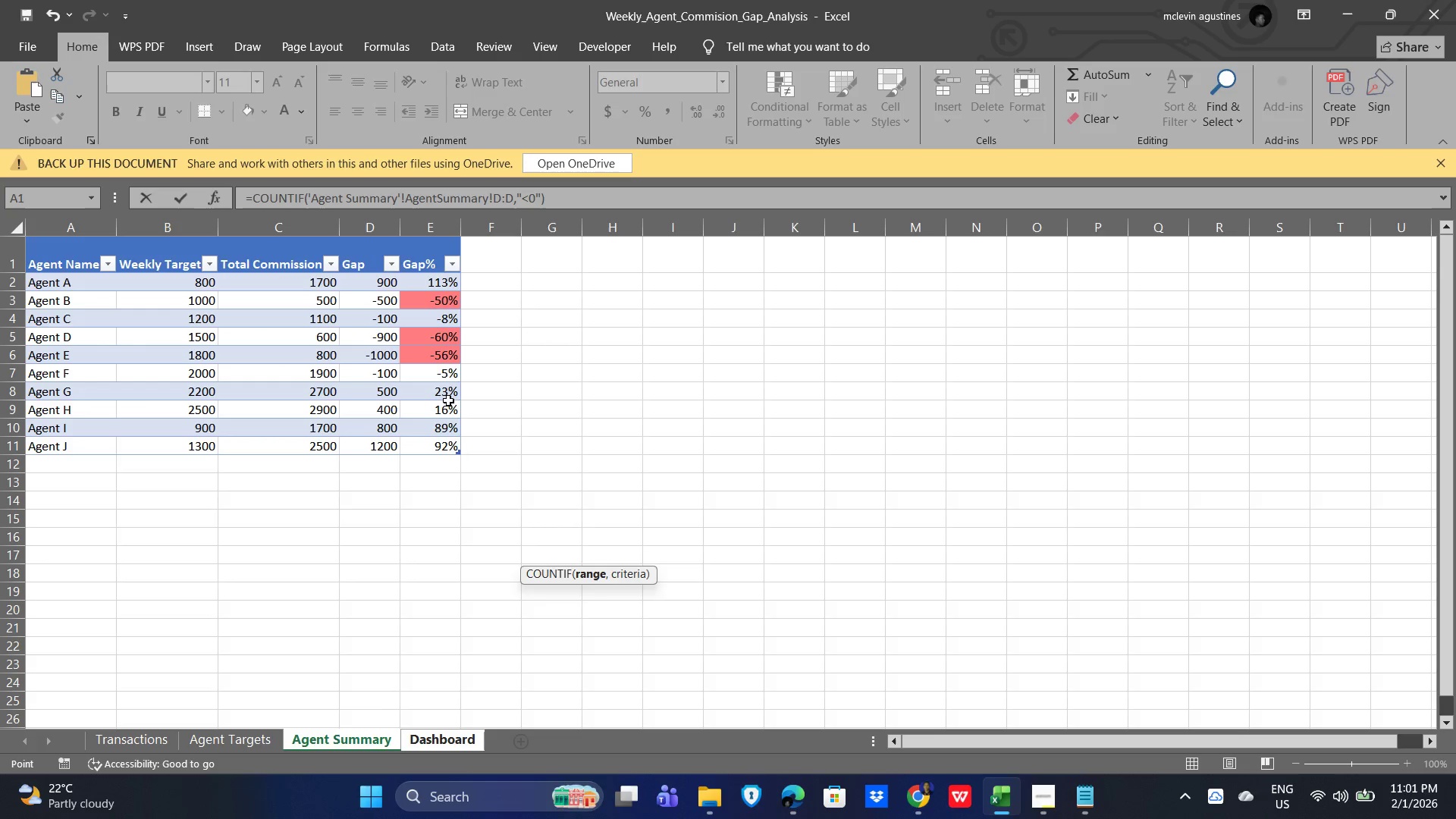 
wait(25.16)
 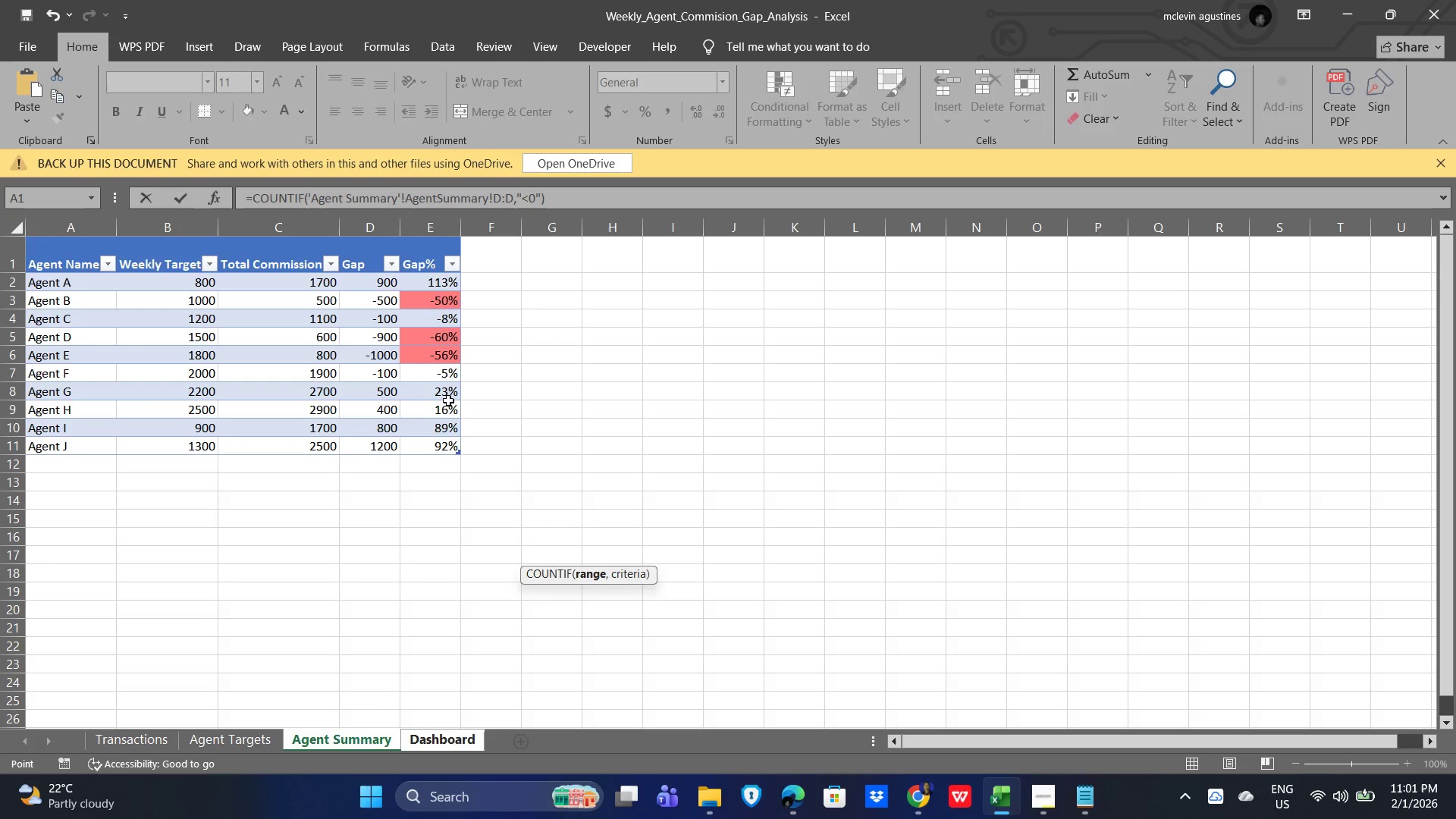 
left_click([438, 742])
 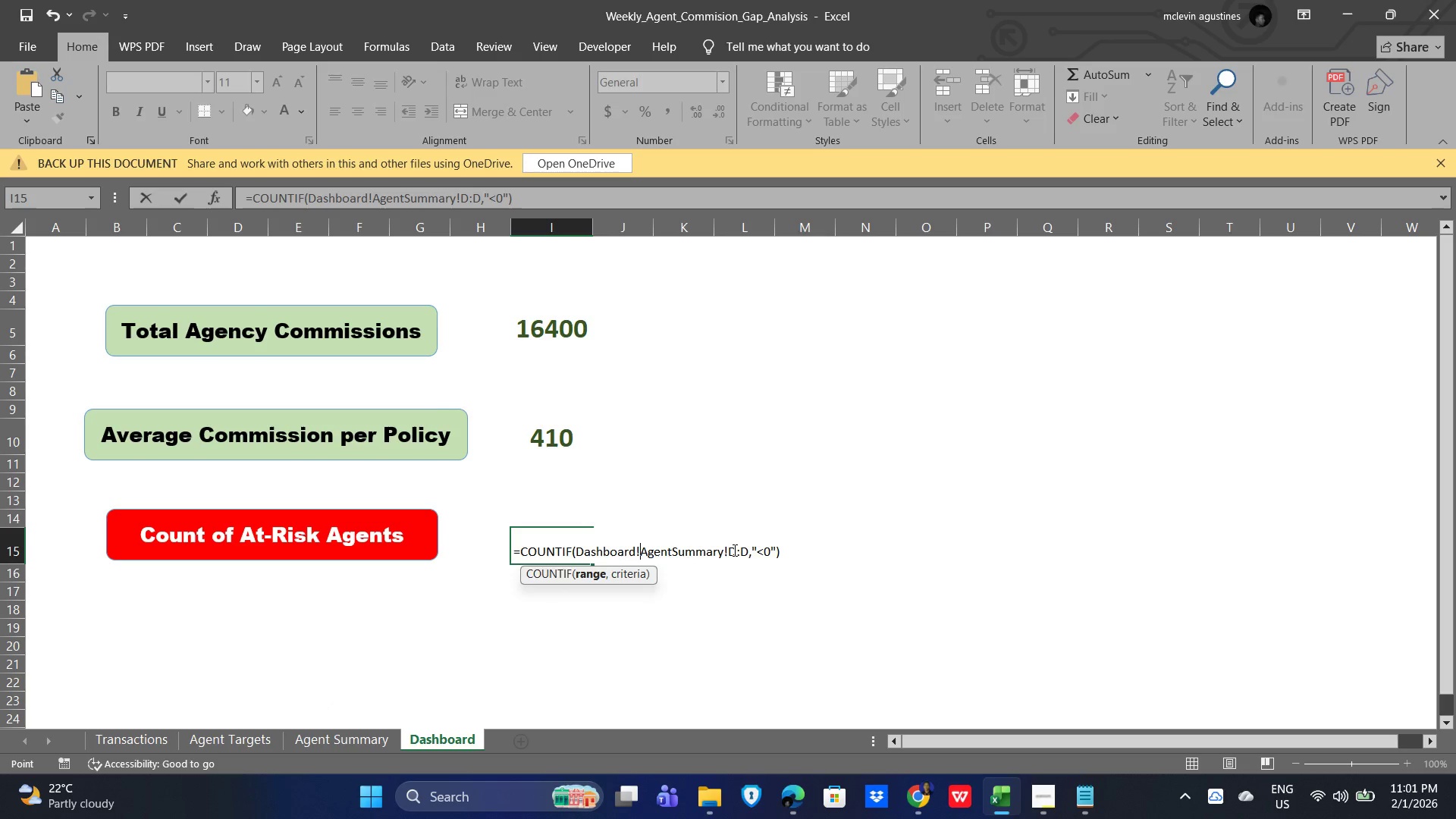 
wait(9.84)
 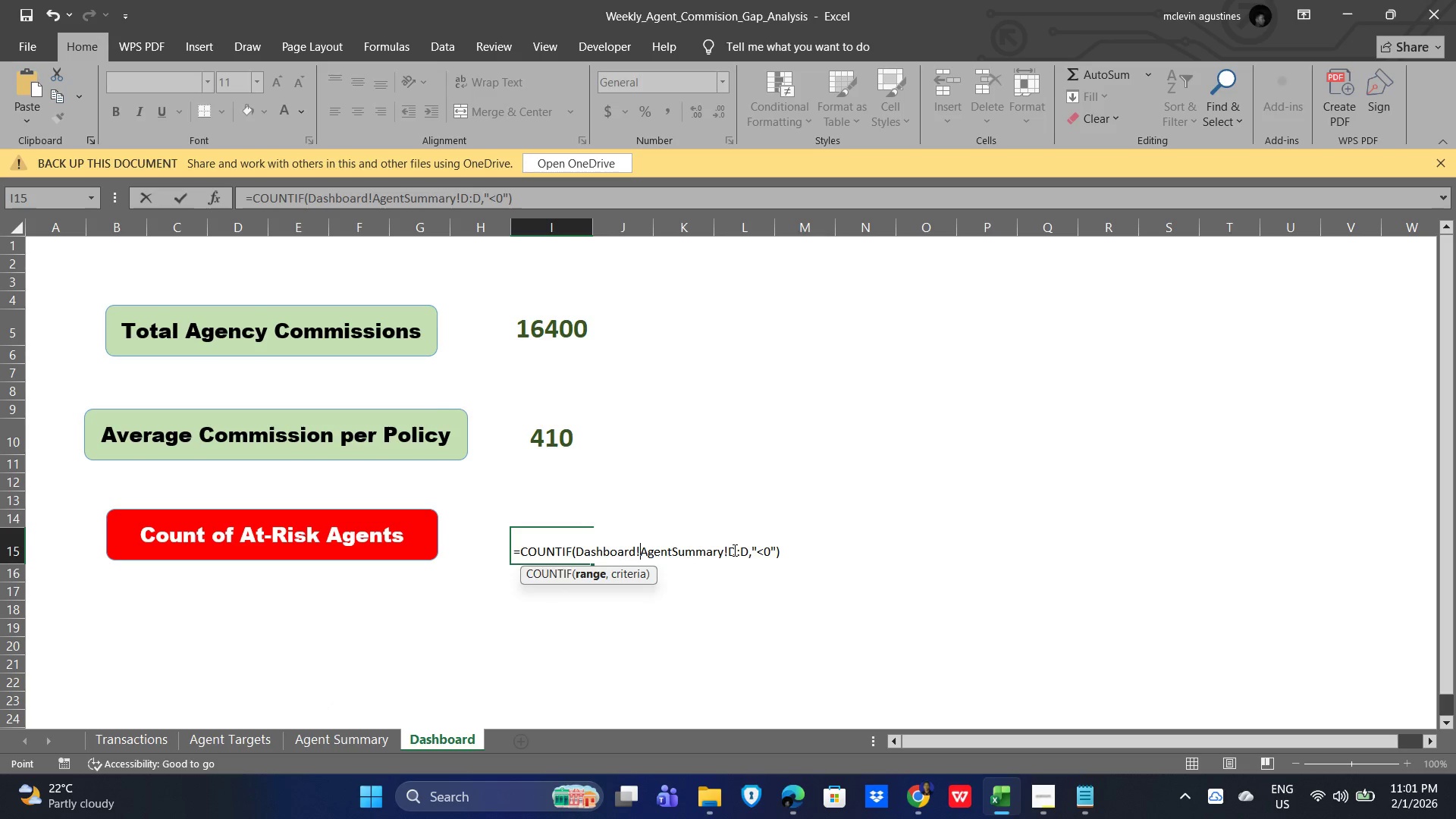 
left_click_drag(start_coordinate=[730, 549], to_coordinate=[579, 550])
 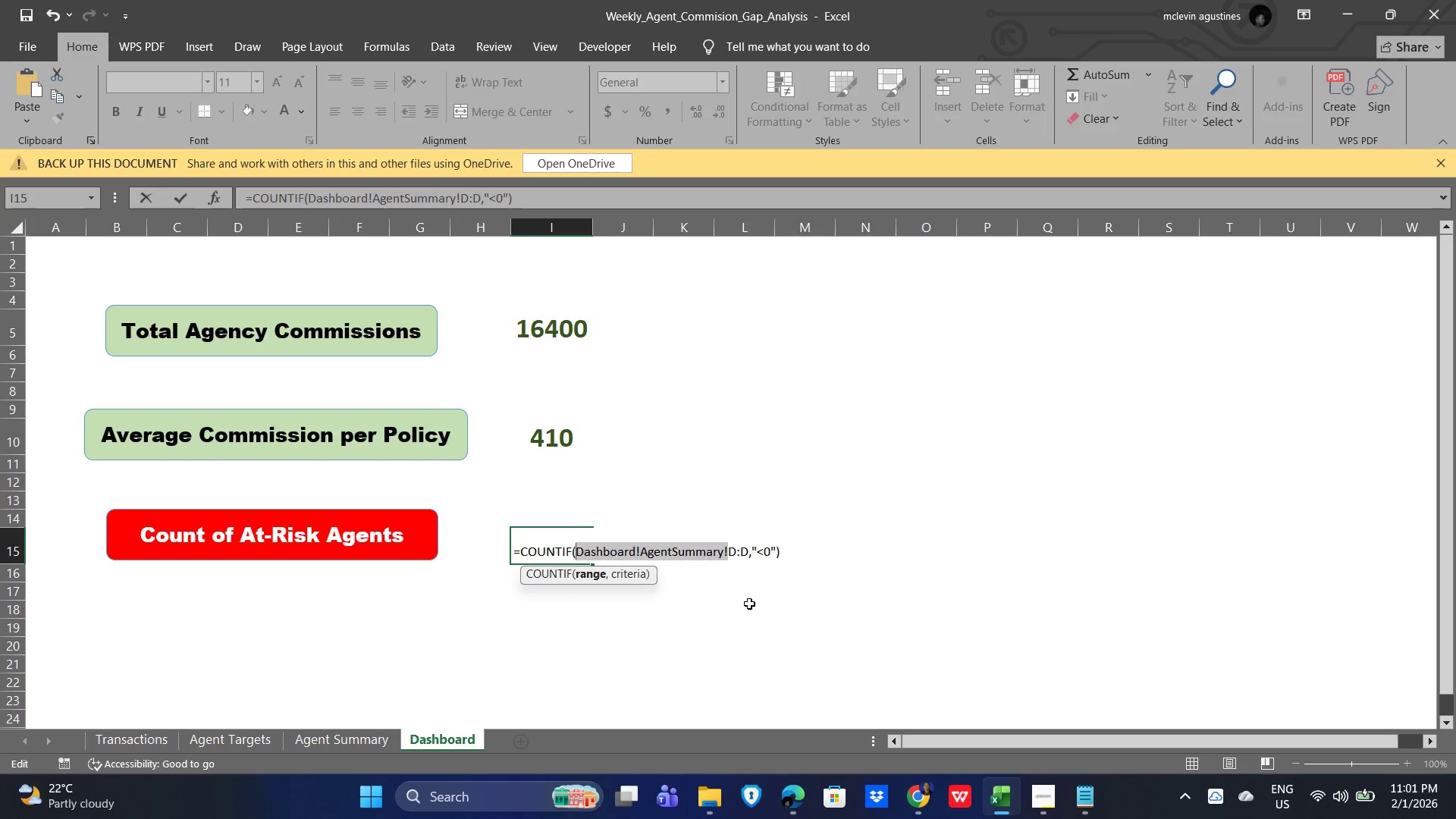 
key(Backspace)
type(tbl)
 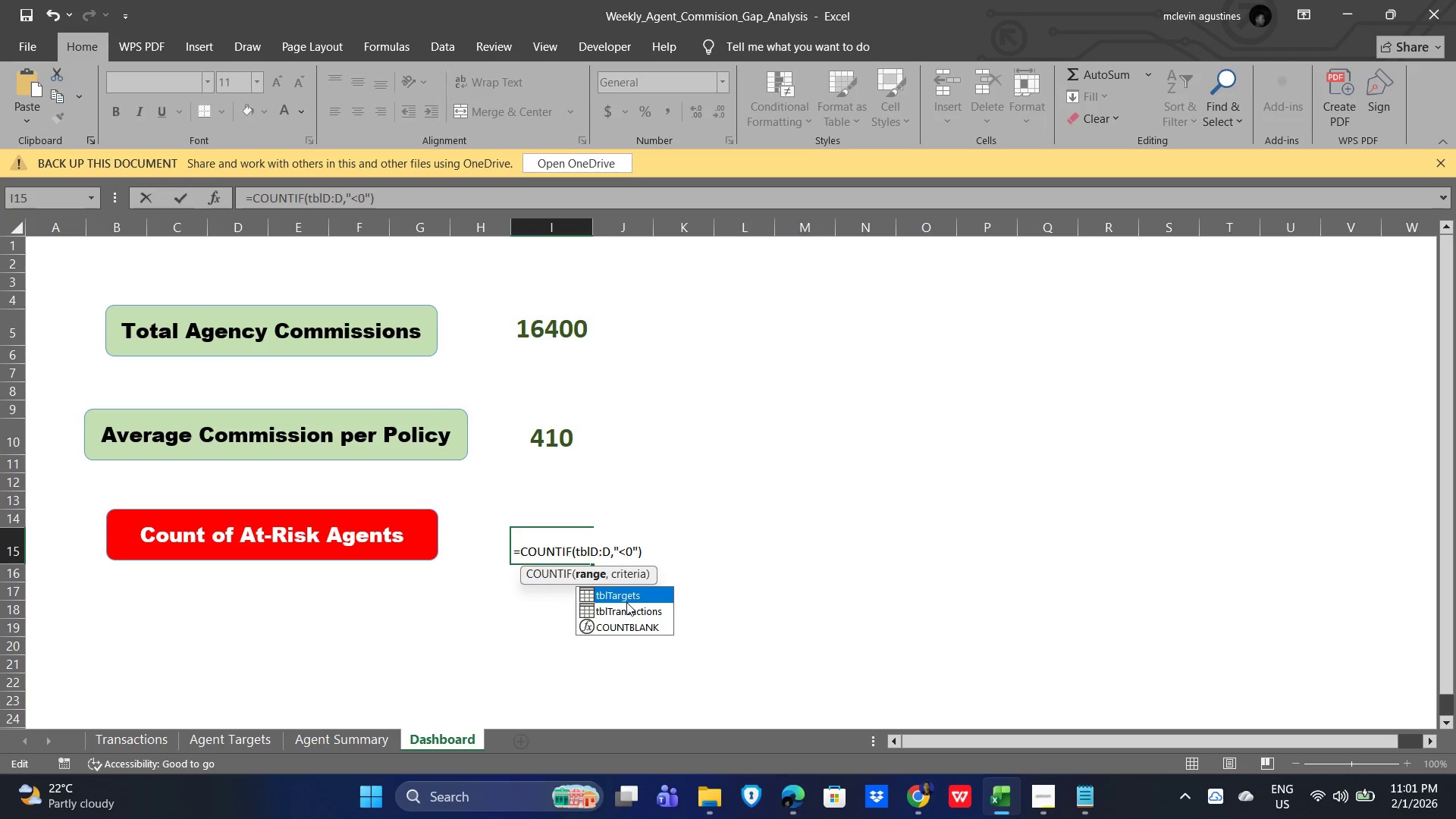 
wait(12.06)
 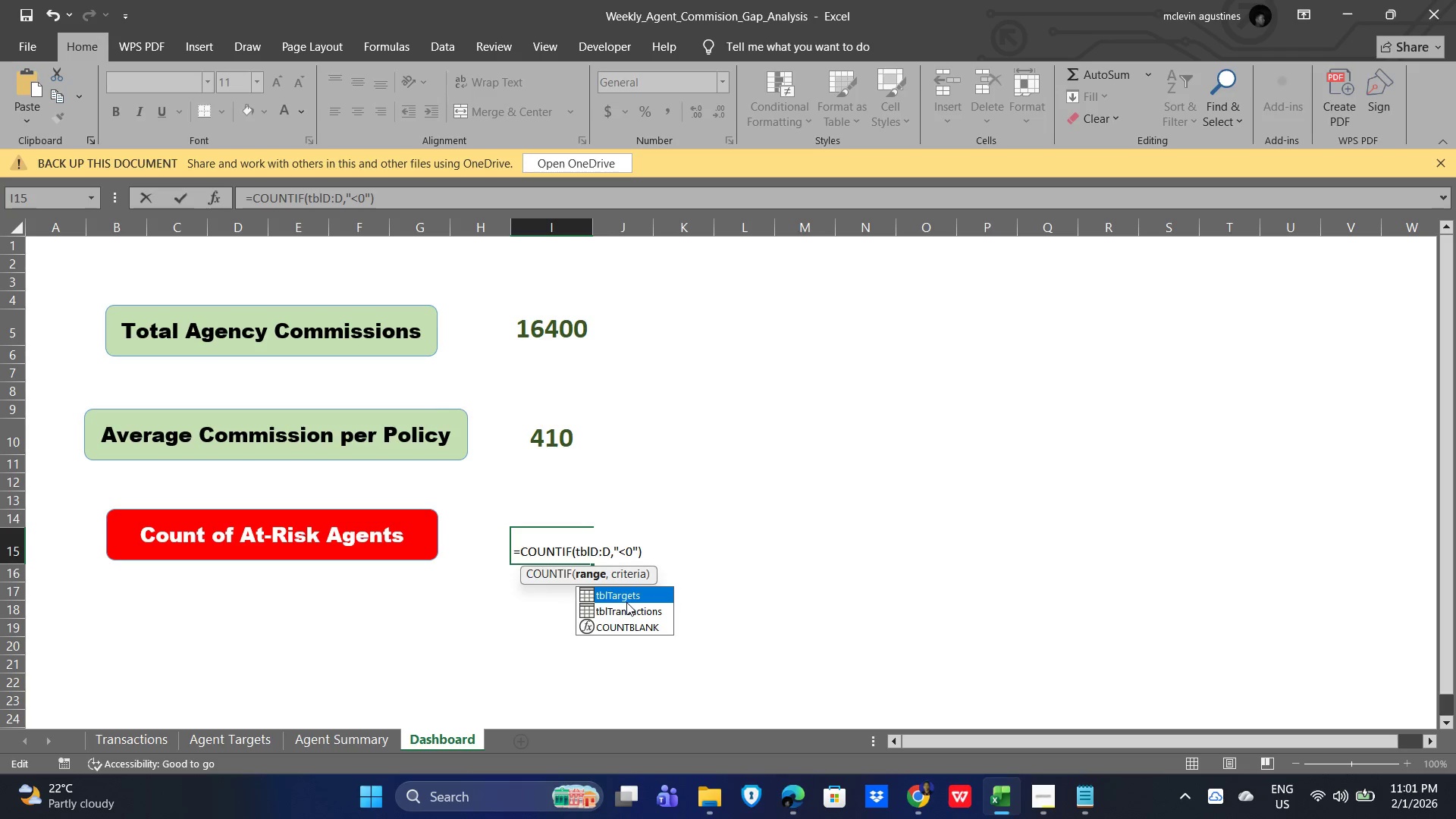 
left_click([333, 738])
 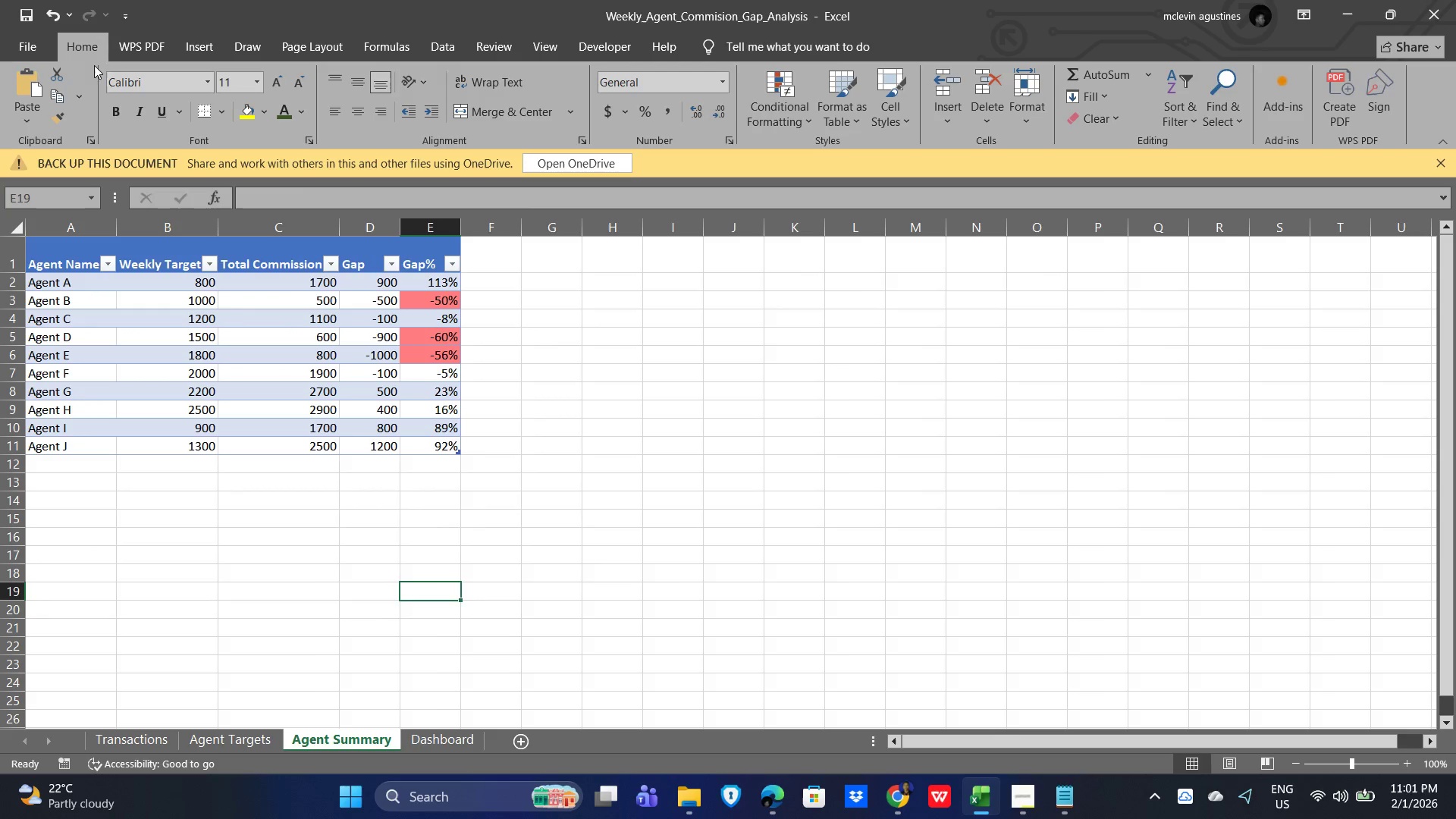 
left_click([342, 384])
 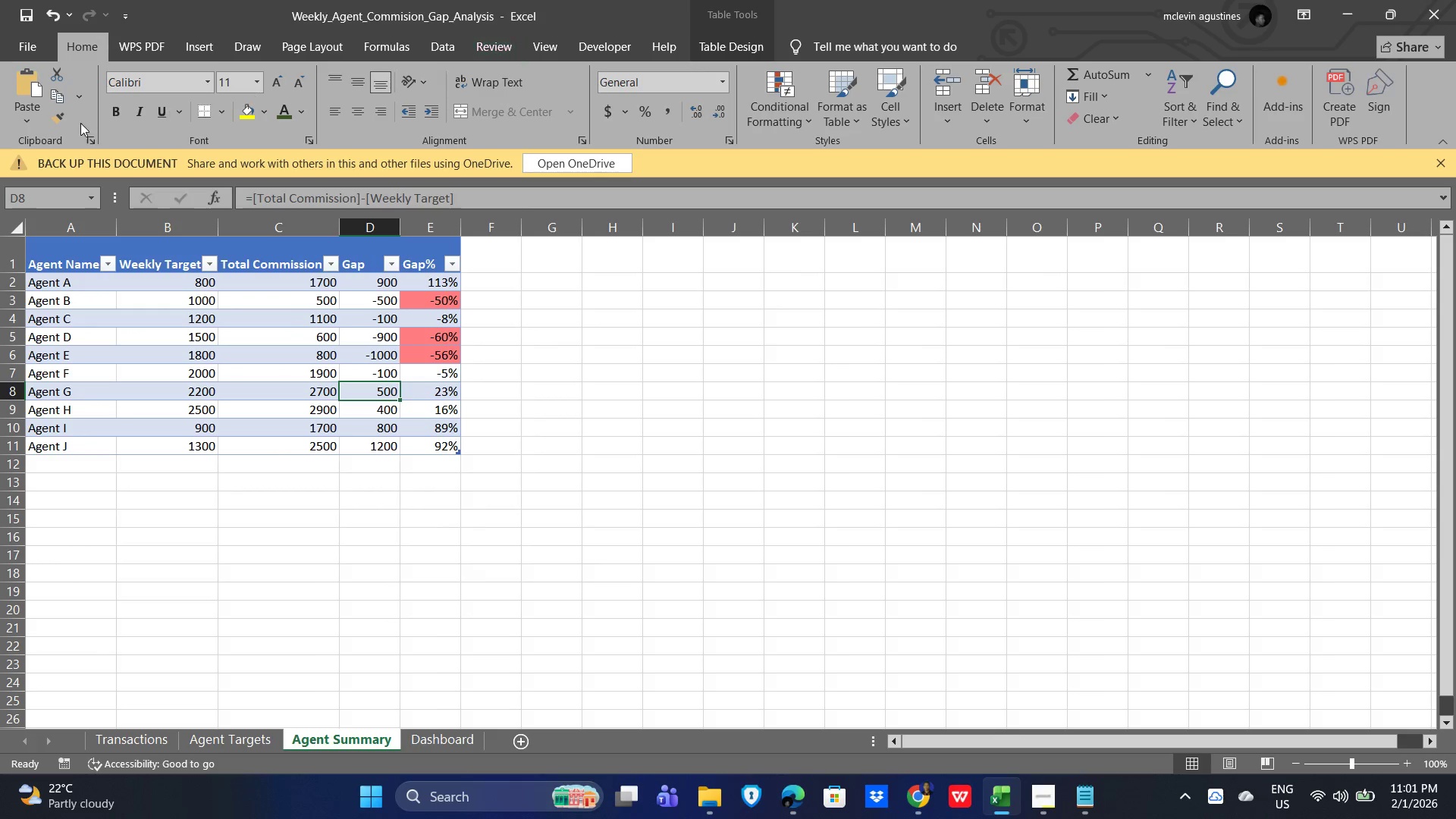 
left_click([722, 43])
 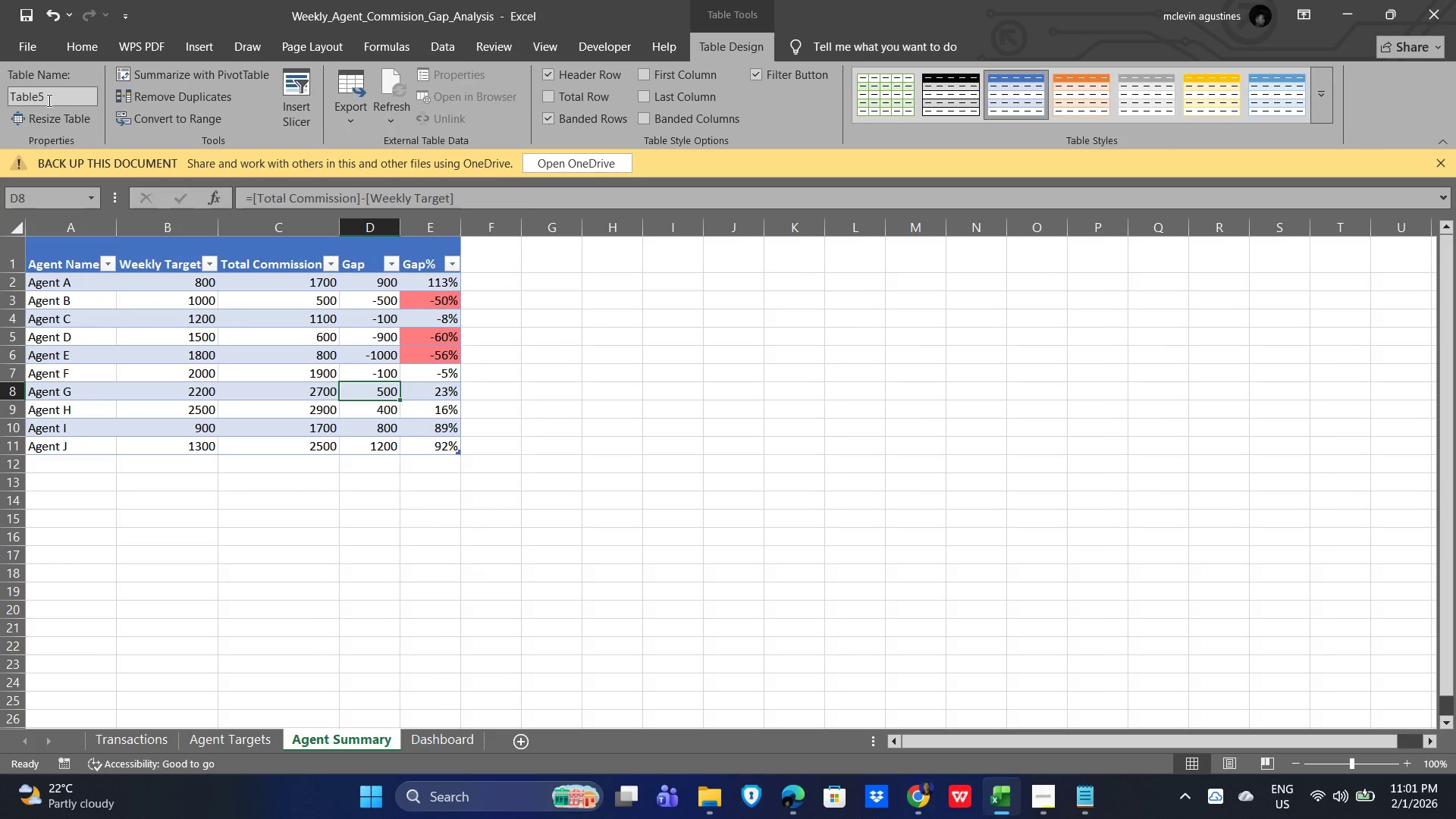 
left_click([50, 97])
 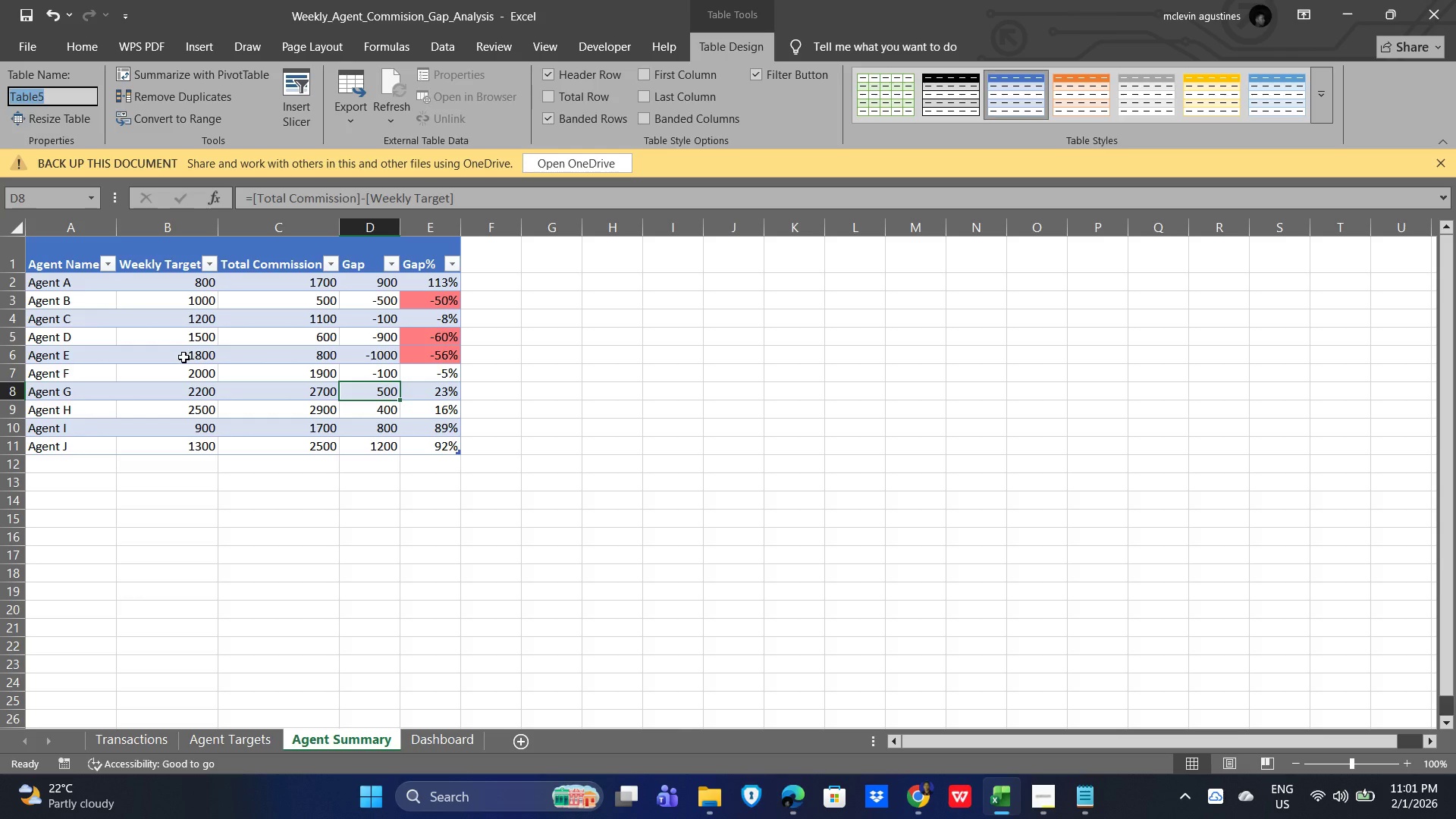 
type(AgentSummary)
 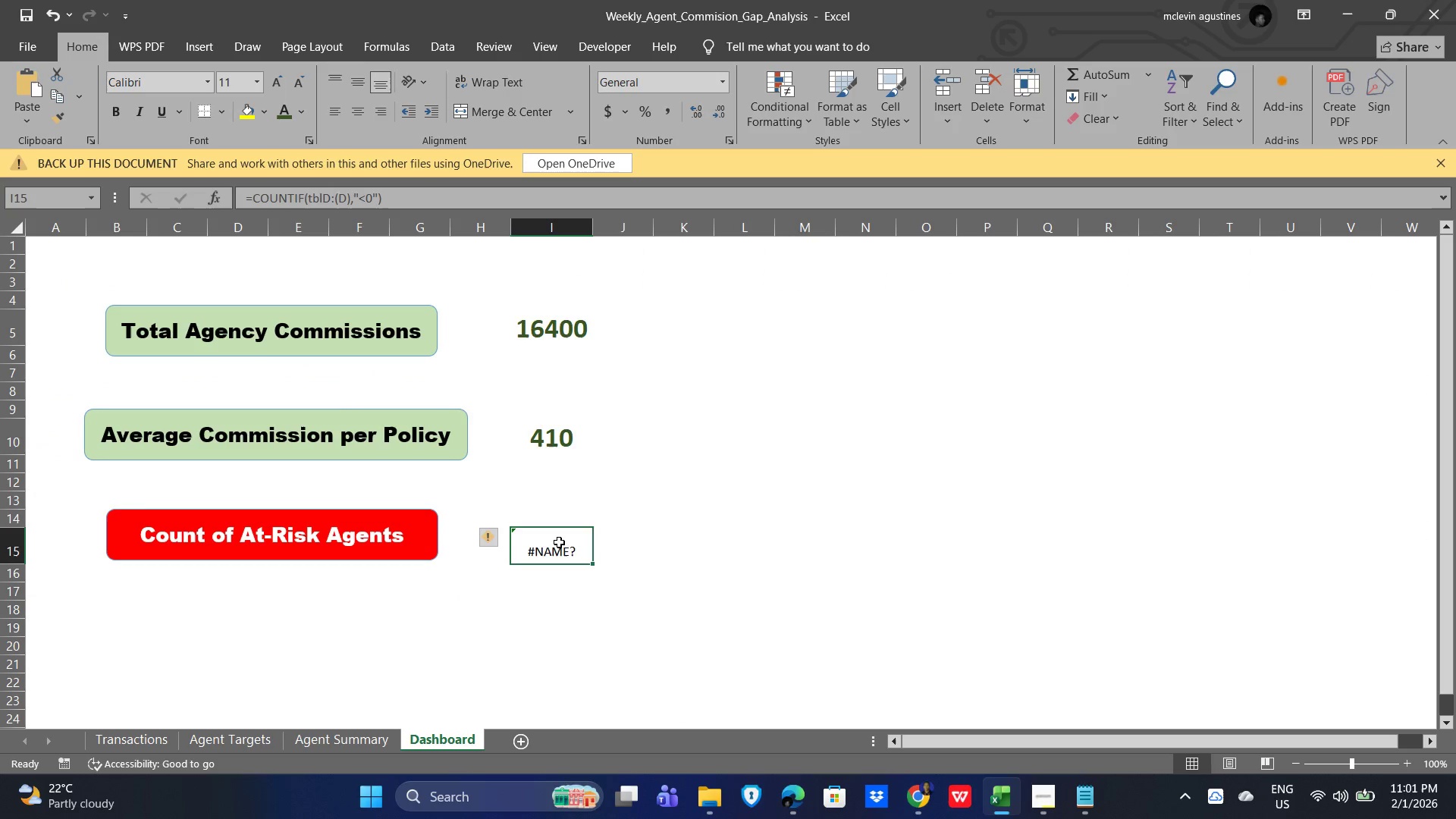 
double_click([560, 552])
 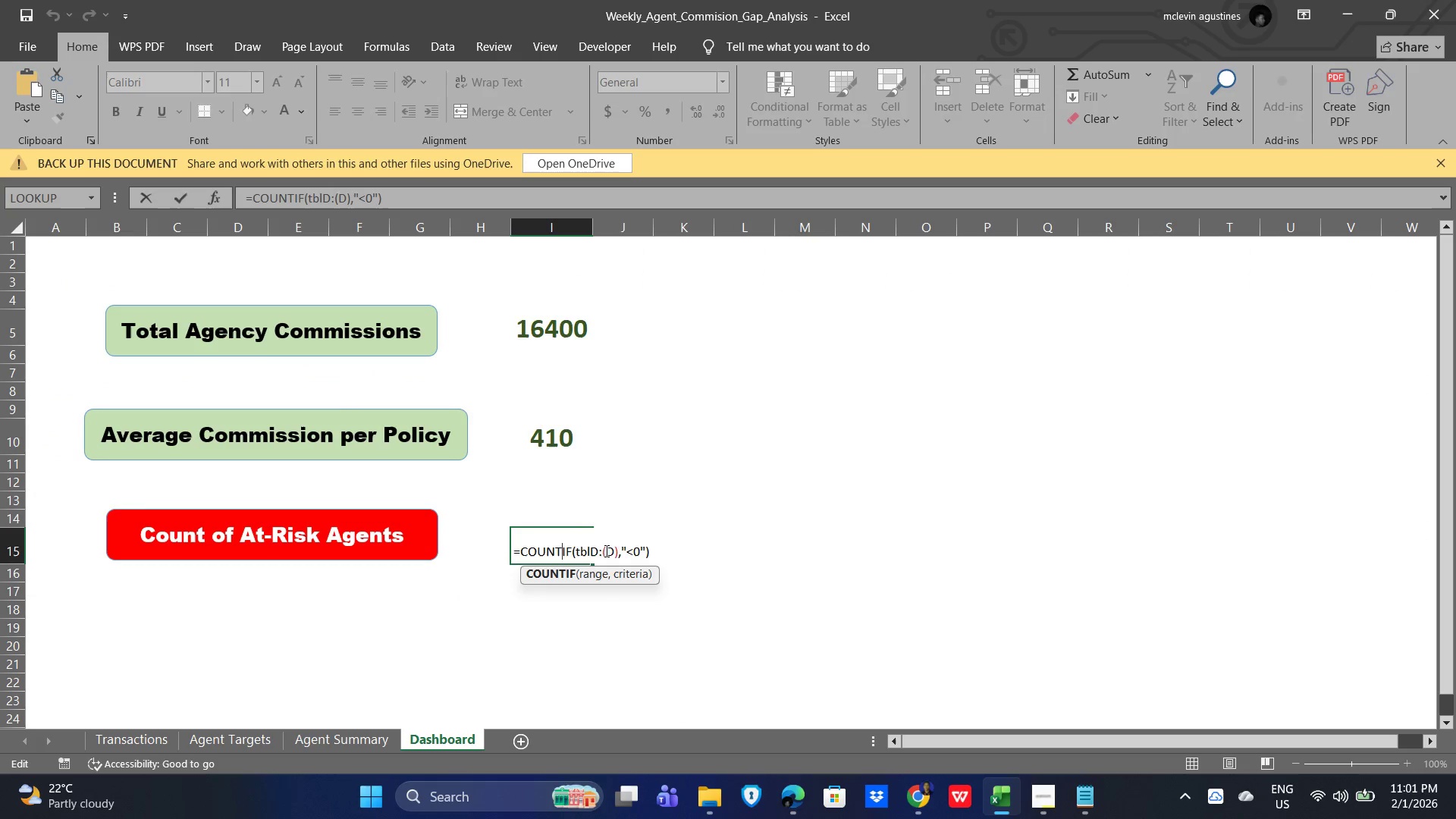 
left_click([596, 552])
 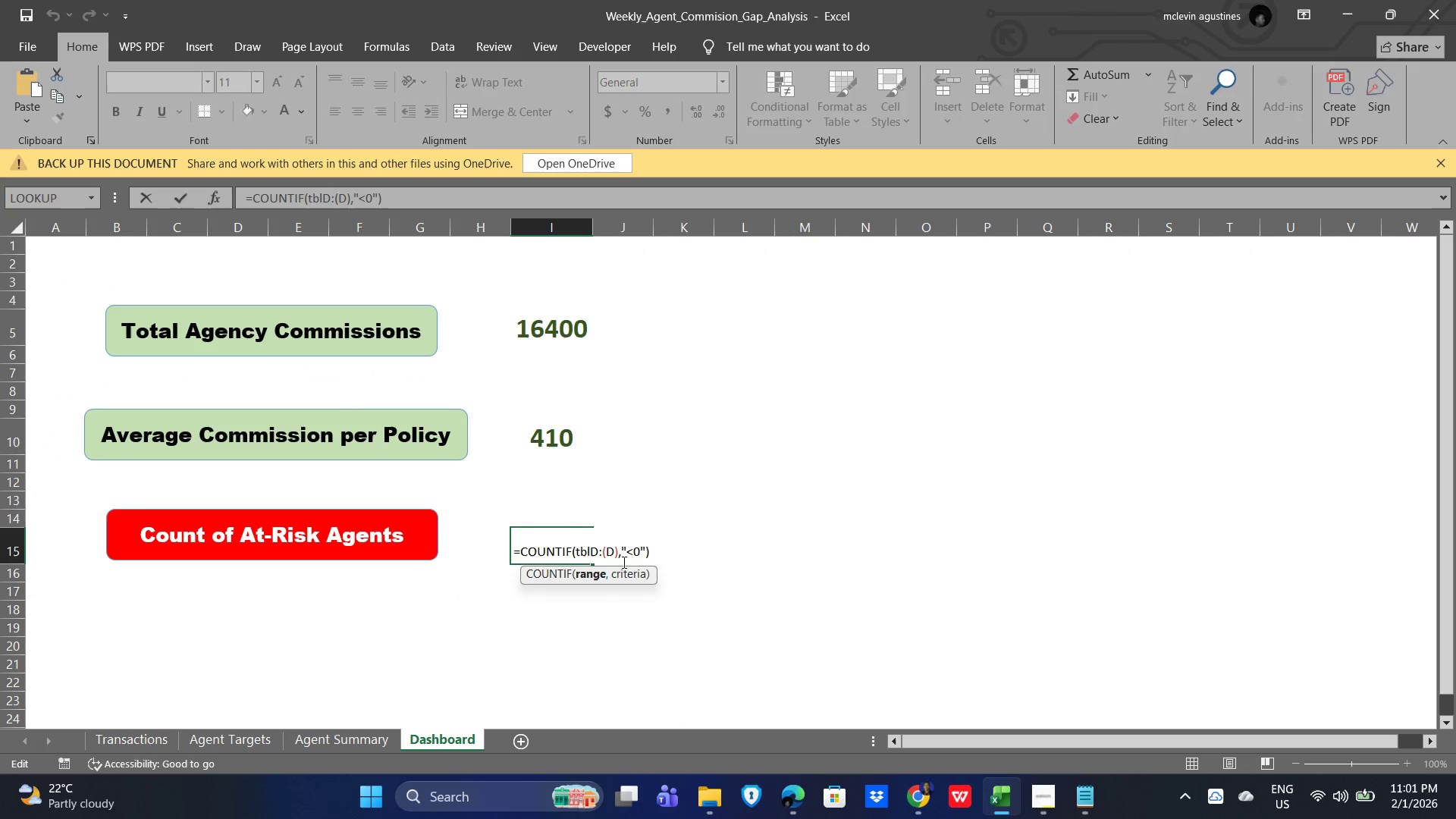 
key(Backspace)
 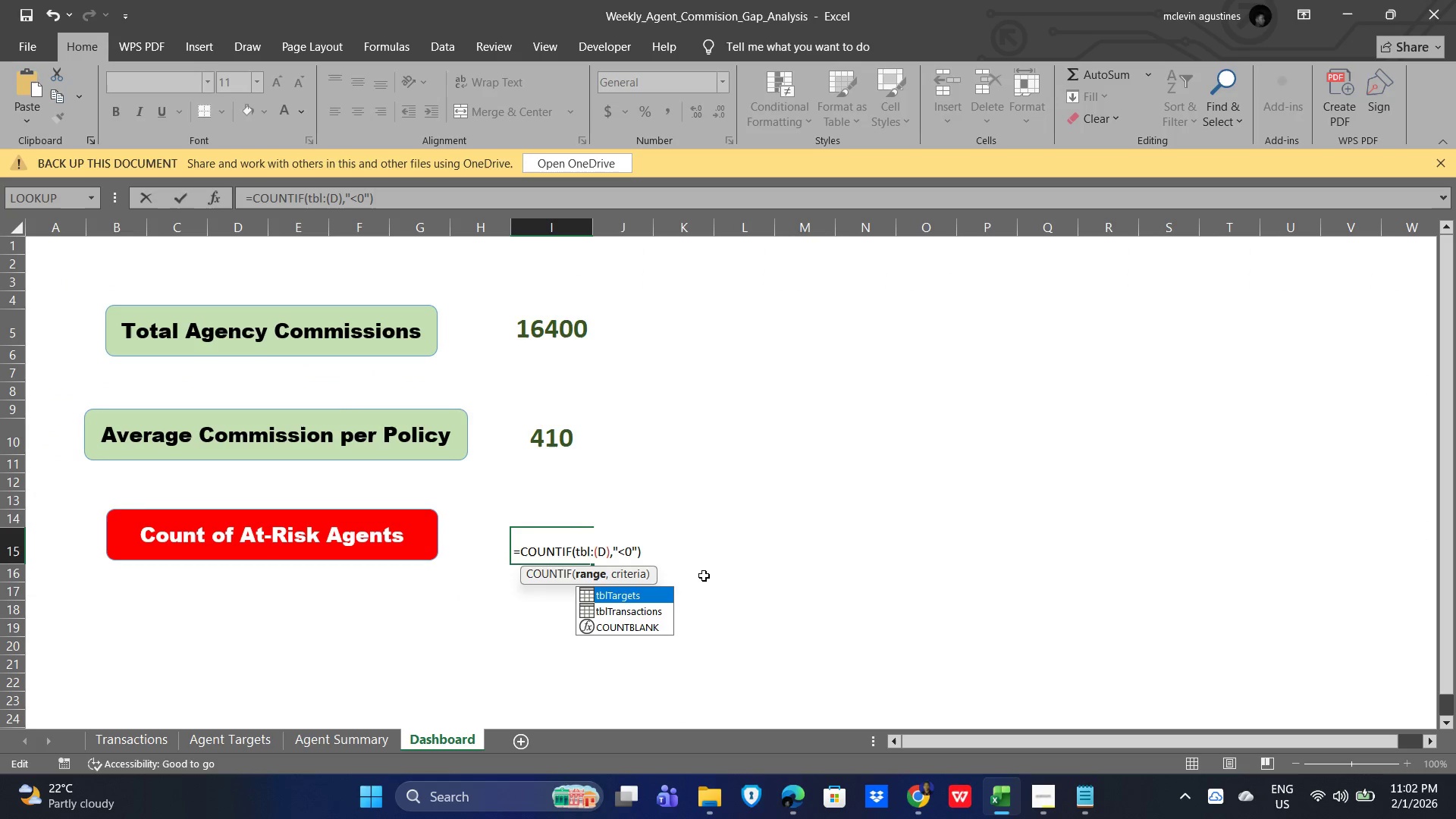 
key(Backspace)
key(Backspace)
key(Backspace)
type(tbl)
 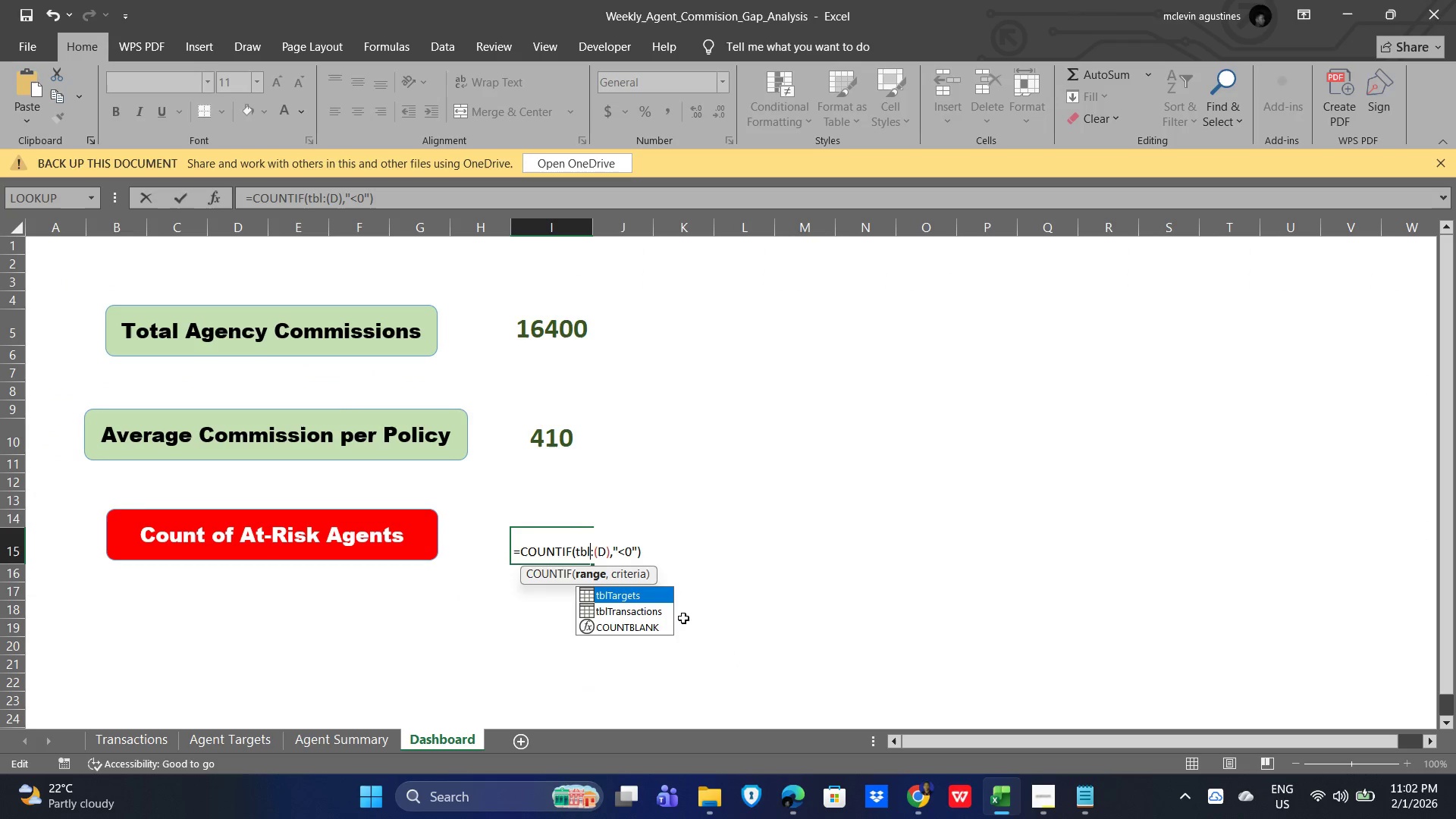 
key(Backspace)
key(Backspace)
key(Backspace)
type(age)
 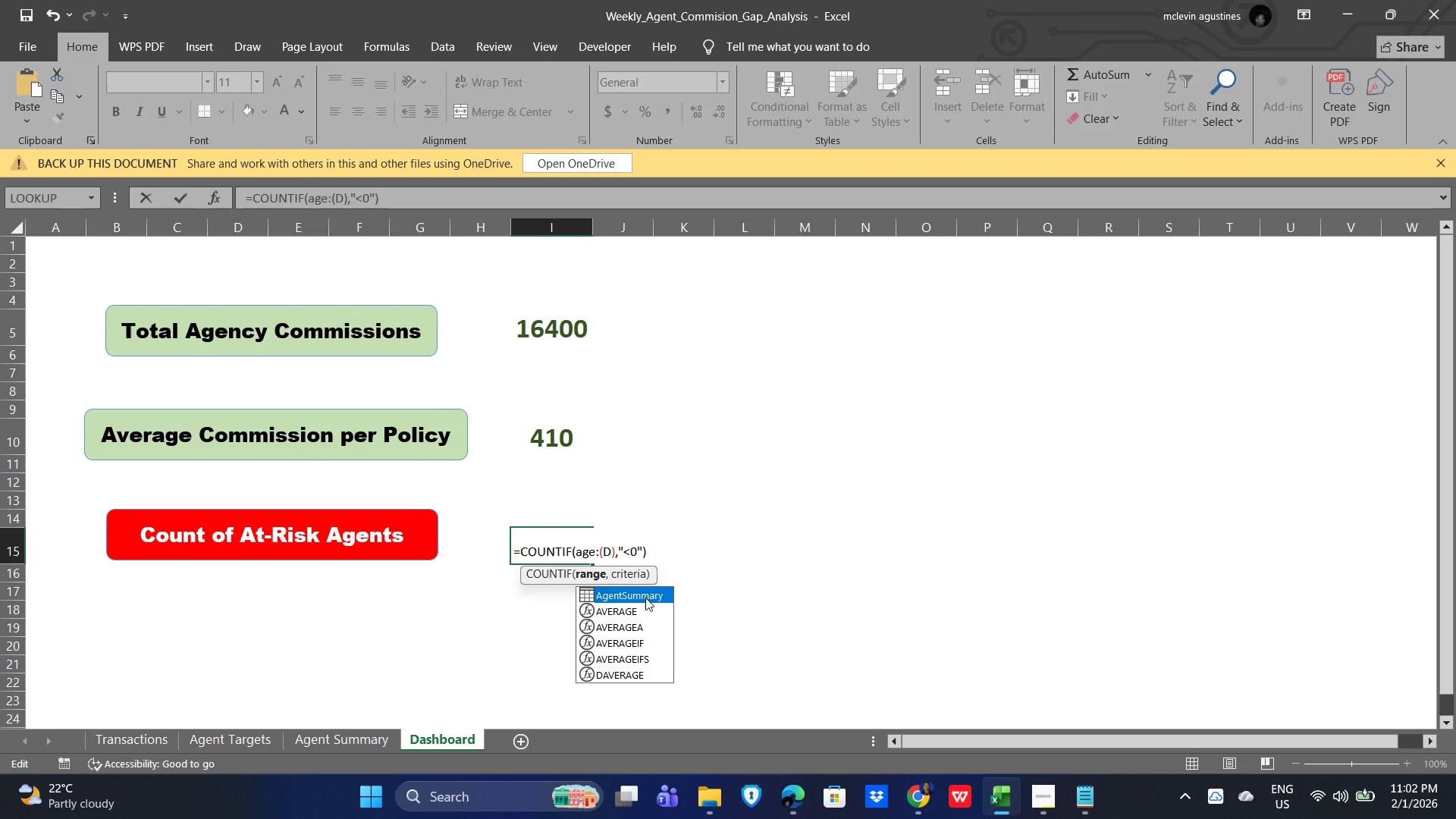 
double_click([635, 592])
 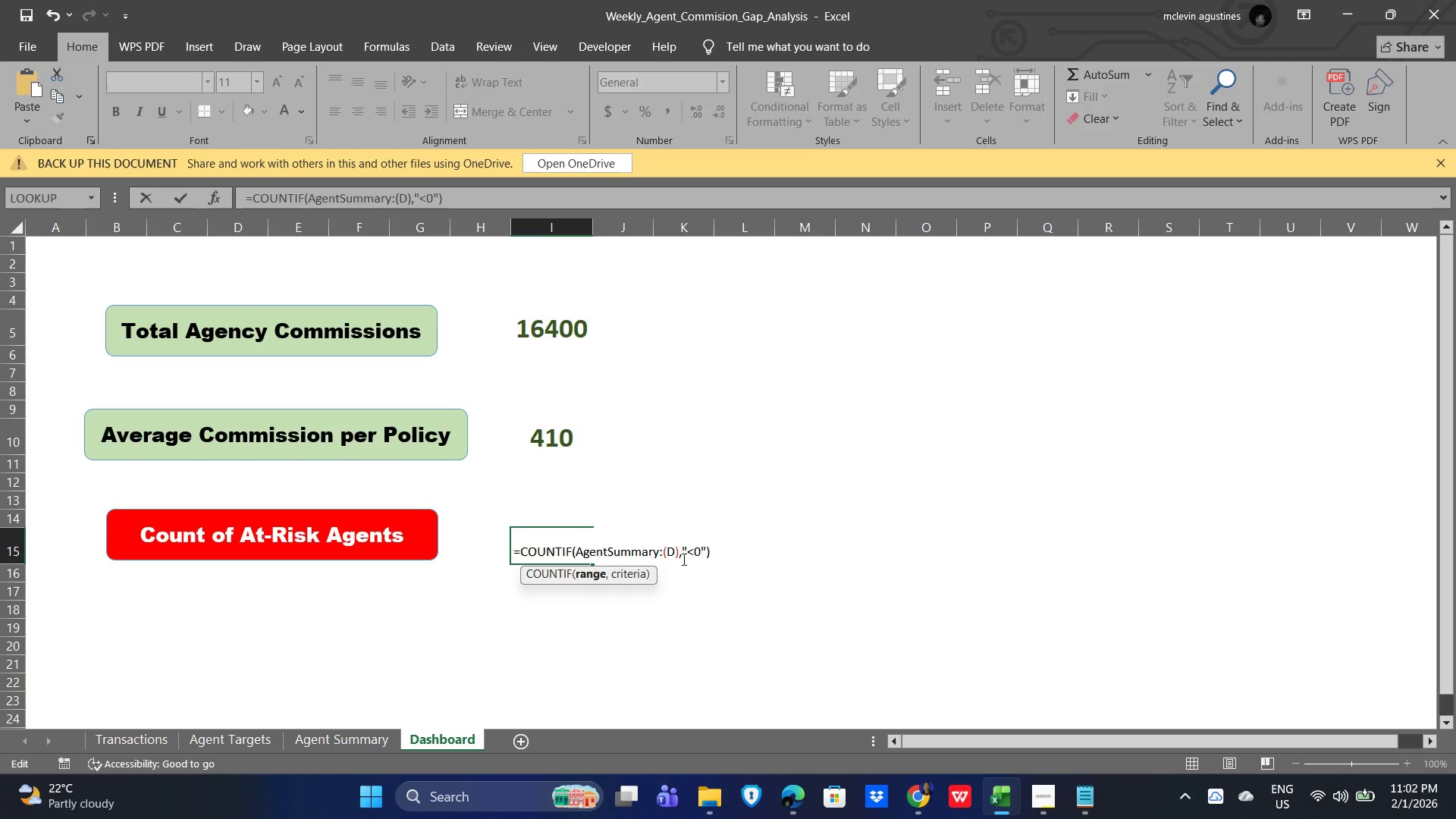 
wait(14.05)
 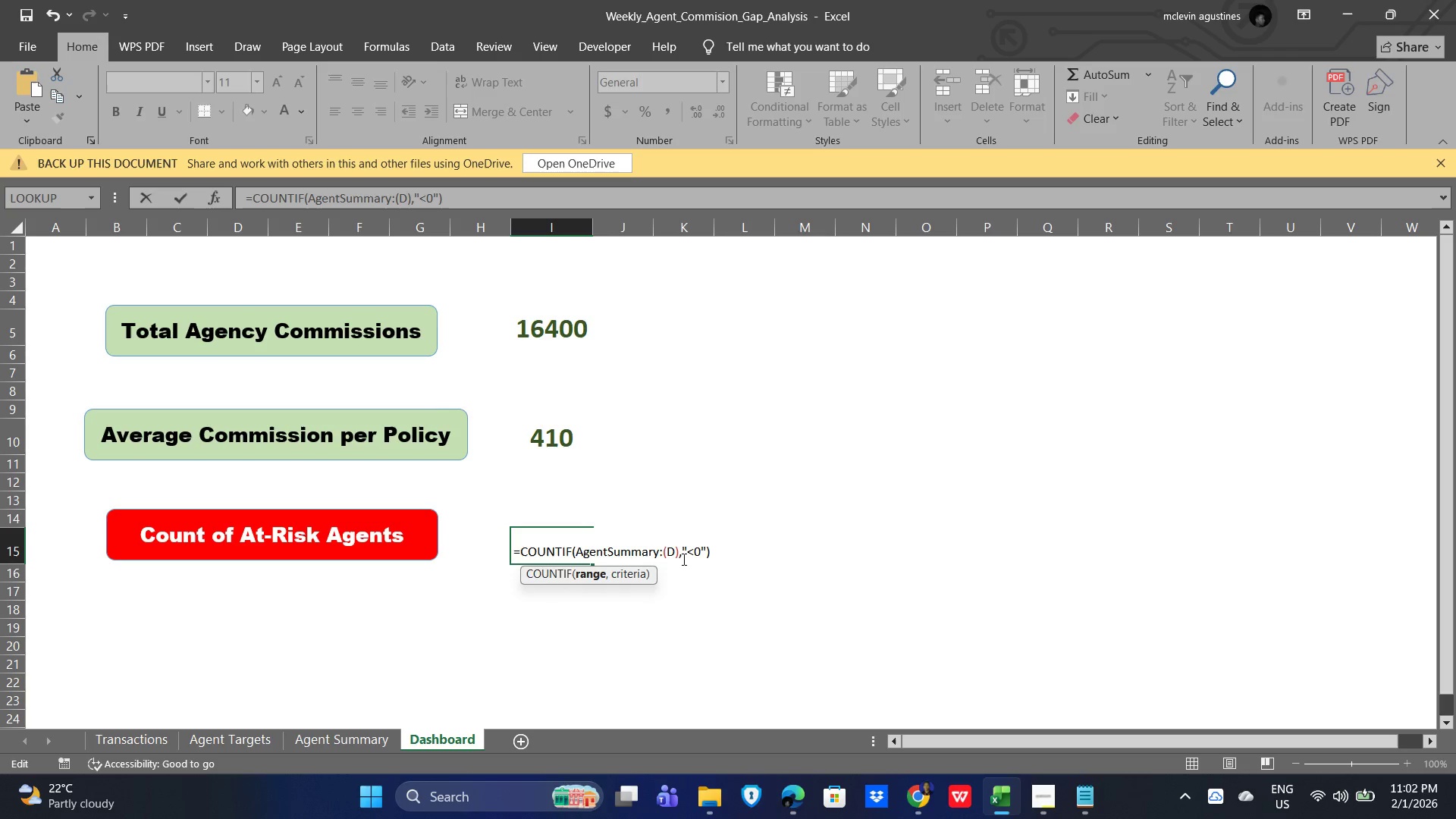 
key(Enter)
 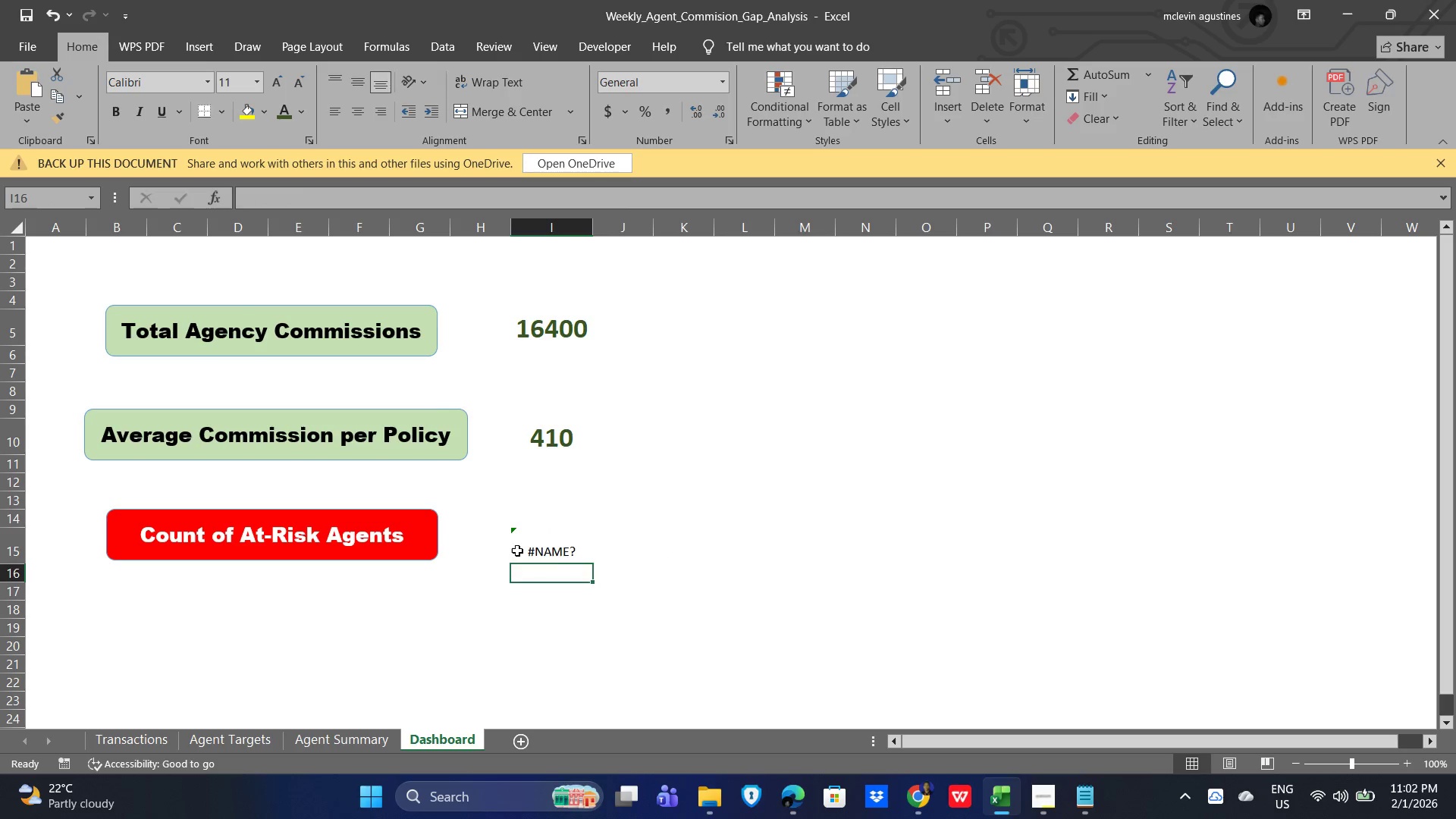 
double_click([519, 548])
 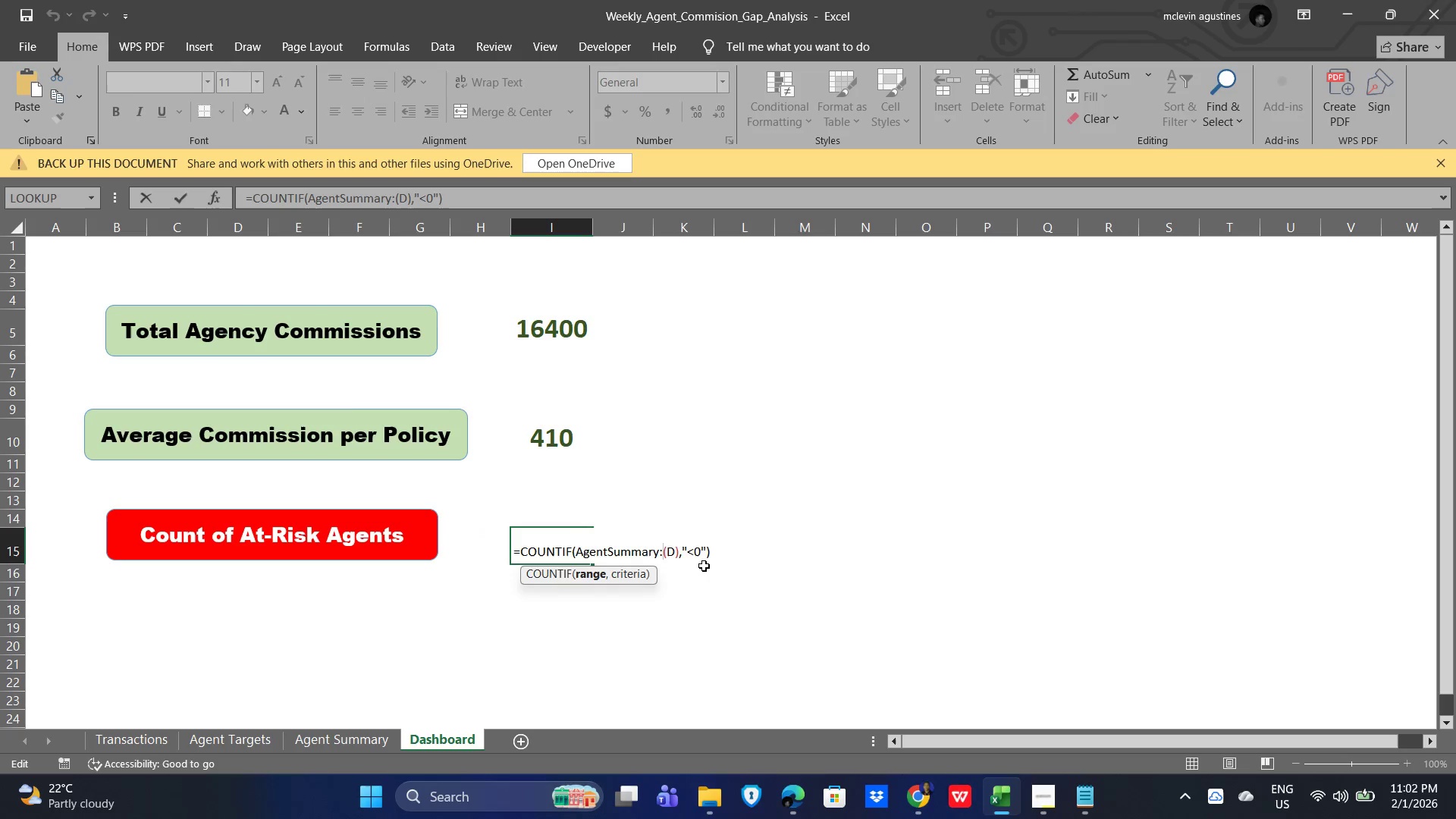 
key(Delete)
 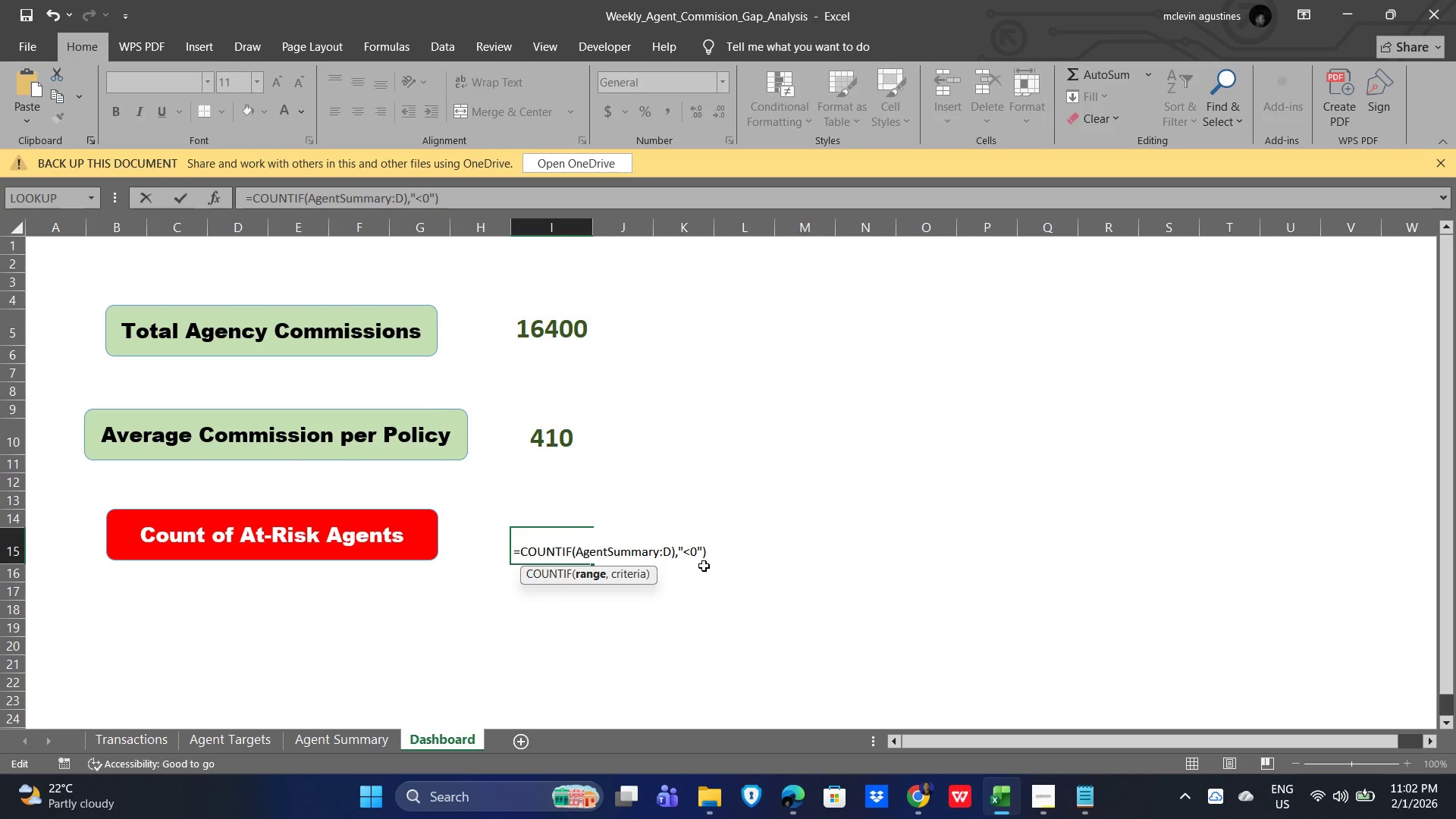 
key(ArrowLeft)
 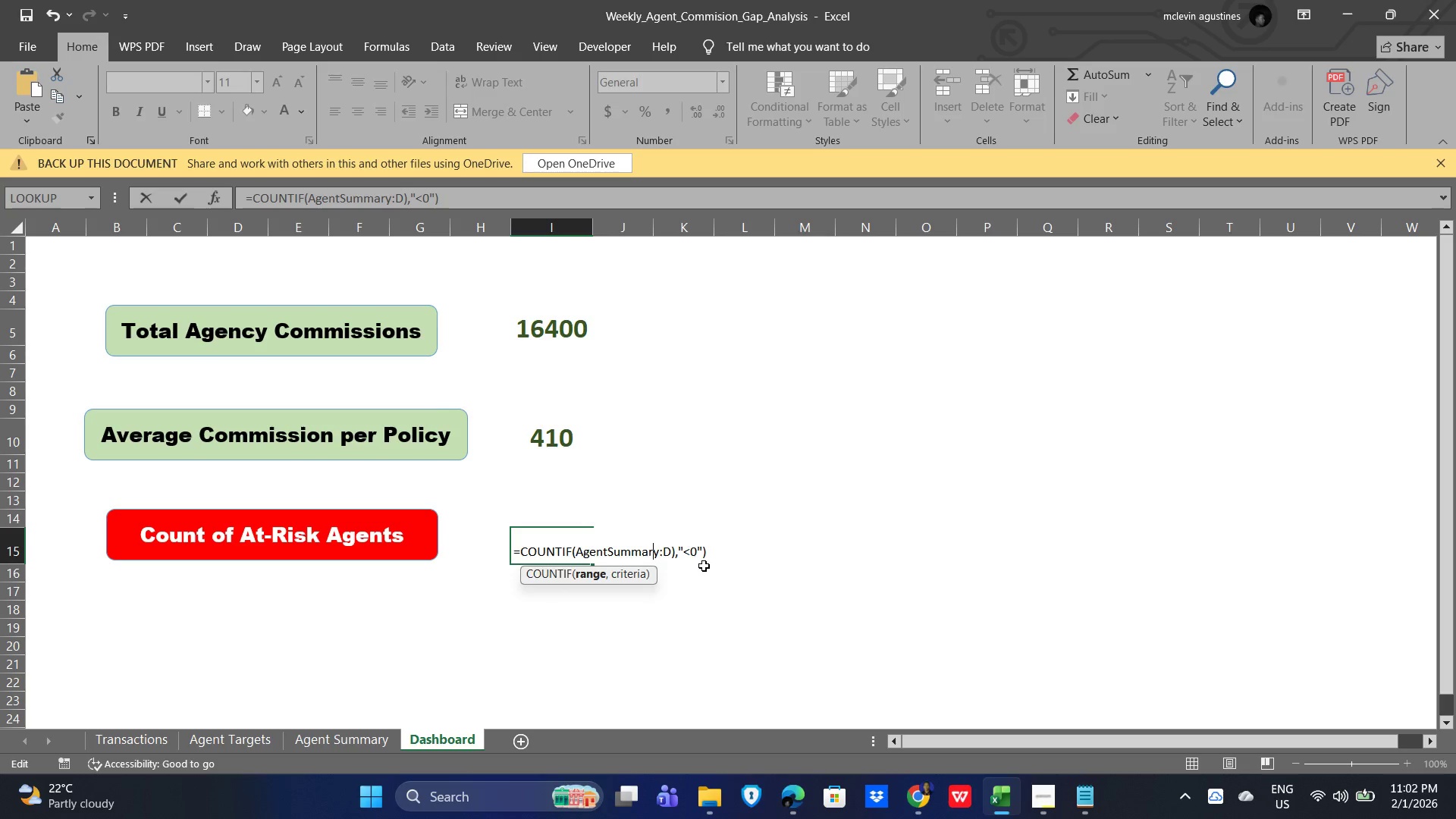 
key(ArrowLeft)
 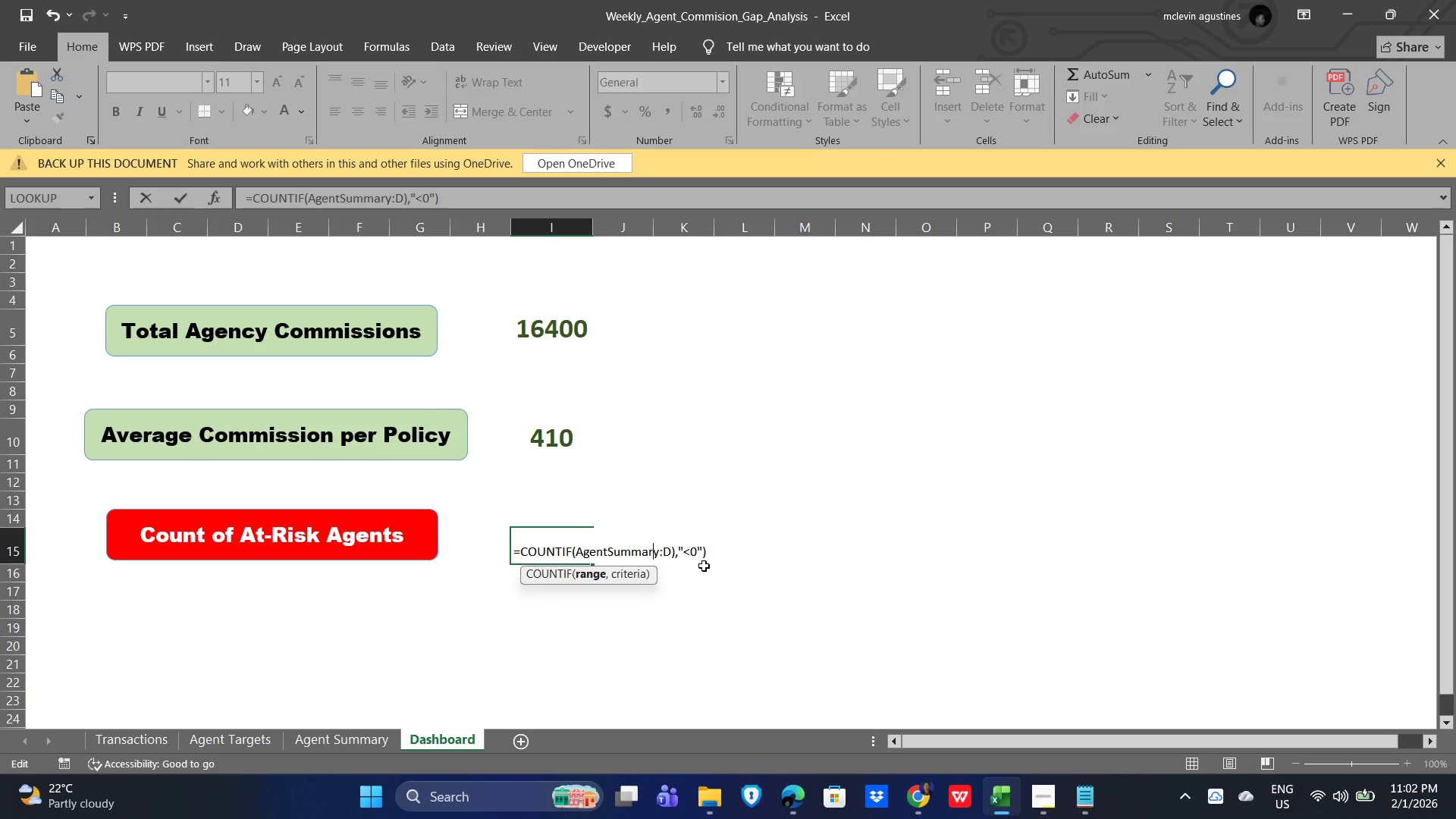 
key(ArrowRight)
 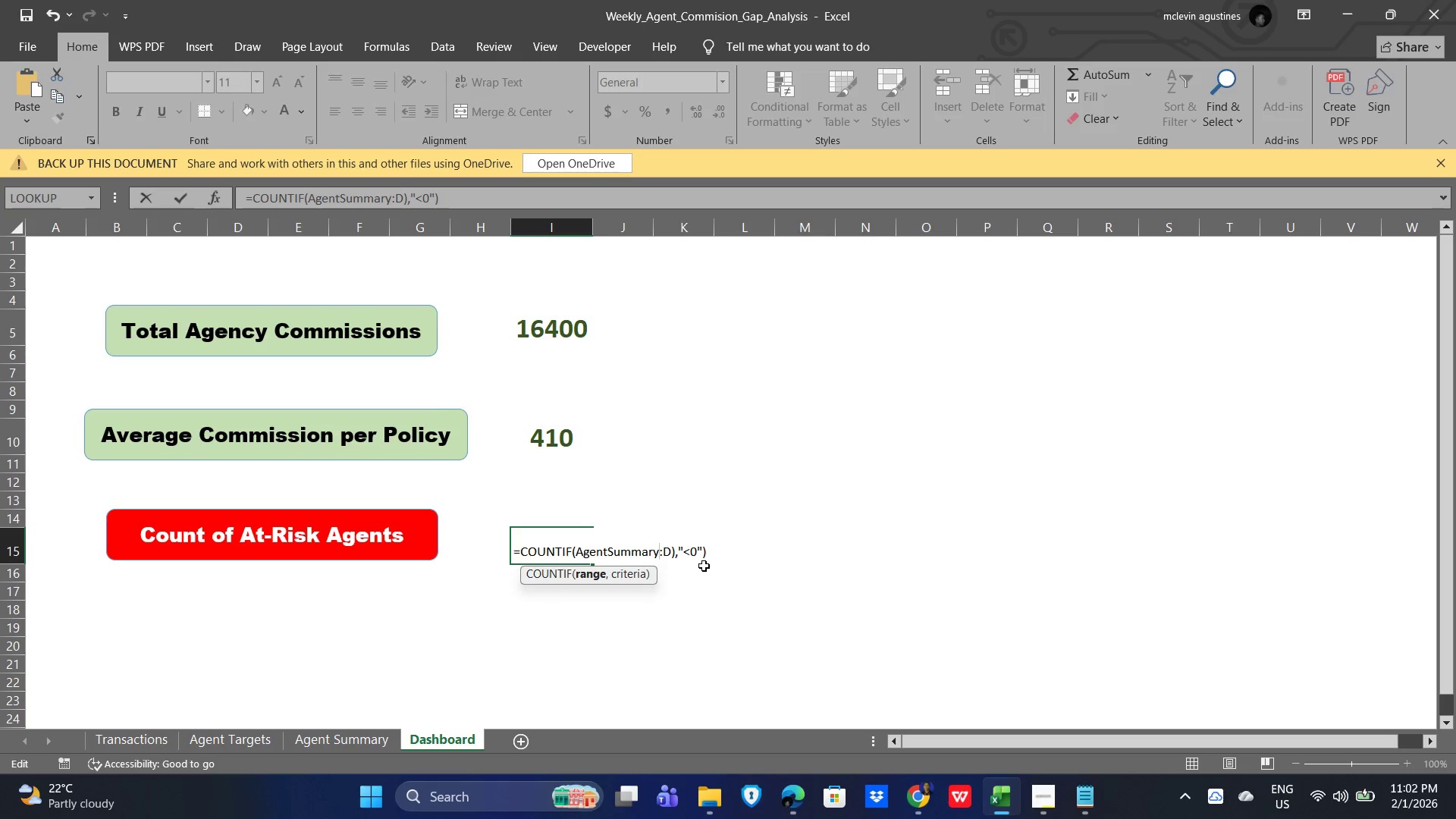 
key(Shift+ShiftLeft)
 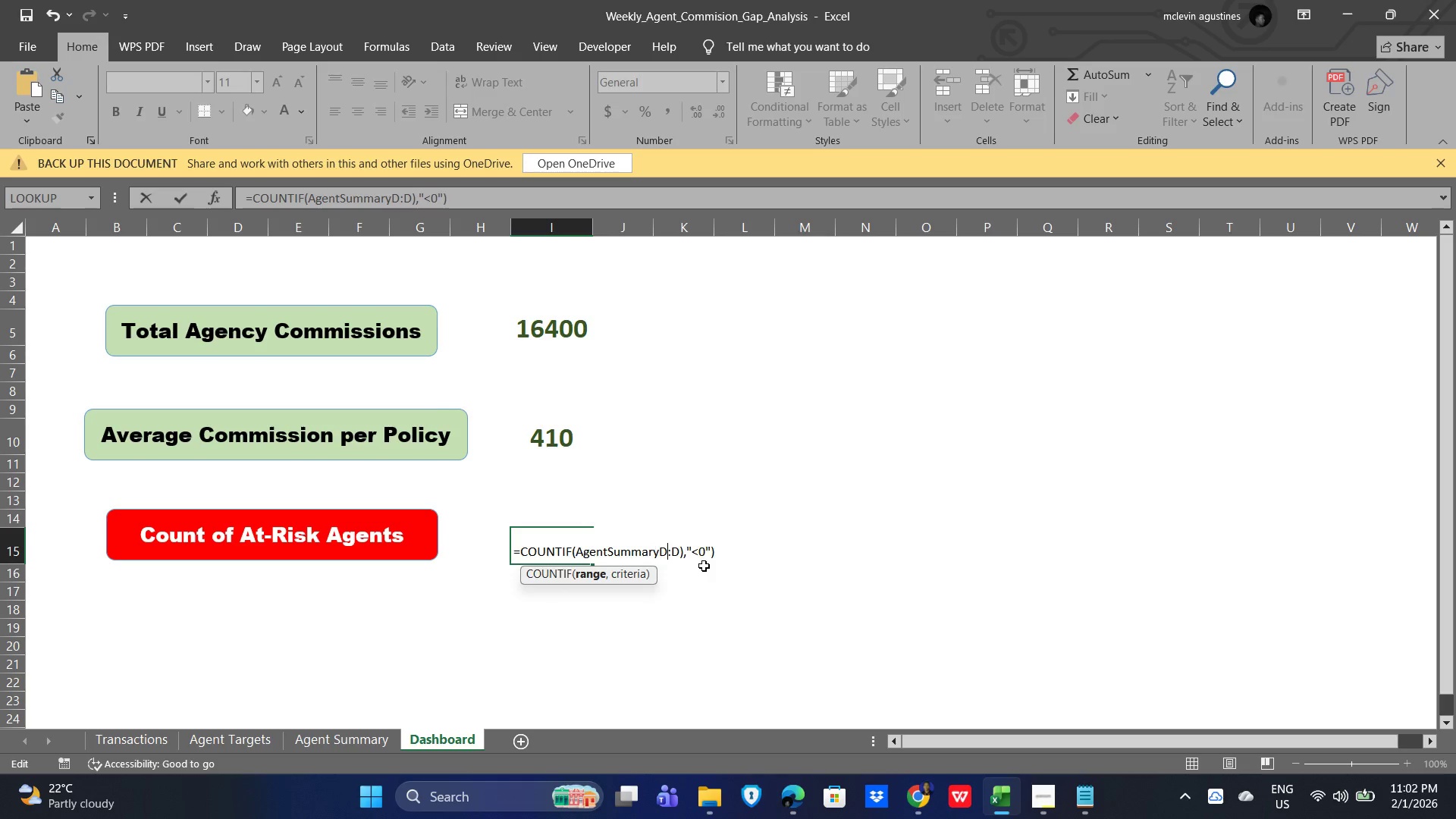 
key(Shift+D)
 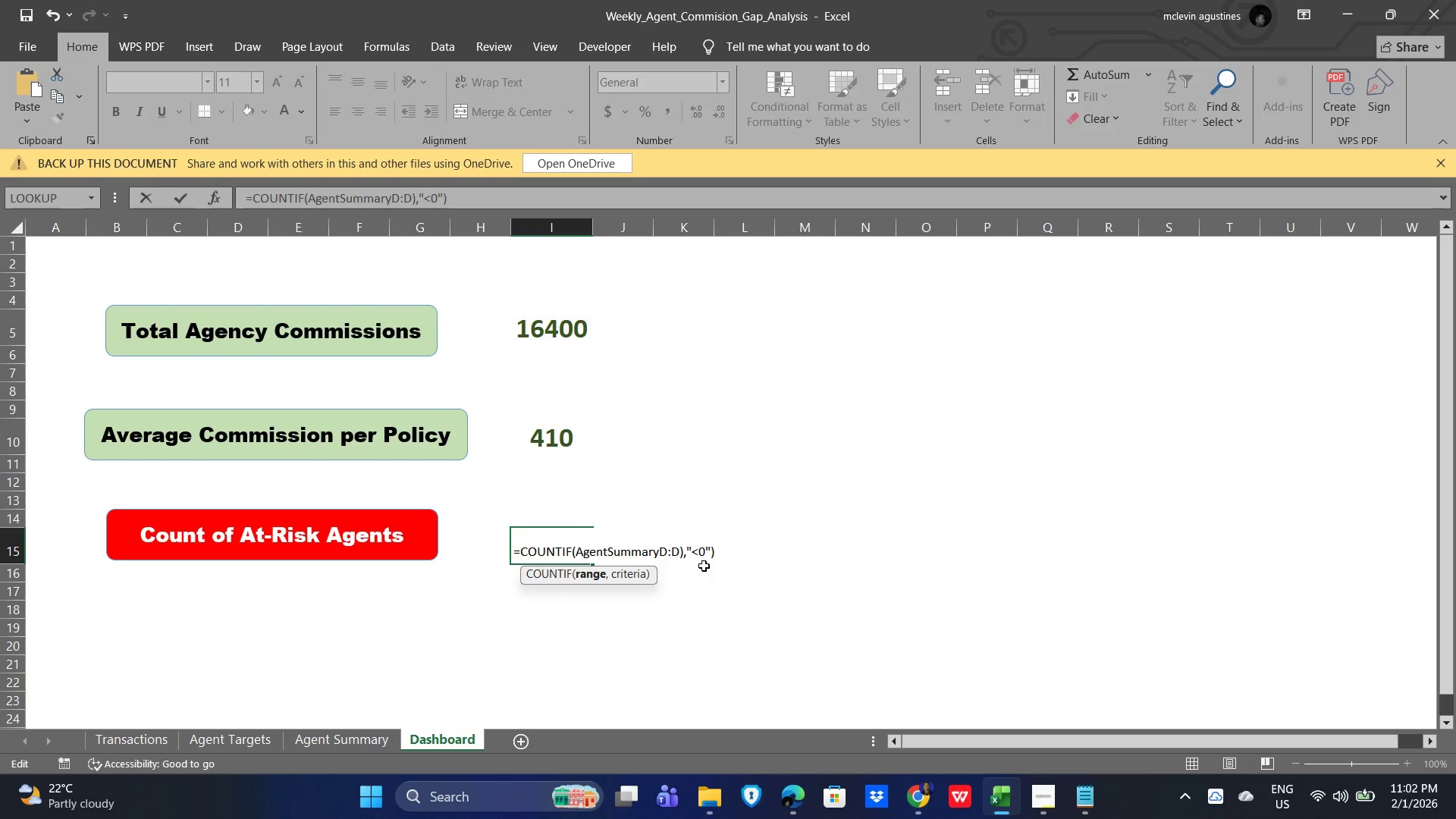 
key(Enter)
 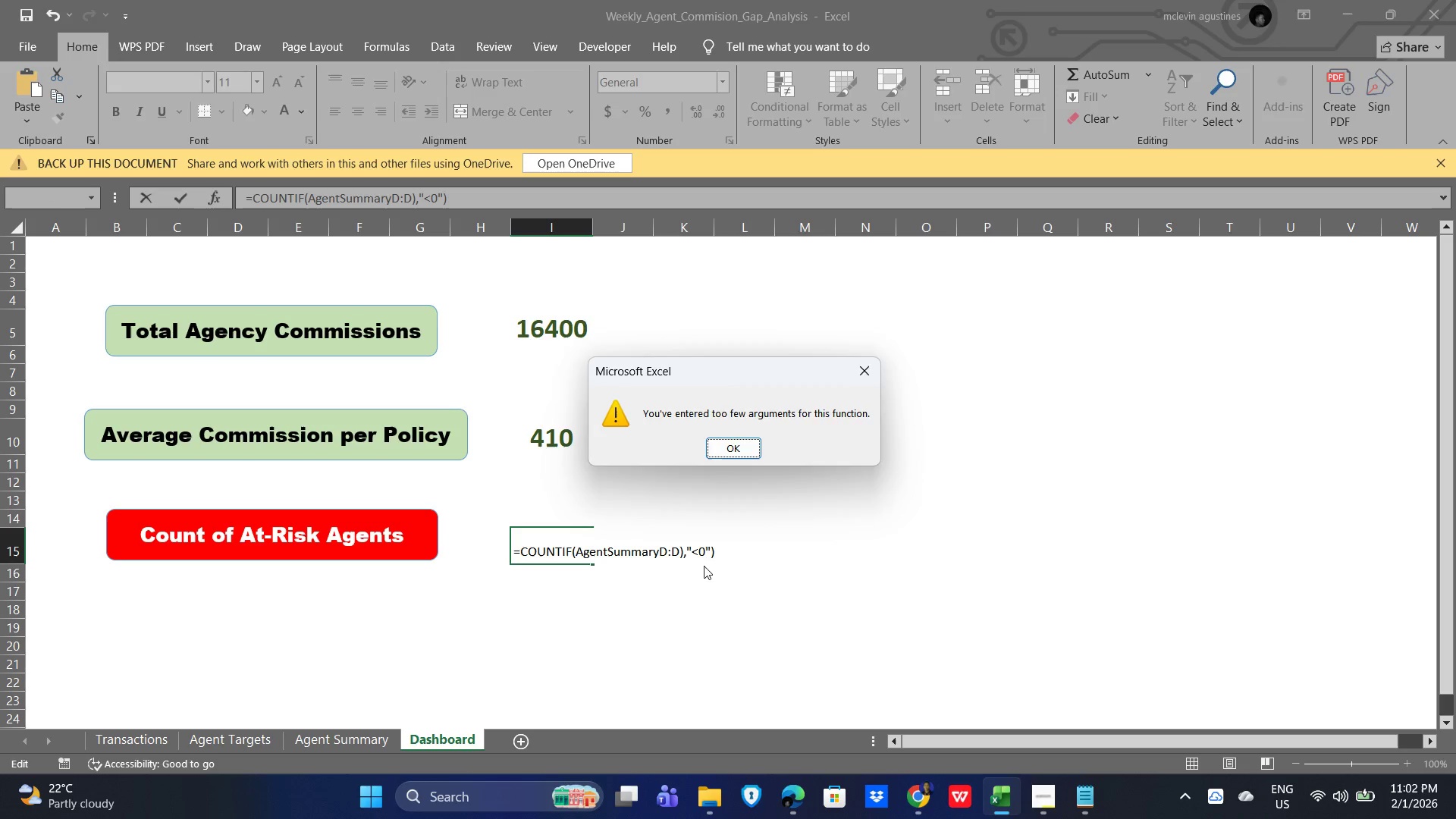 
key(Enter)
 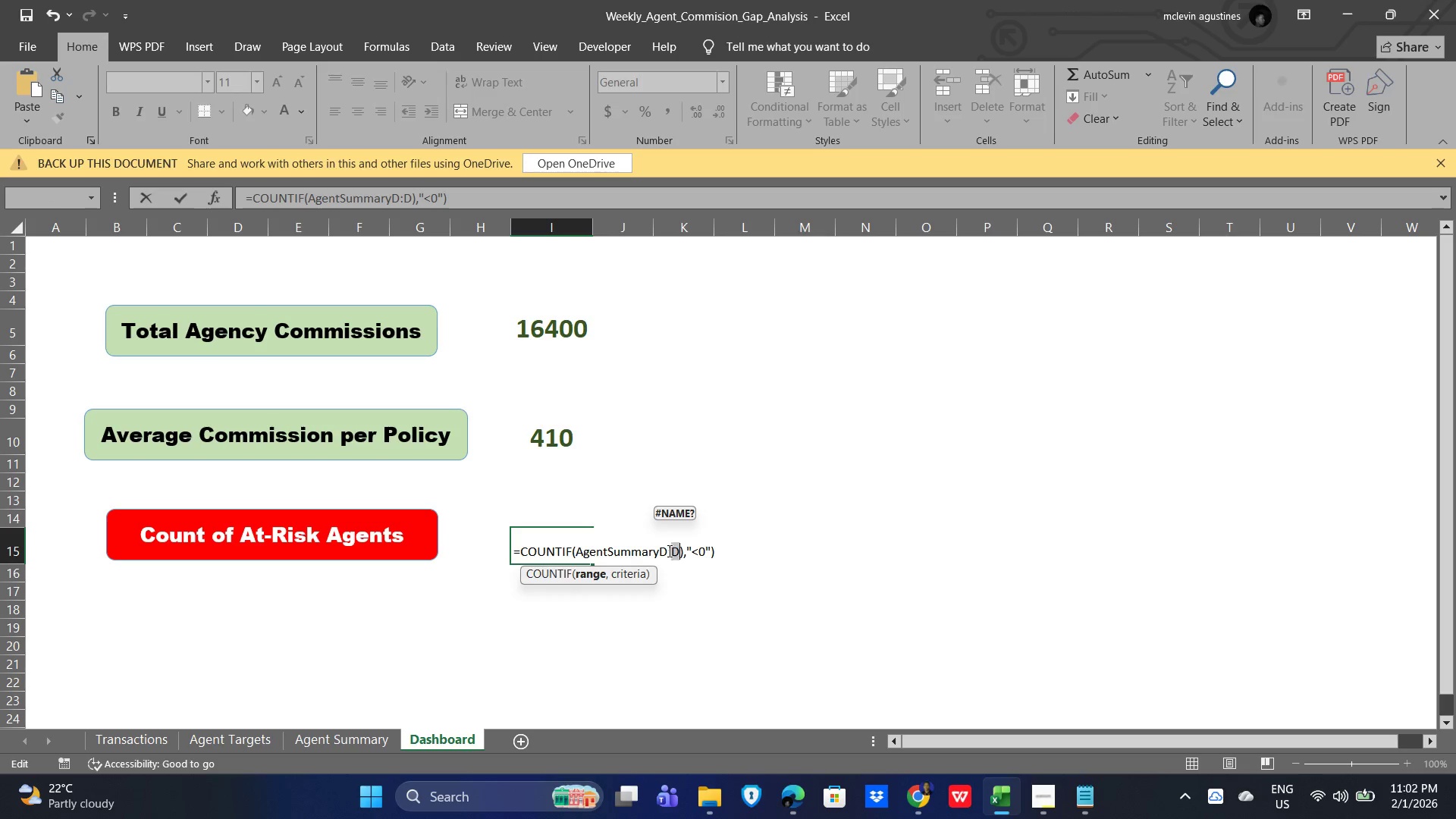 
left_click([659, 548])
 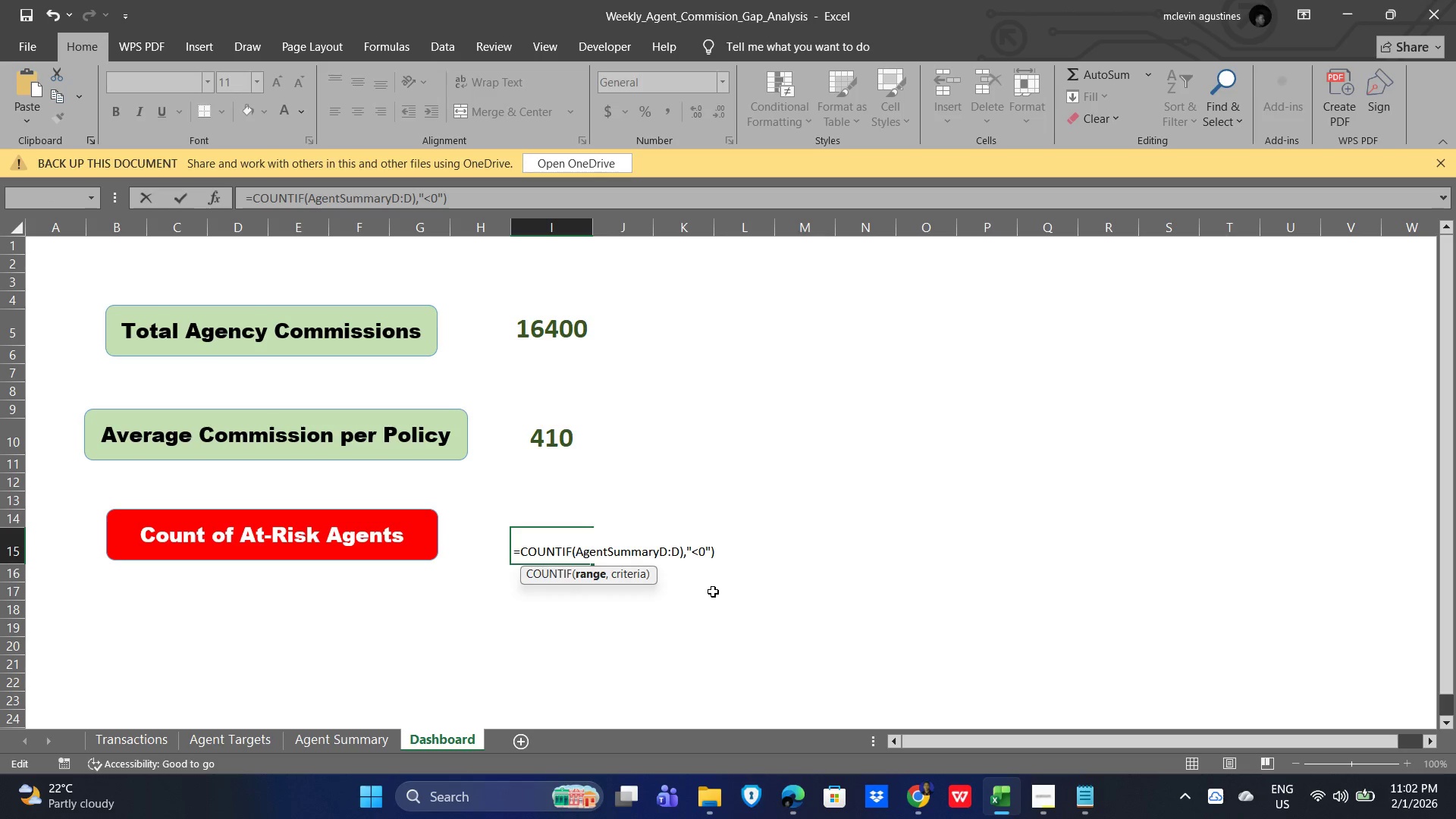 
key(Shift+1)
 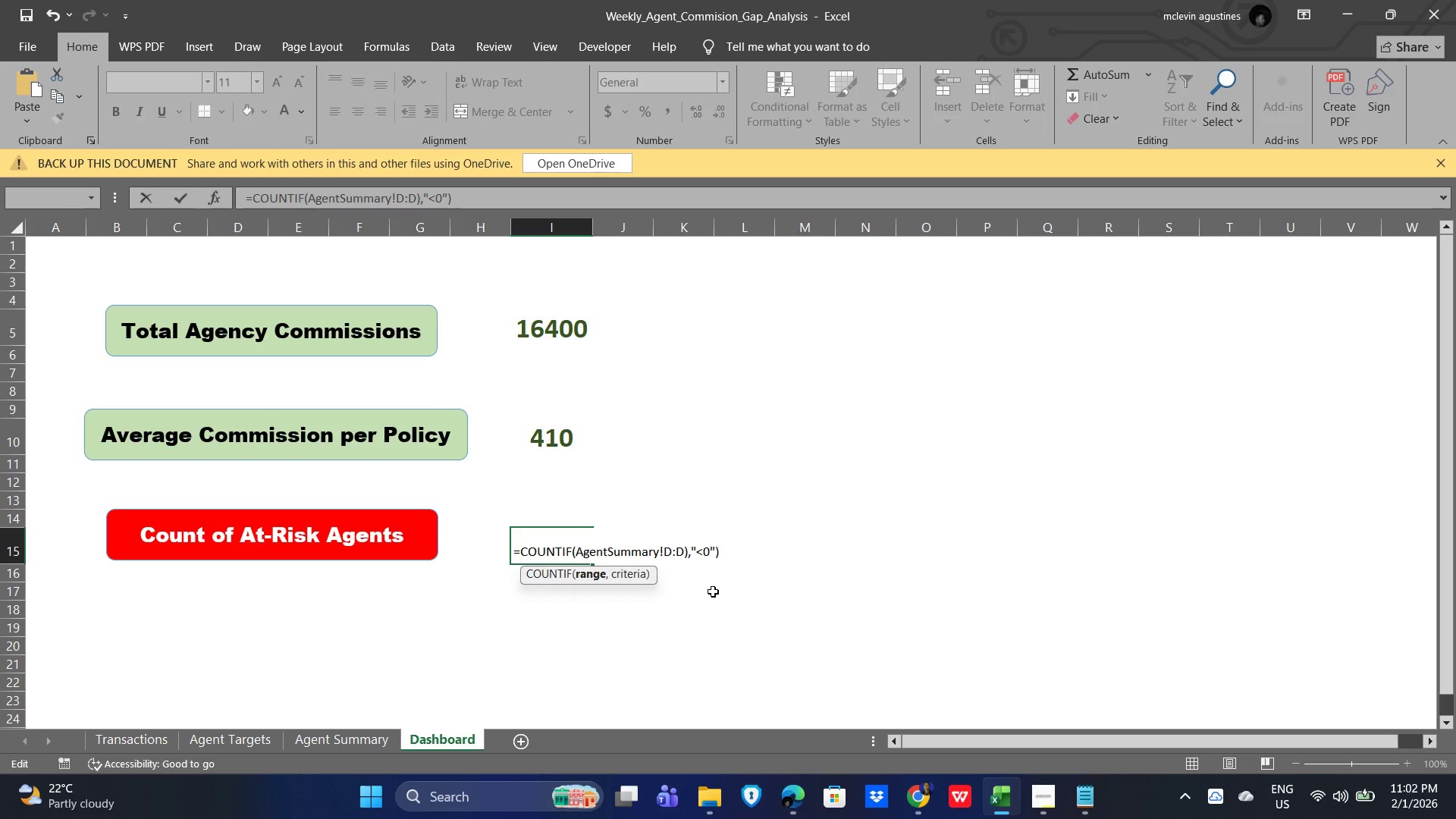 
key(Enter)
 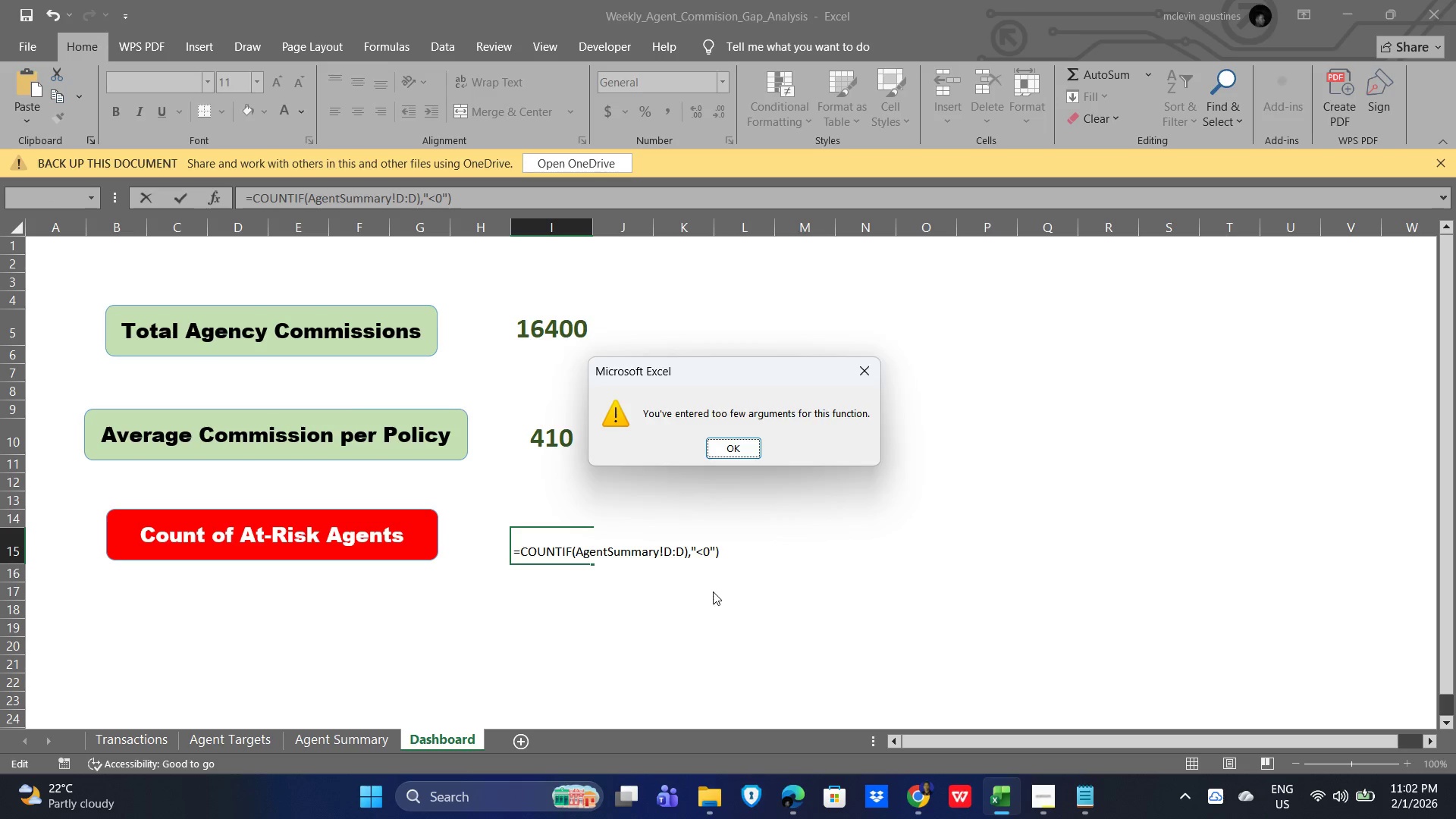 
key(Enter)
 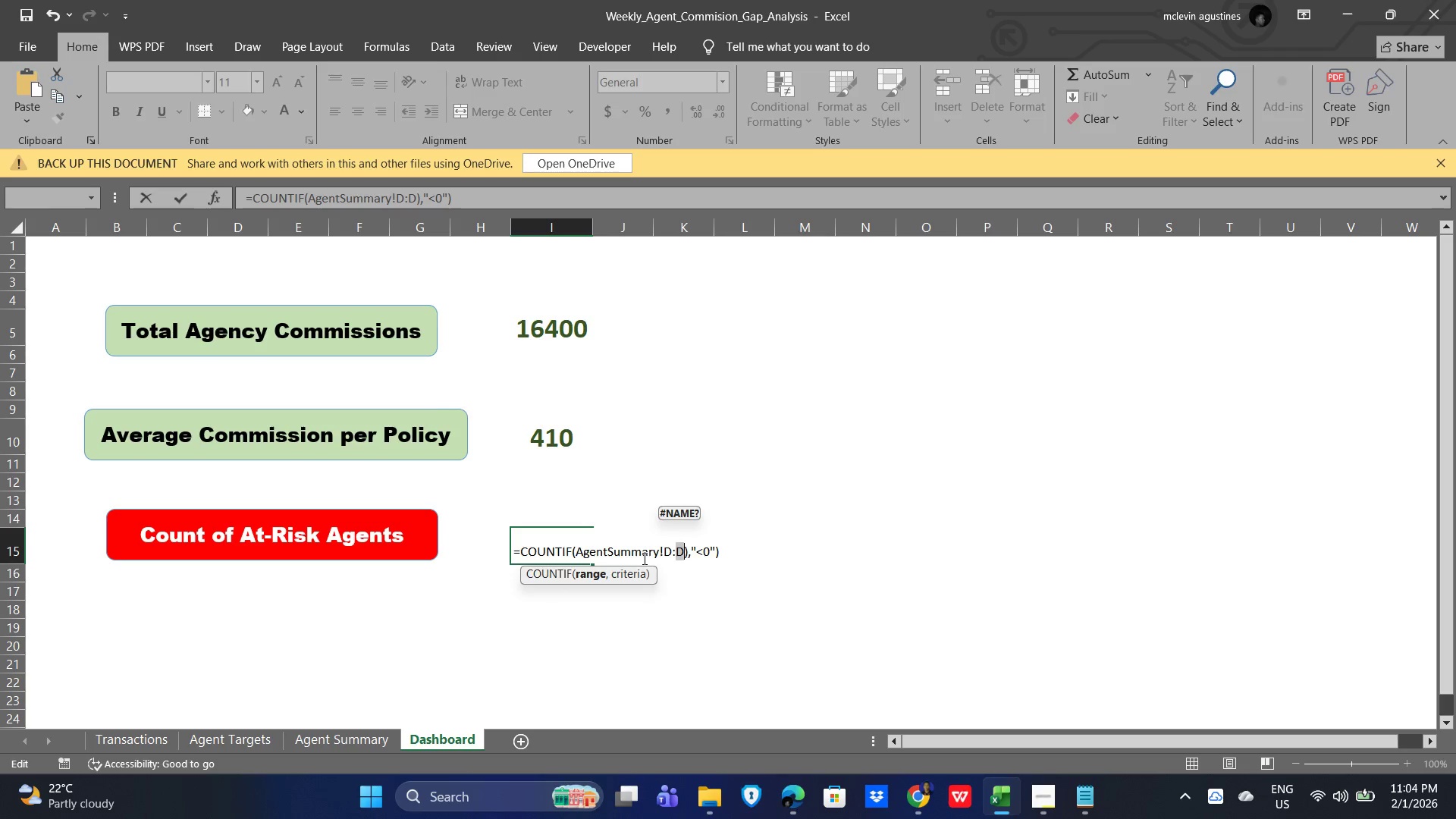 
wait(92.11)
 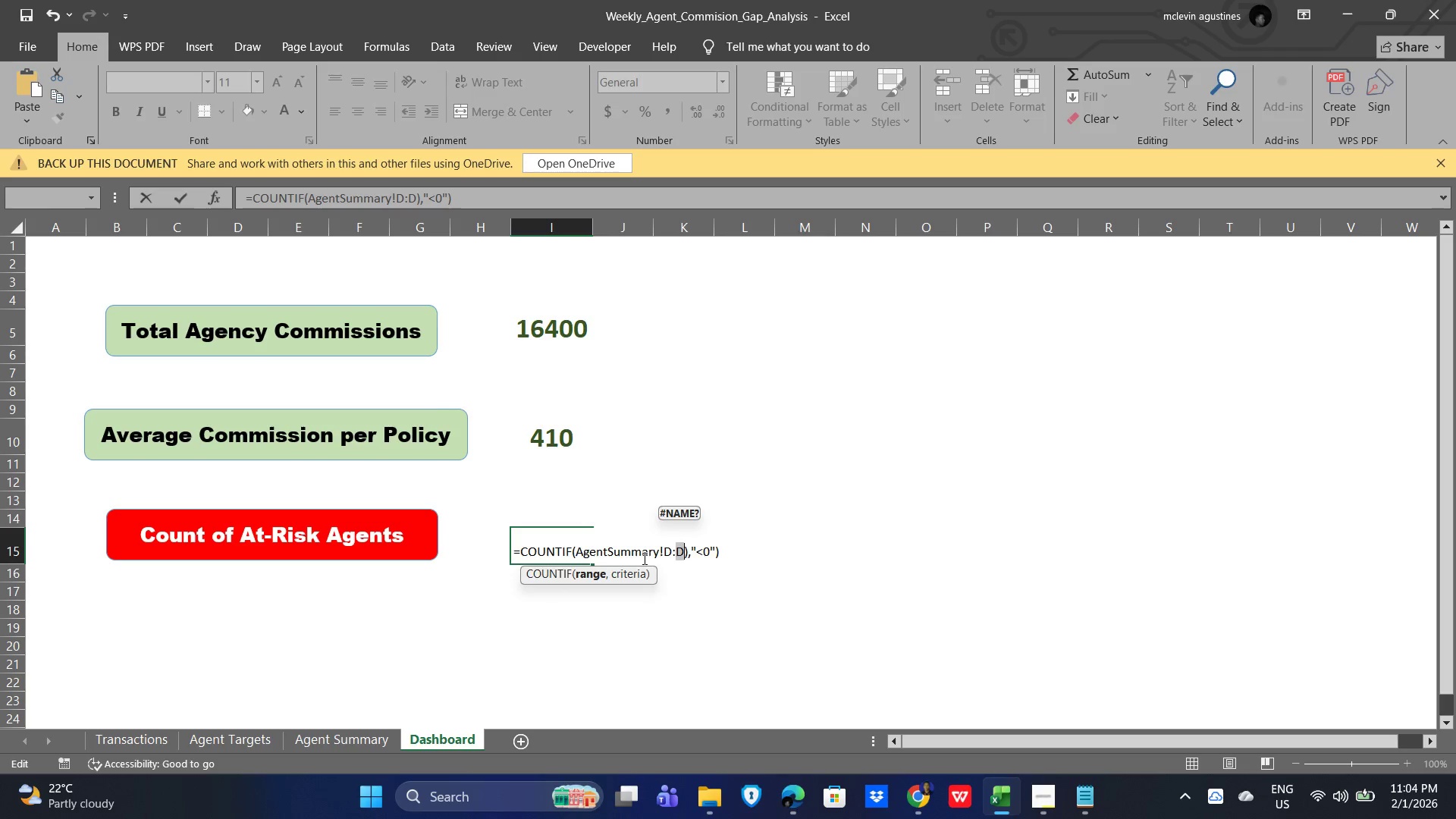 
key(ArrowLeft)
 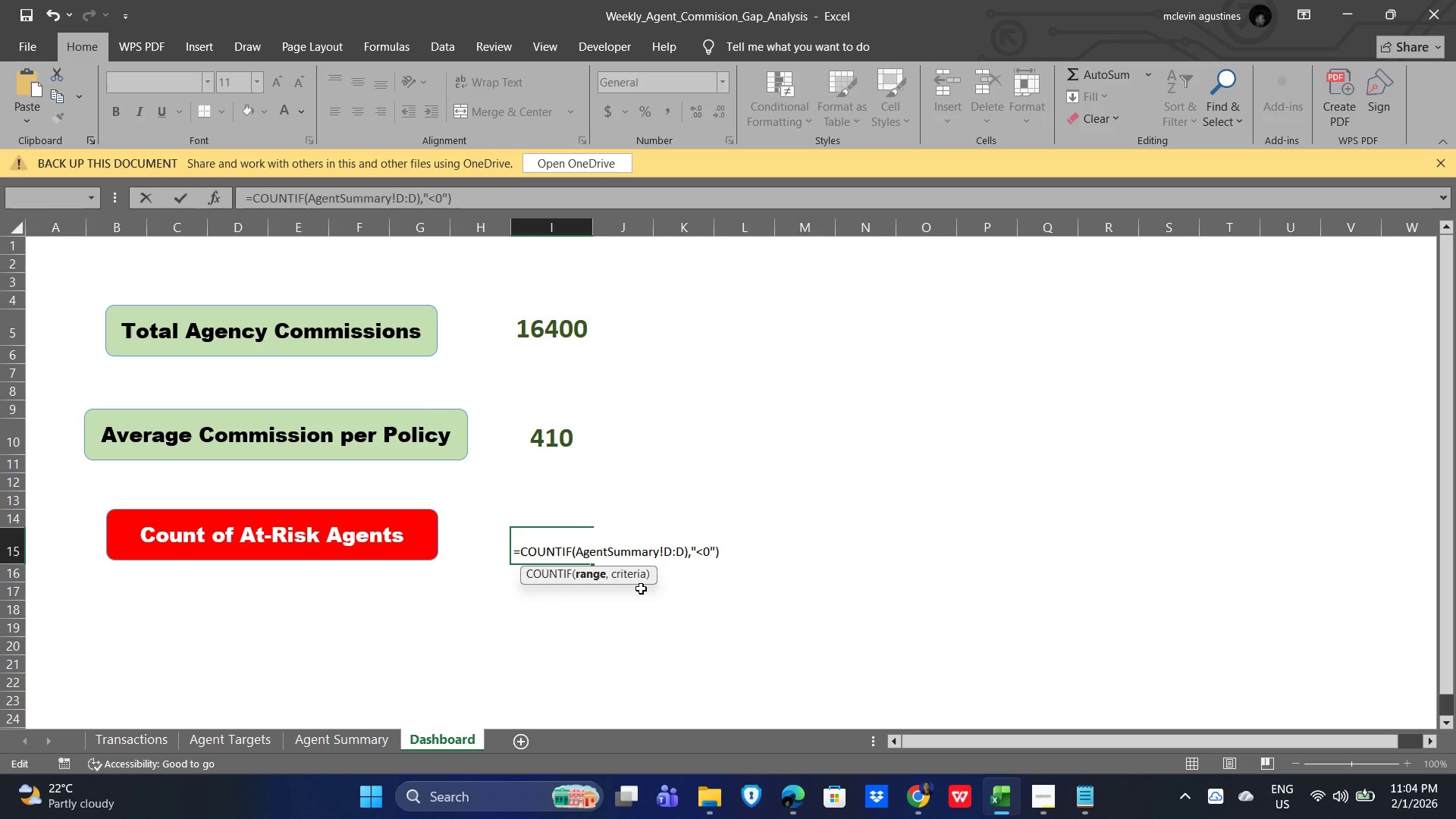 
key(Quote)
 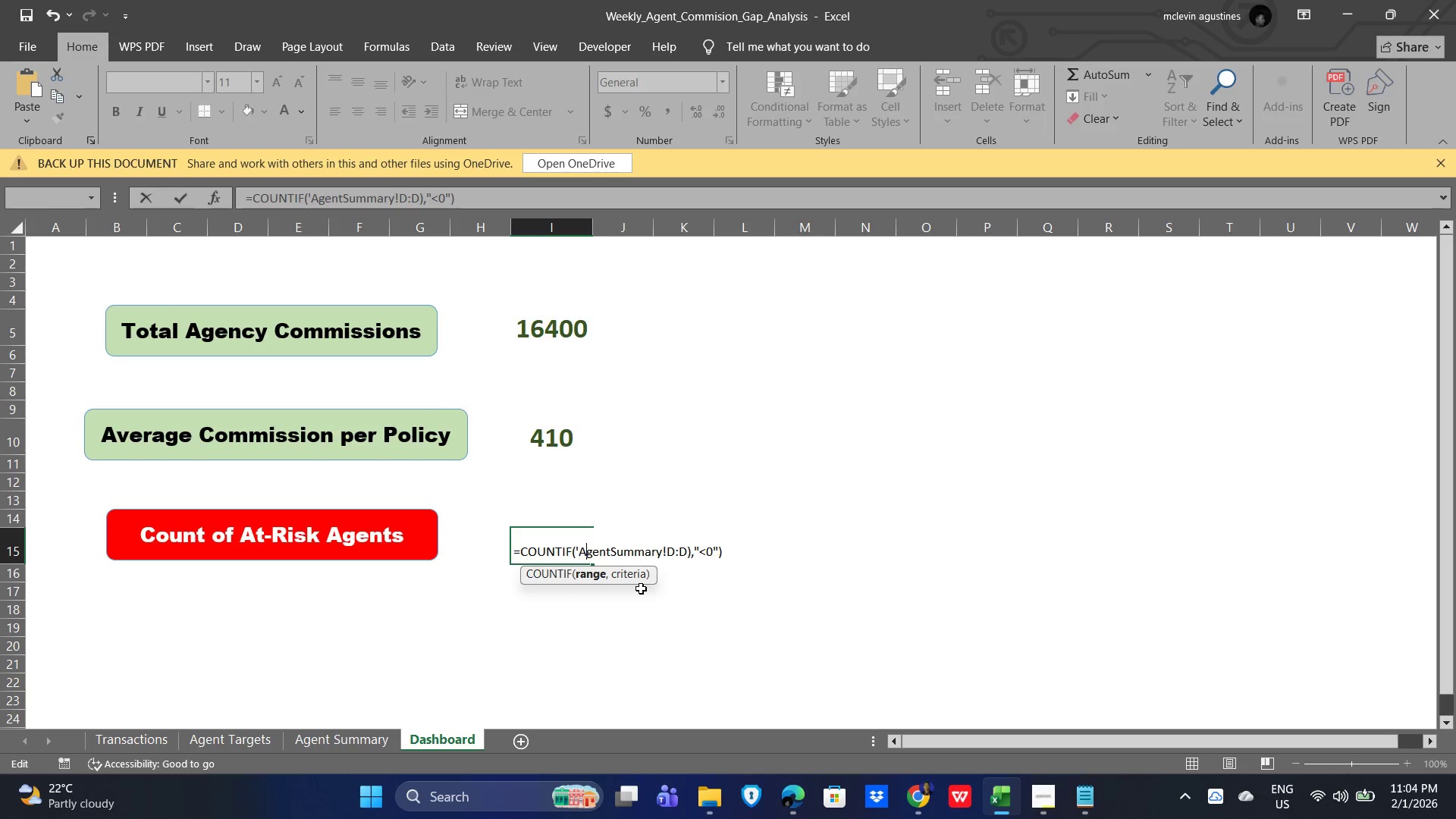 
key(ArrowRight)
 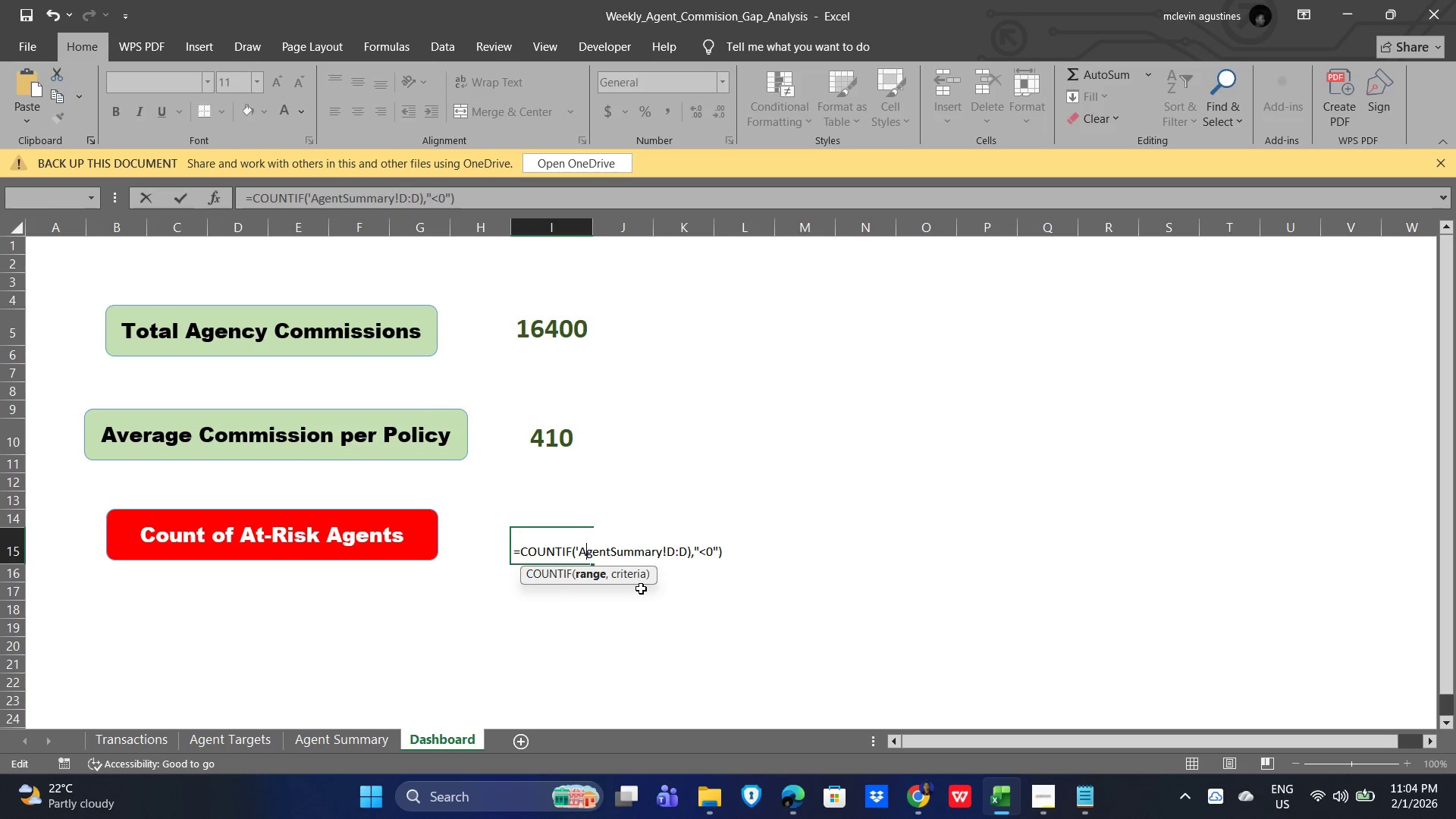 
hold_key(key=ArrowRight, duration=0.81)
 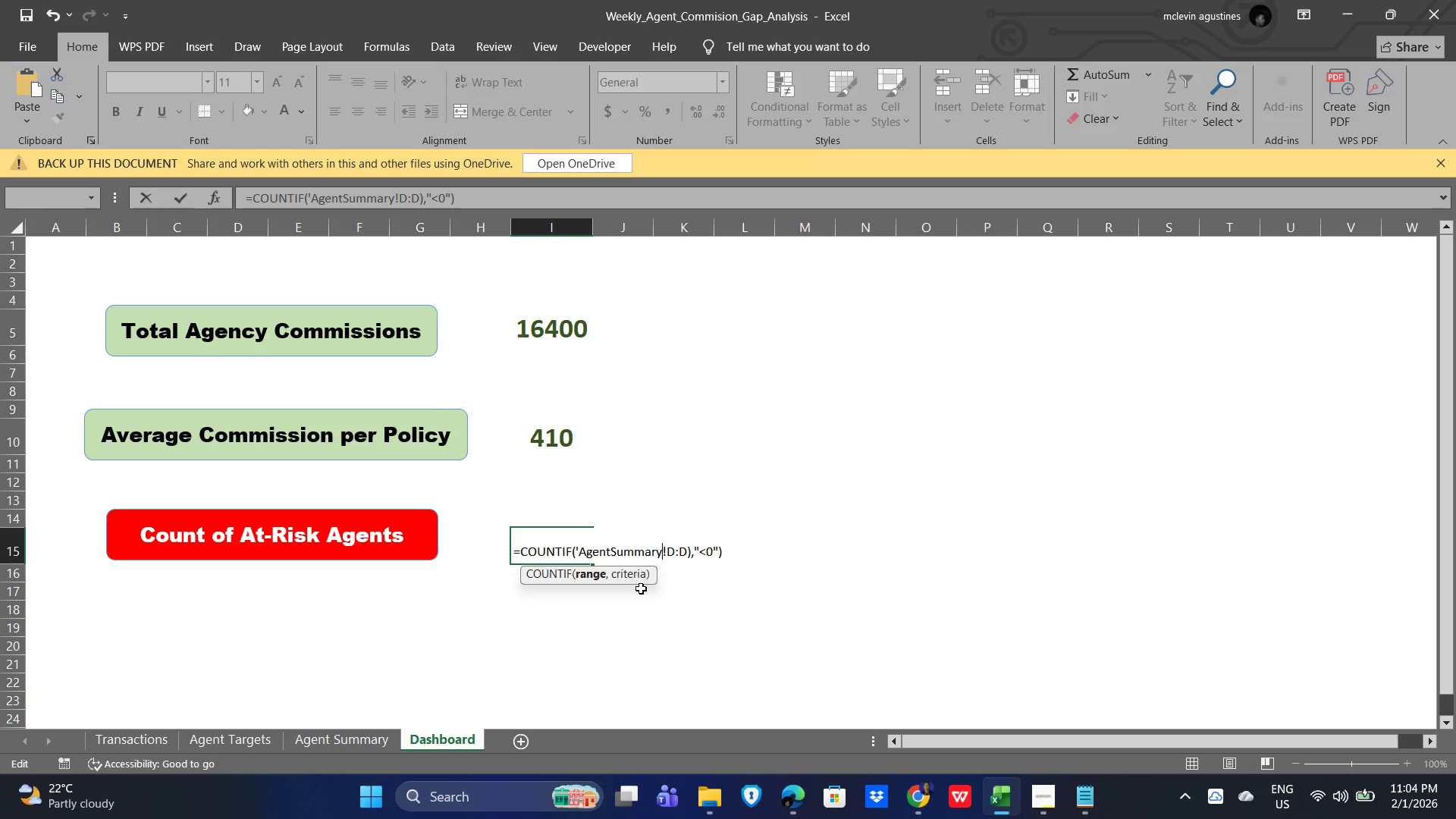 
key(ArrowRight)
 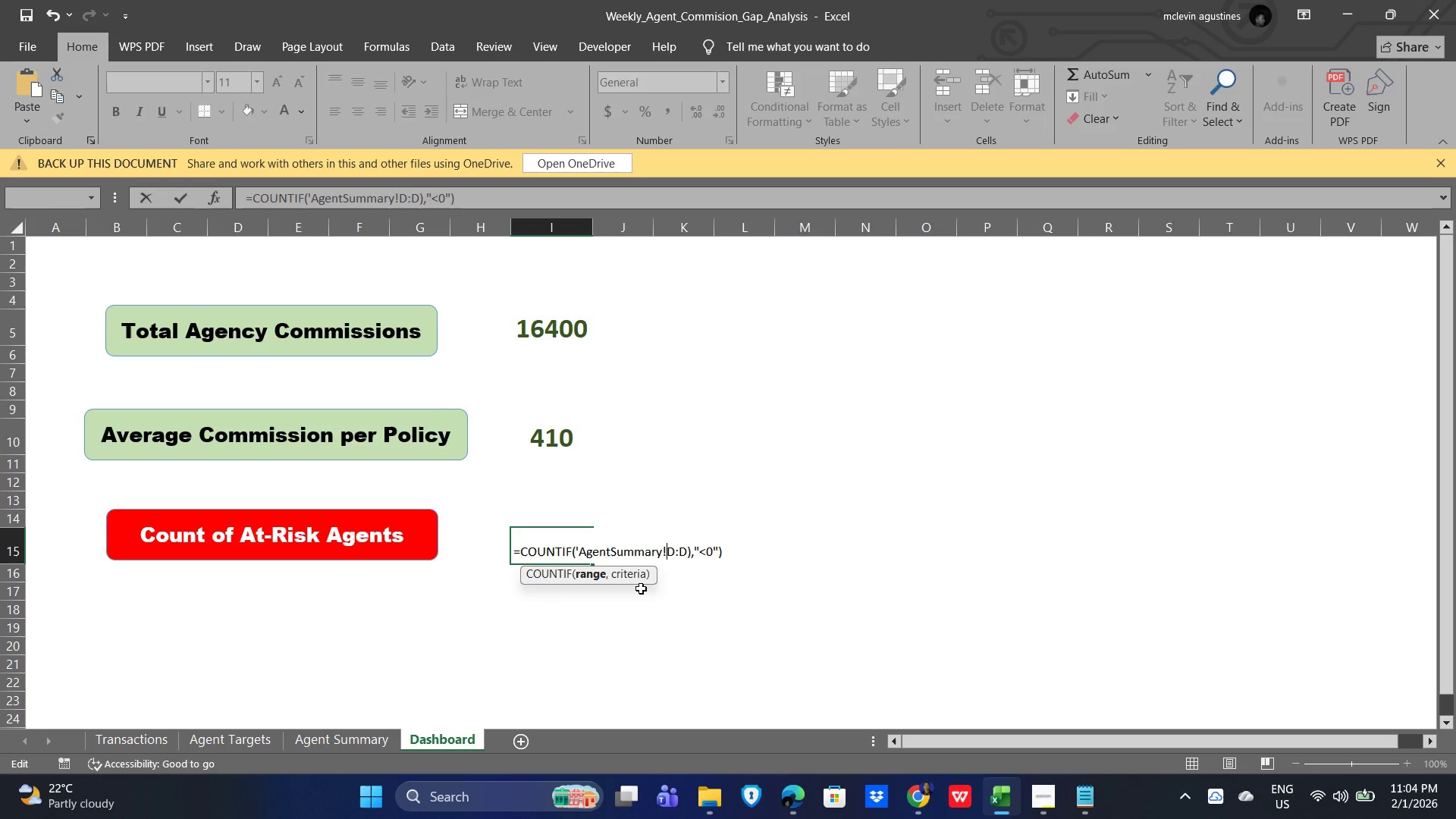 
key(ArrowRight)
 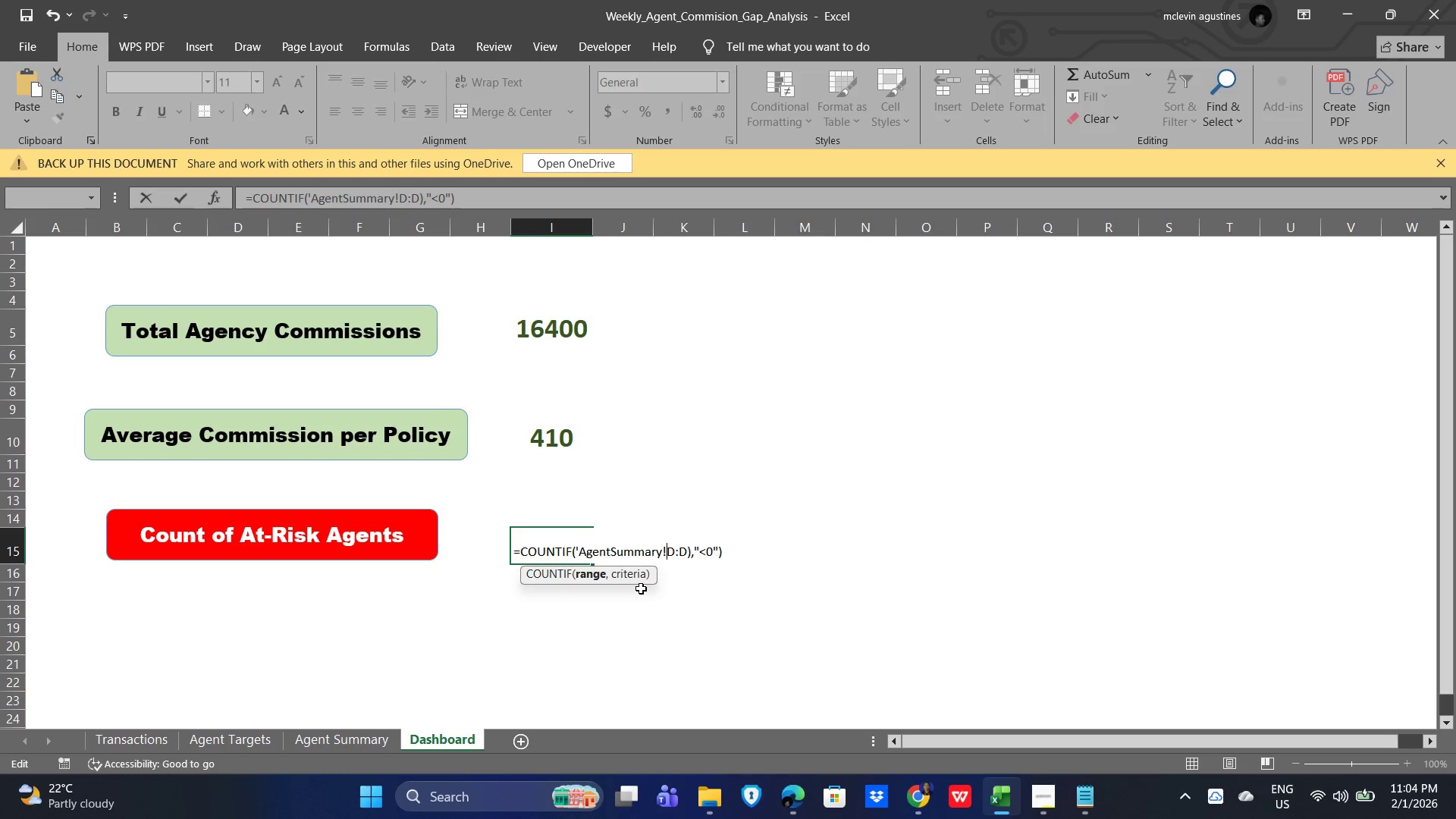 
key(ArrowRight)
 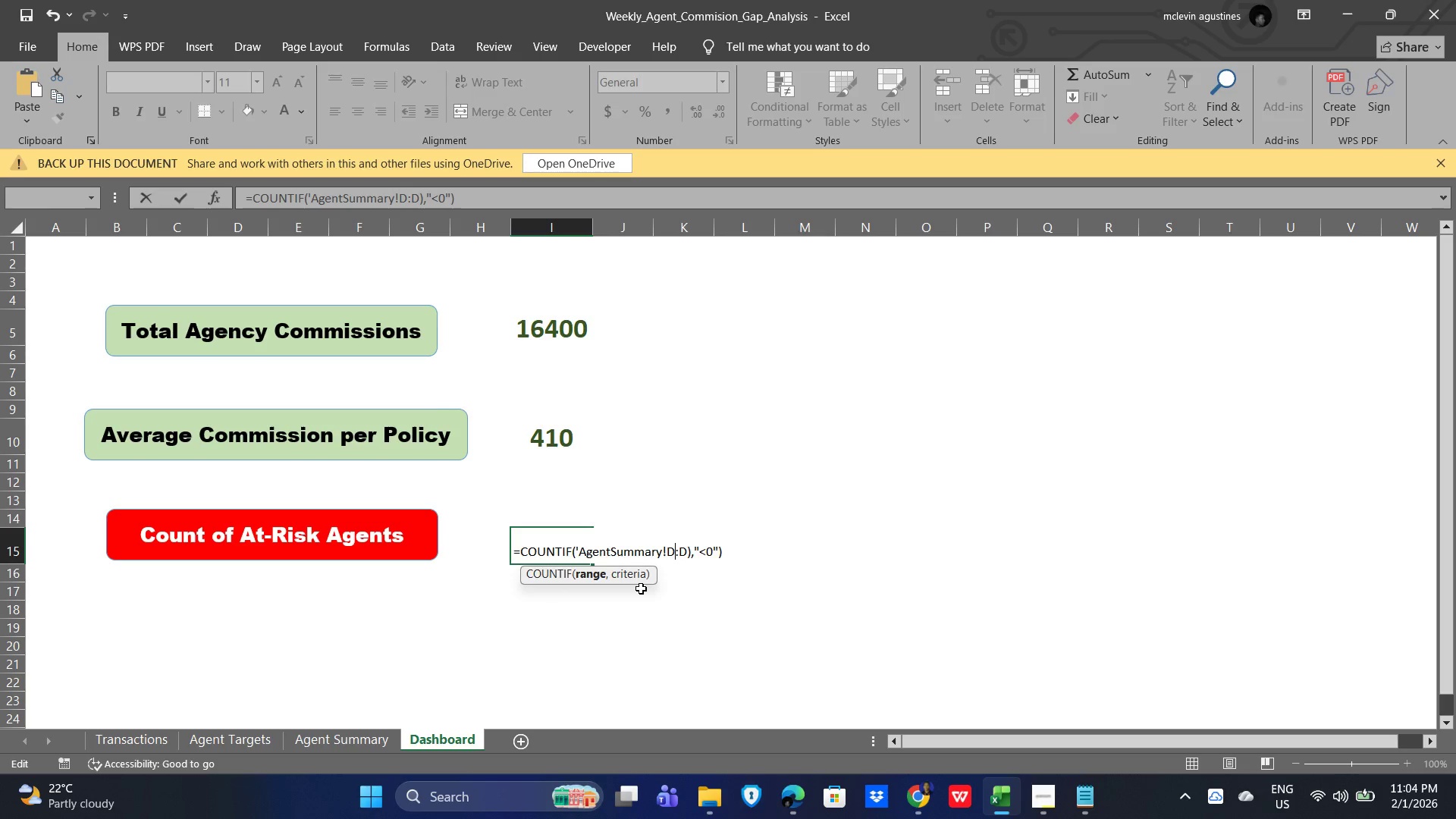 
key(ArrowRight)
 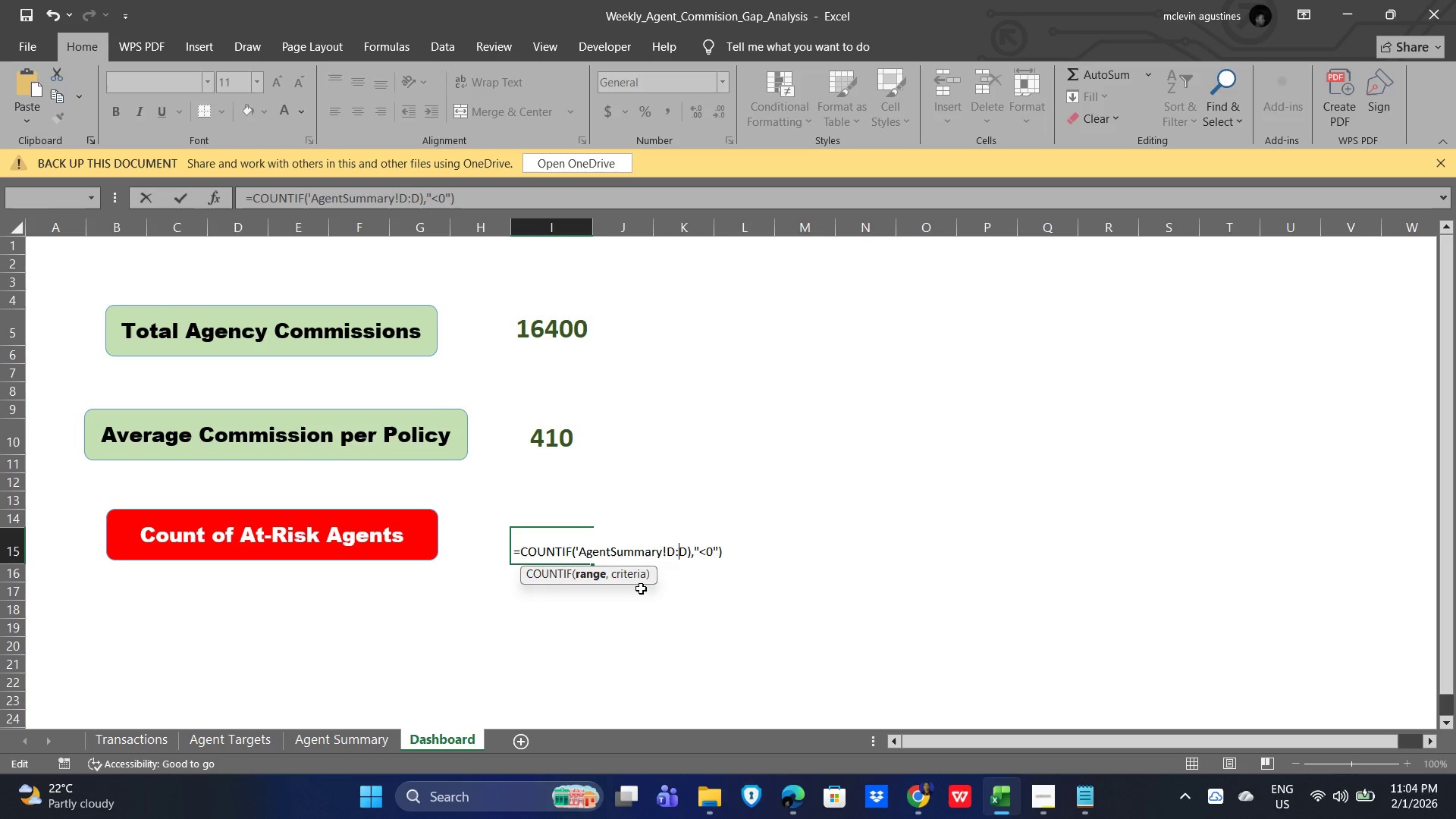 
key(ArrowRight)
 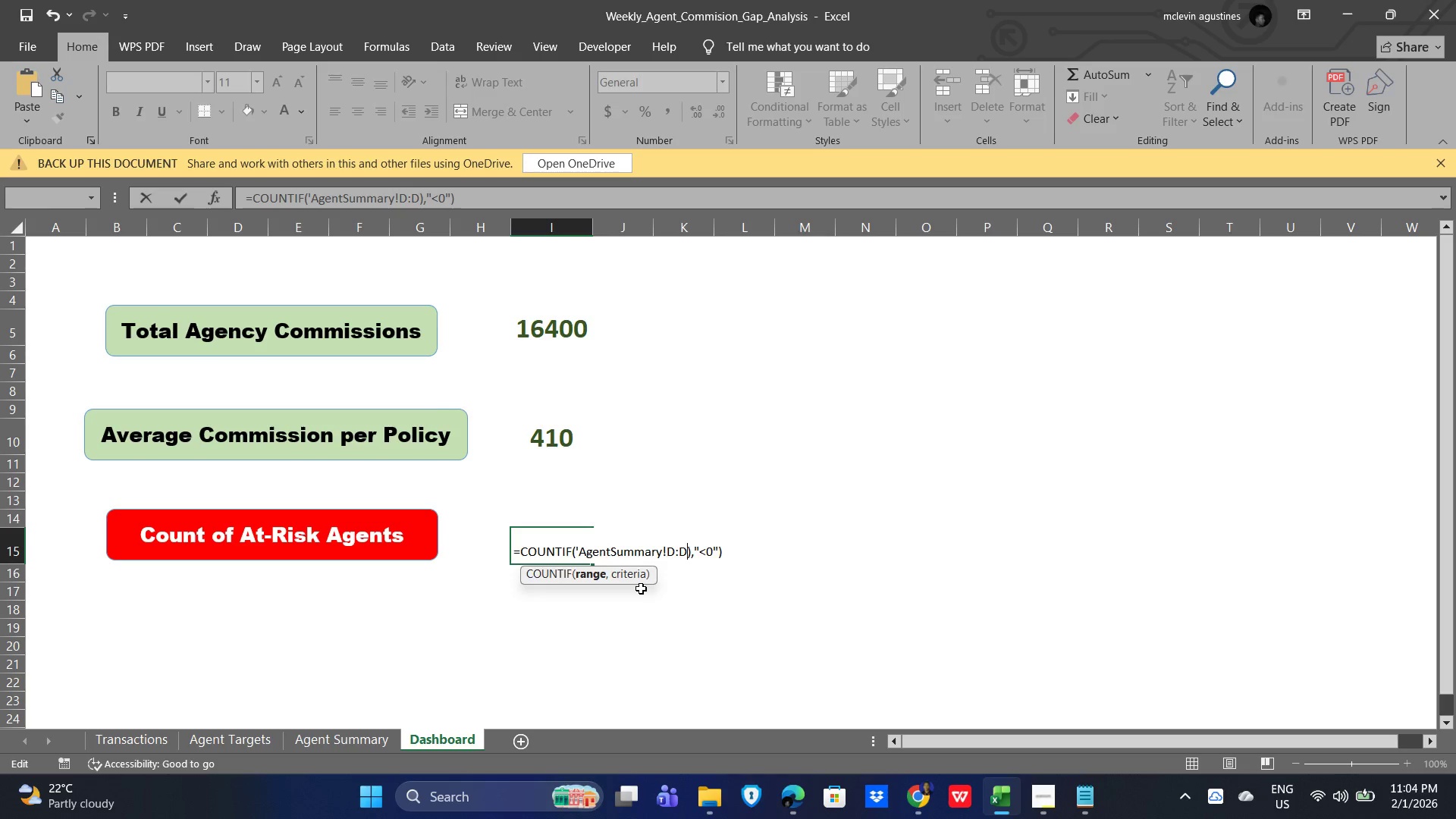 
key(ArrowRight)
 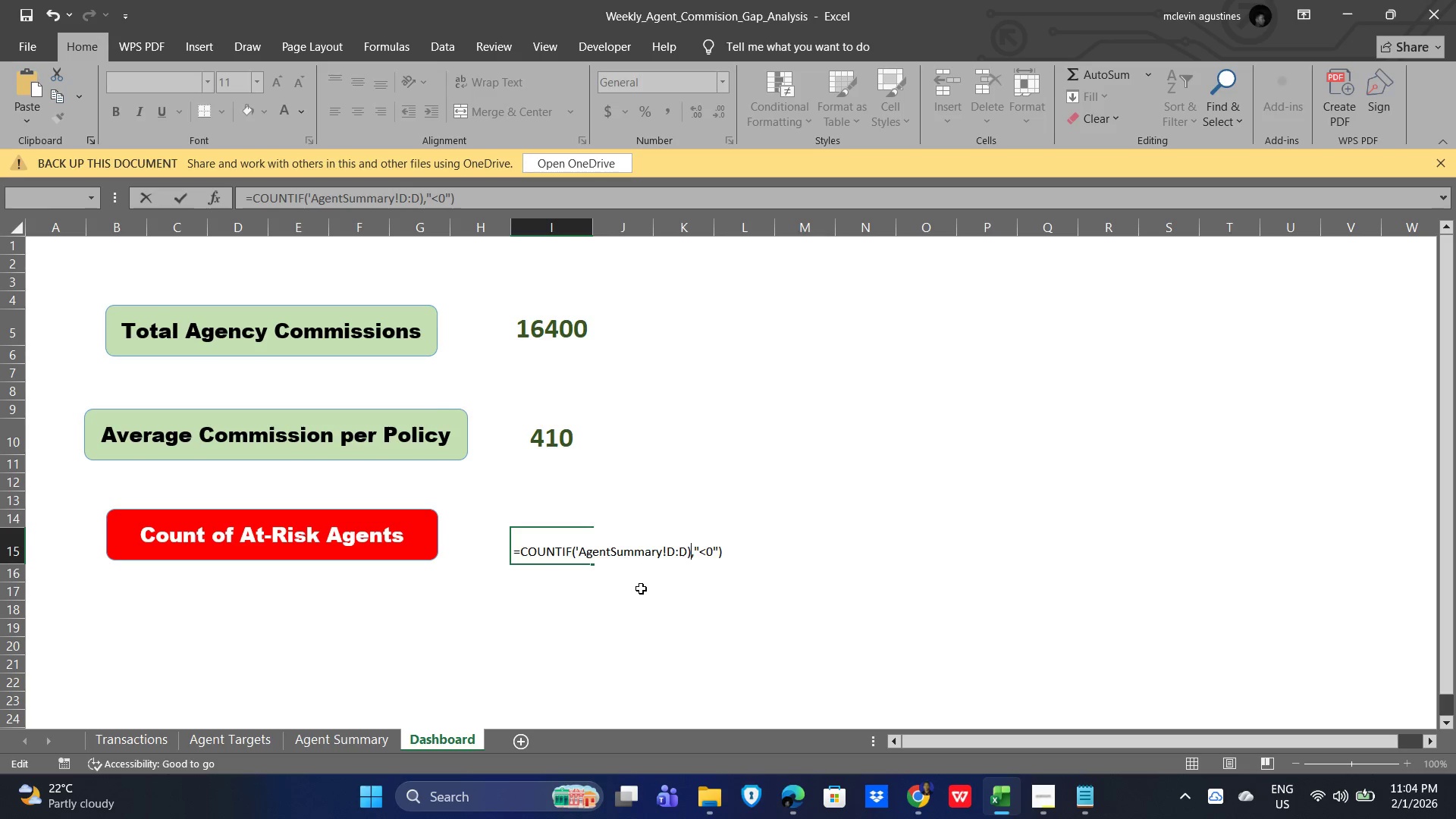 
key(ArrowRight)
 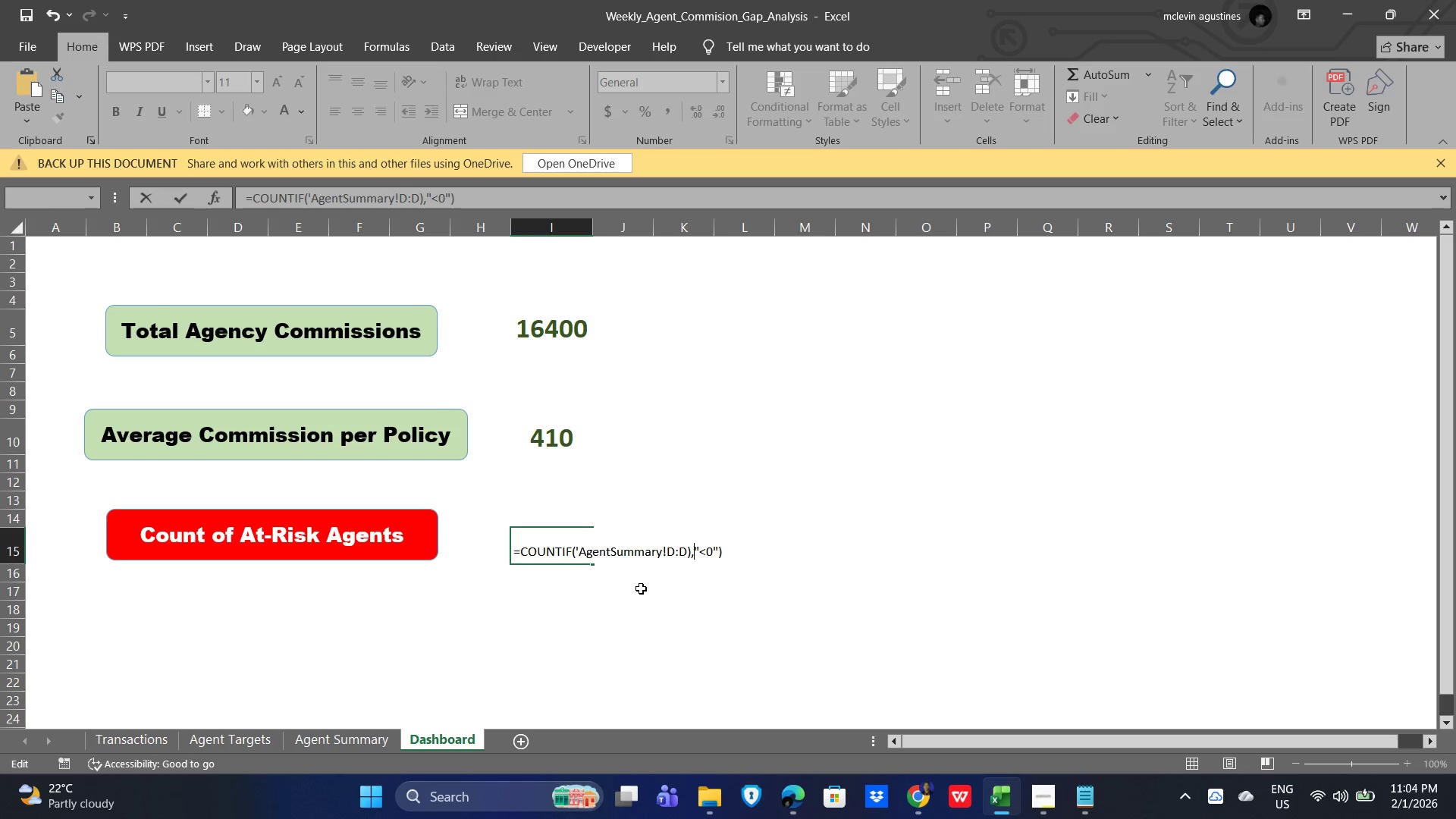 
key(ArrowRight)
 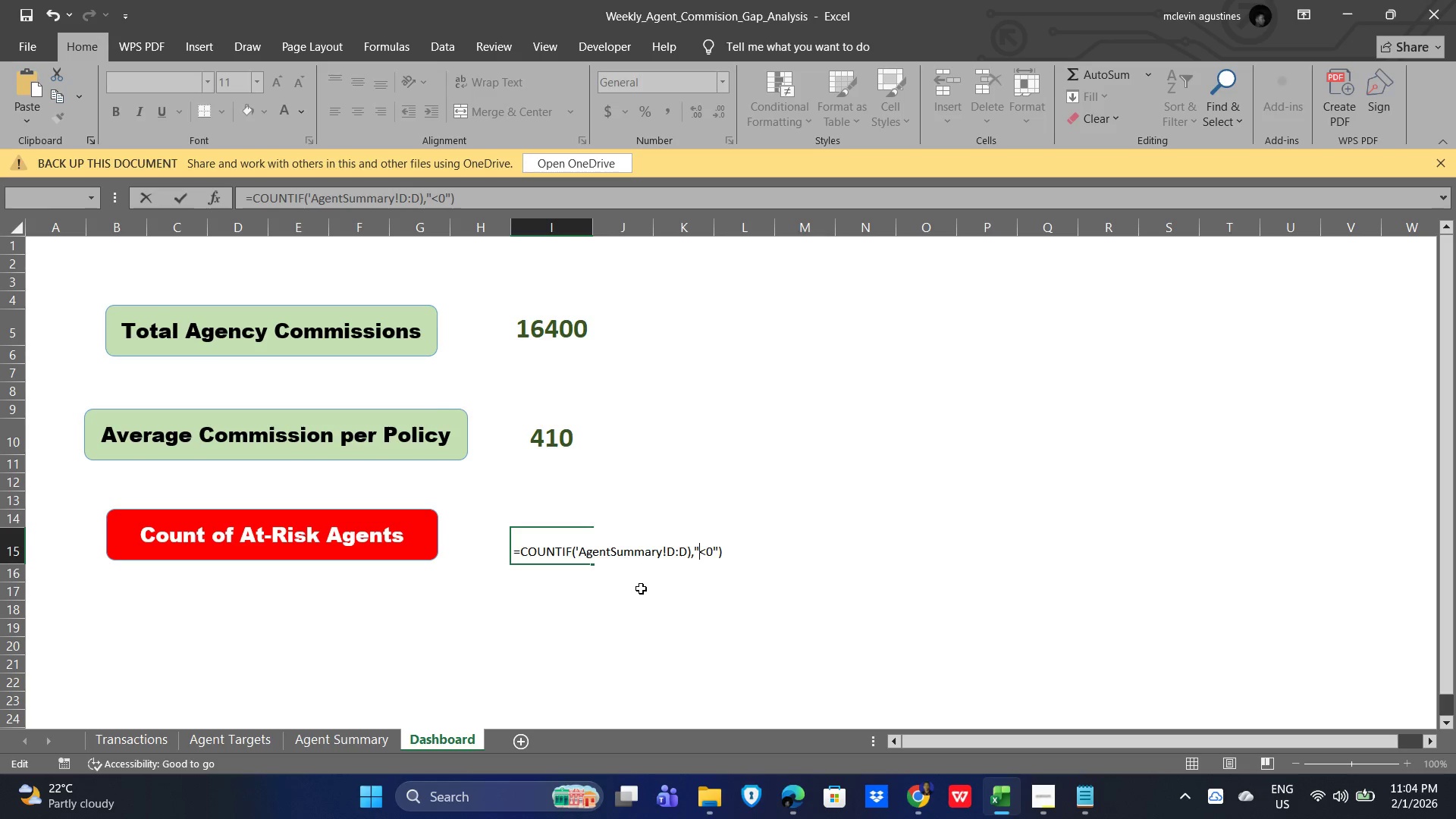 
key(ArrowRight)
 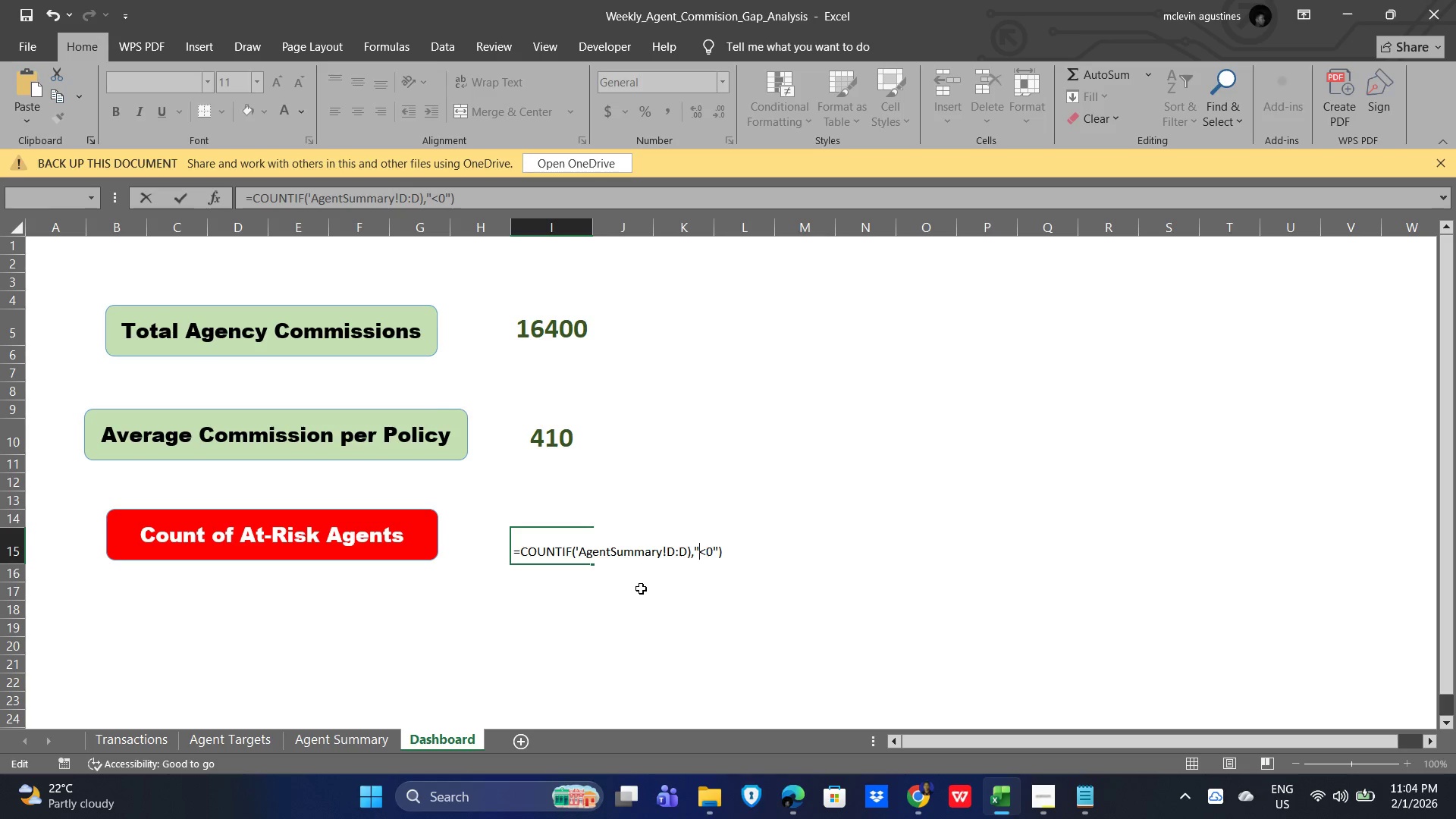 
key(ArrowLeft)
 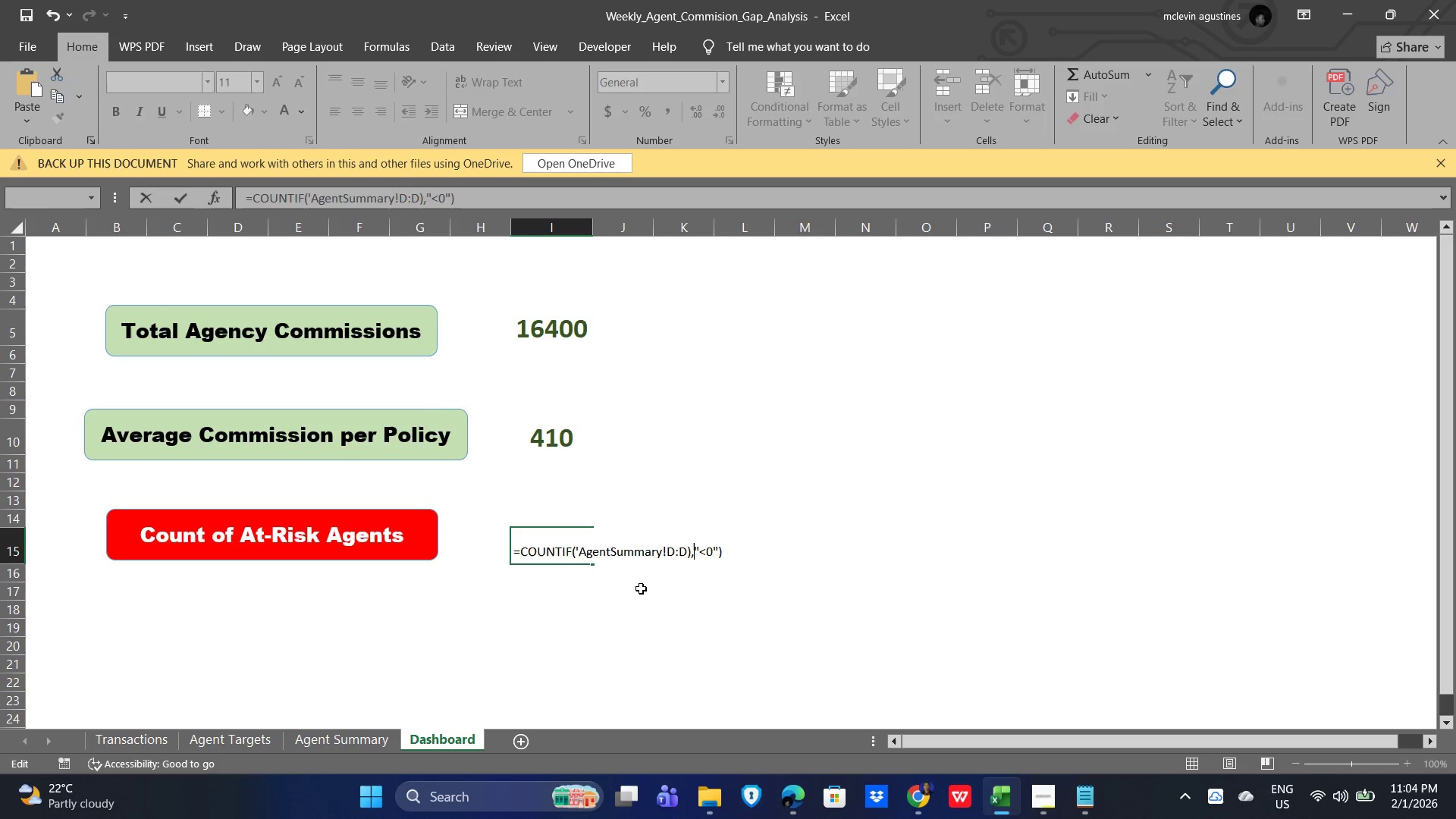 
hold_key(key=ArrowLeft, duration=0.64)
 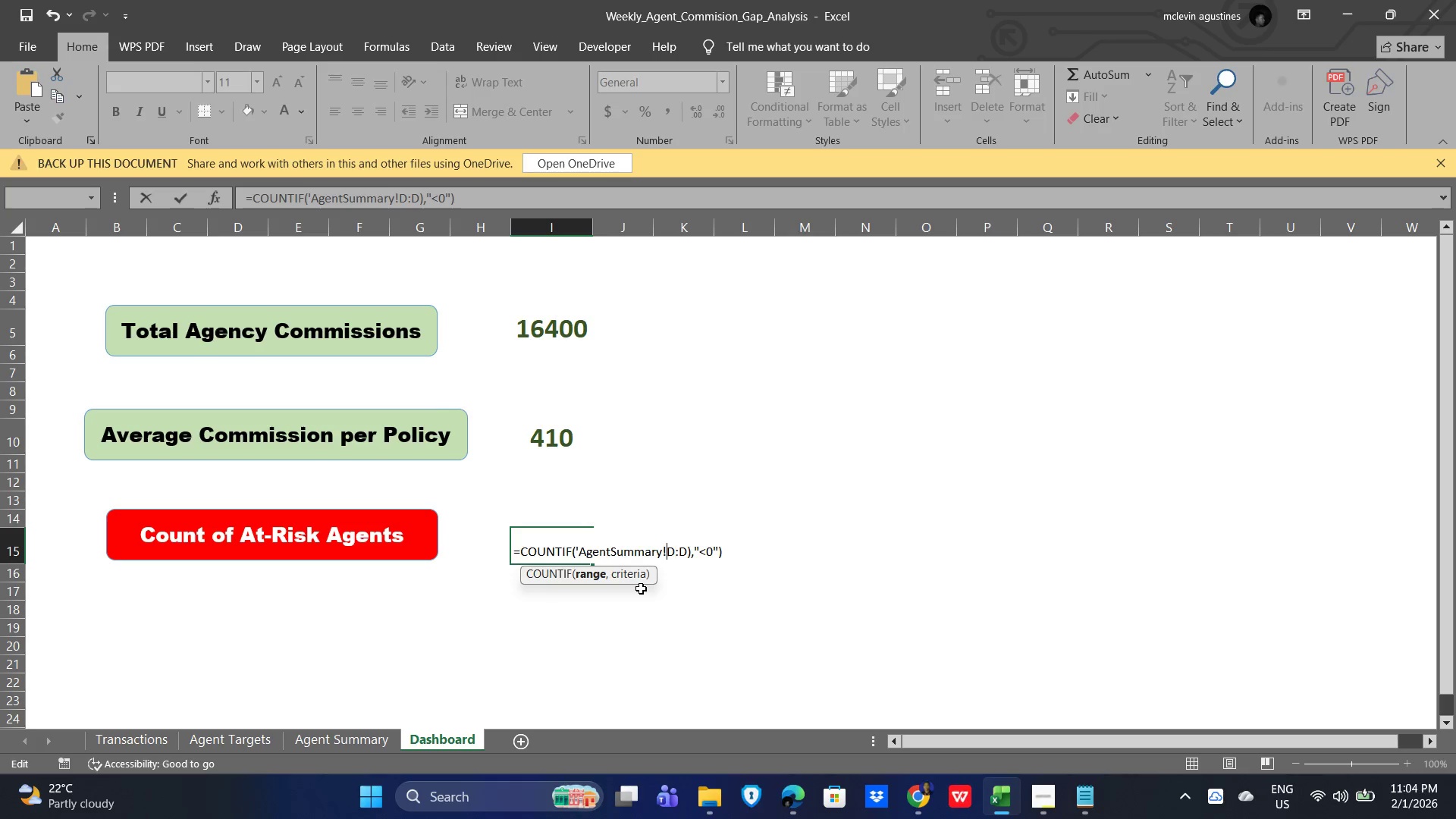 
key(ArrowLeft)
 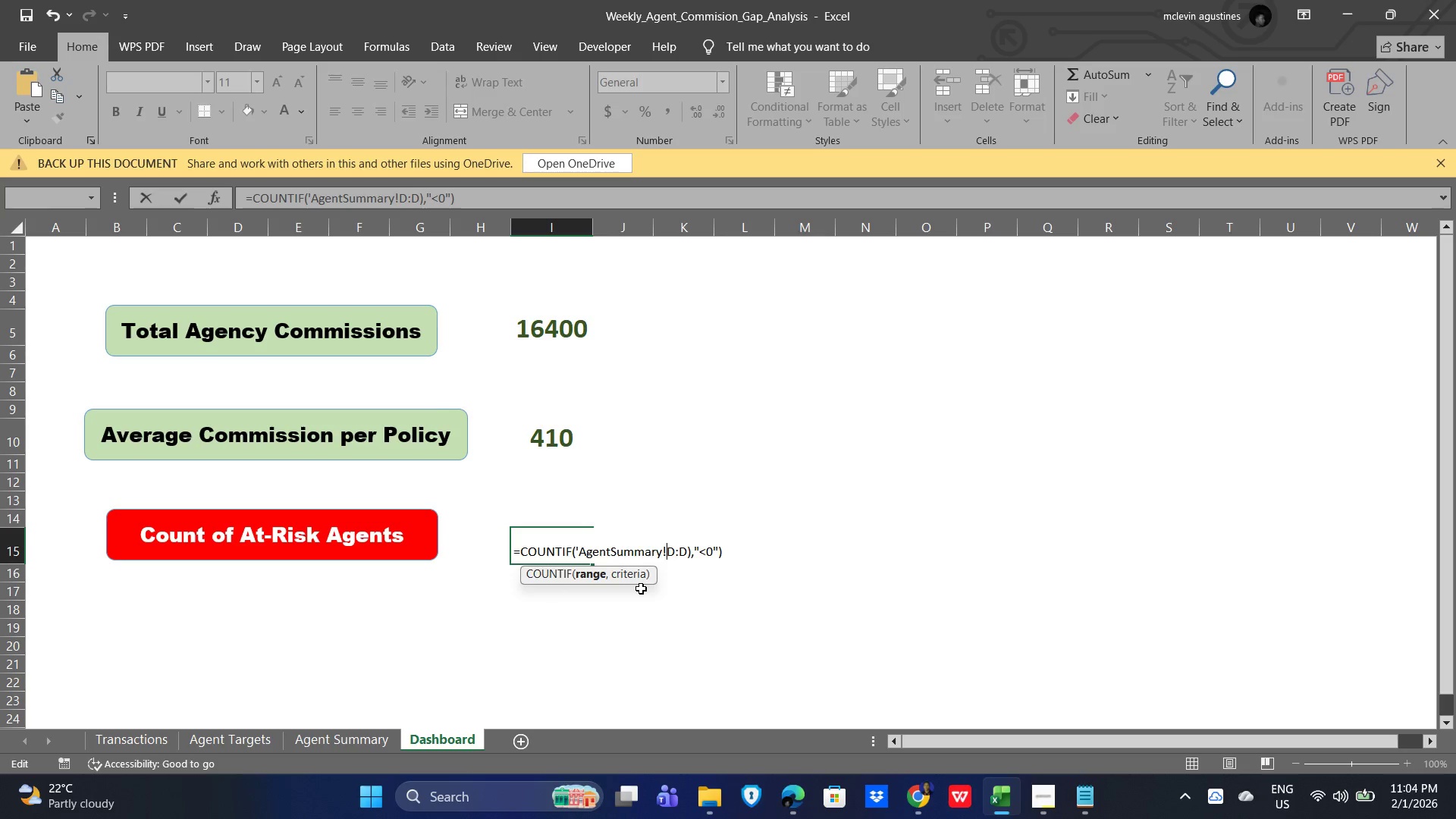 
key(ArrowLeft)
 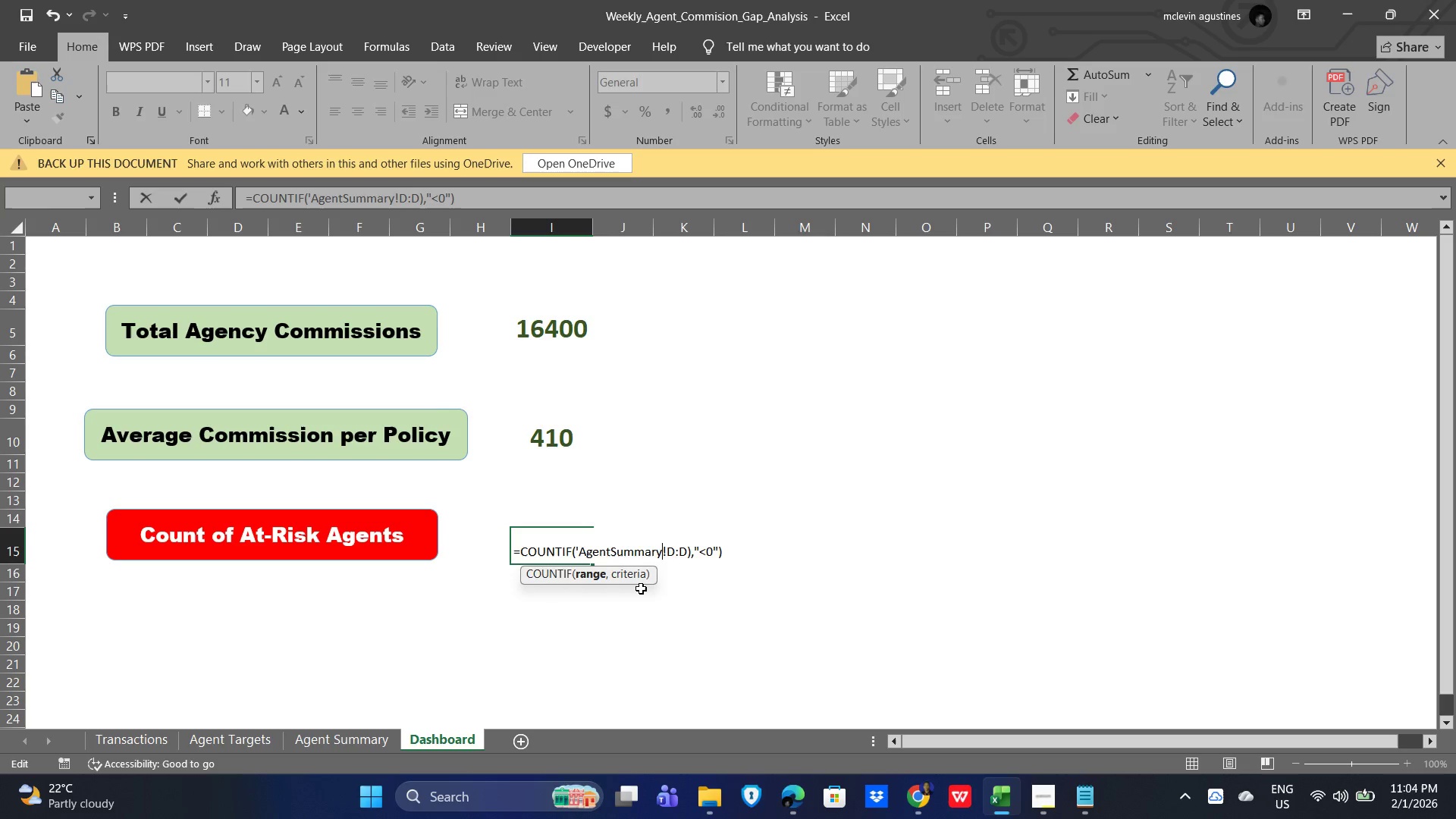 
key(ArrowLeft)
 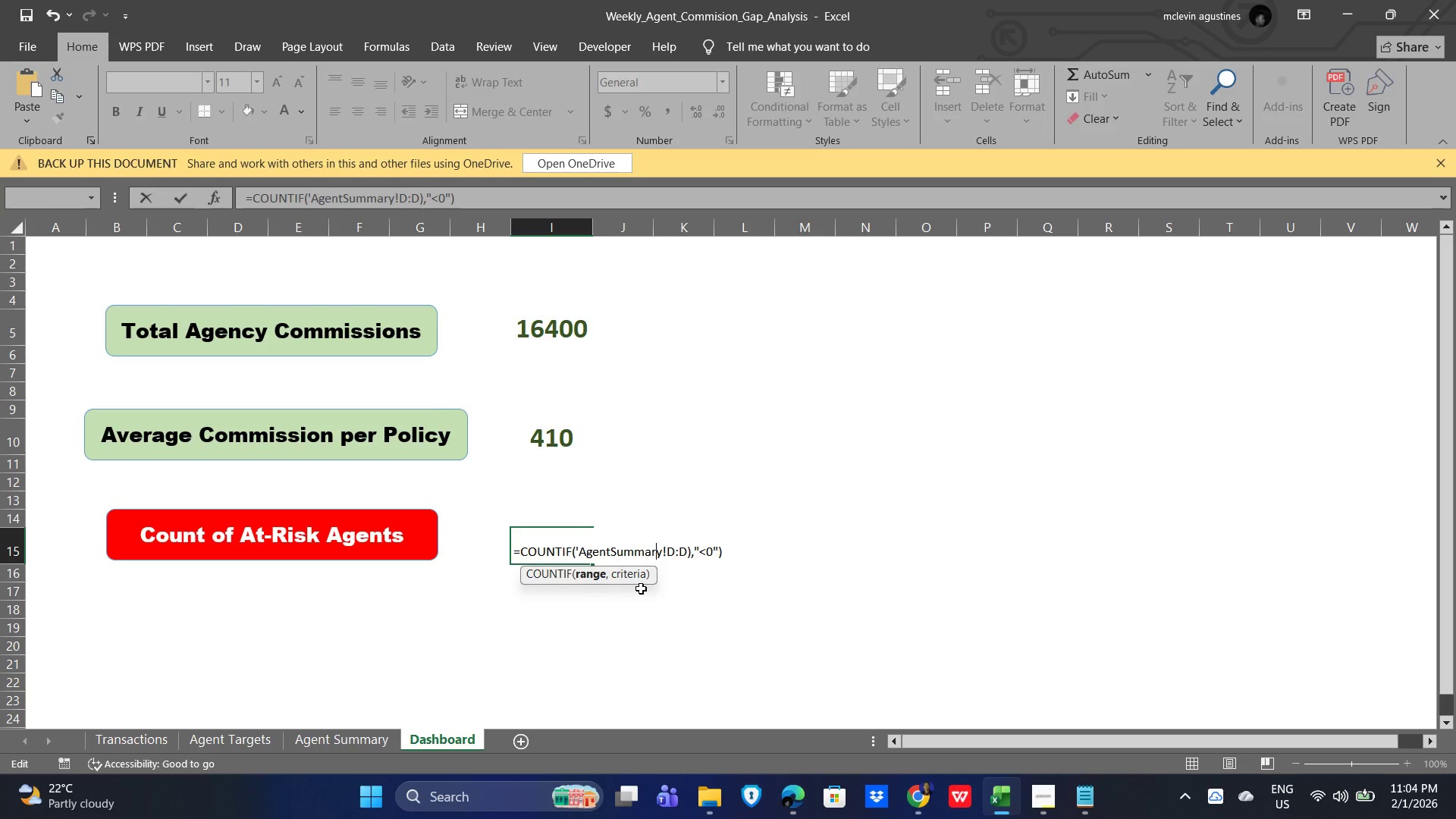 
key(ArrowRight)
 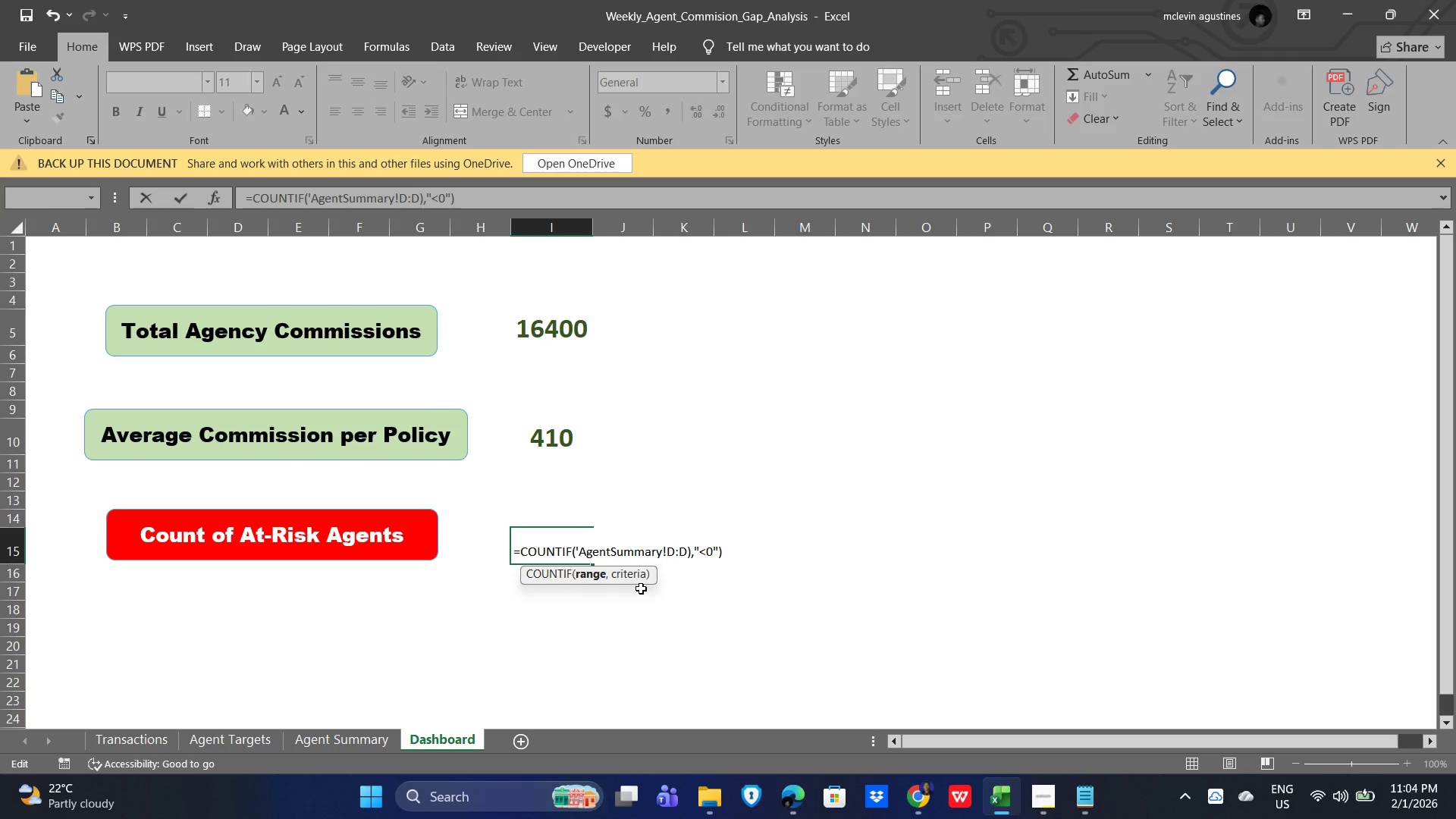 
key(Quote)
 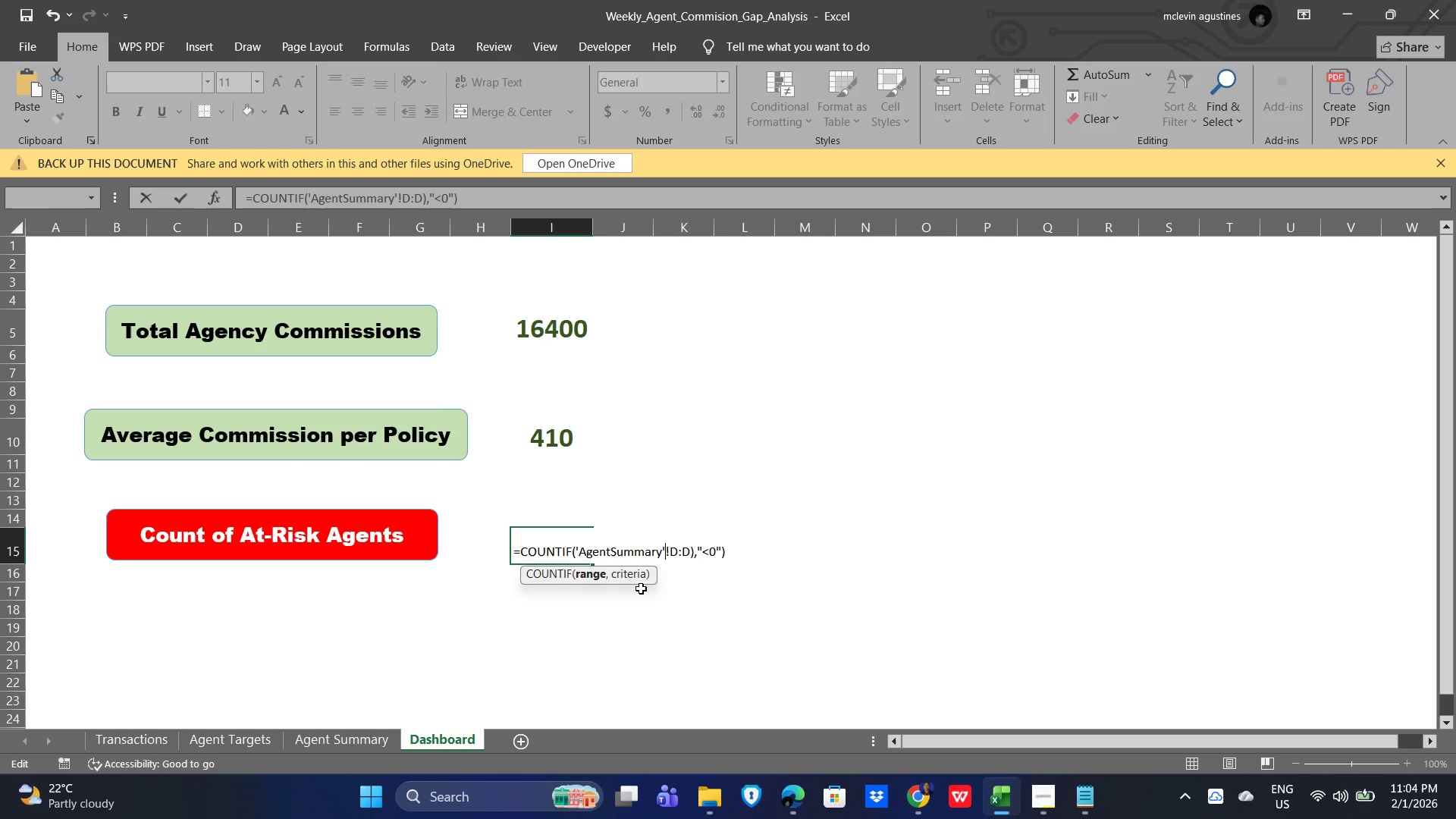 
key(ArrowRight)
 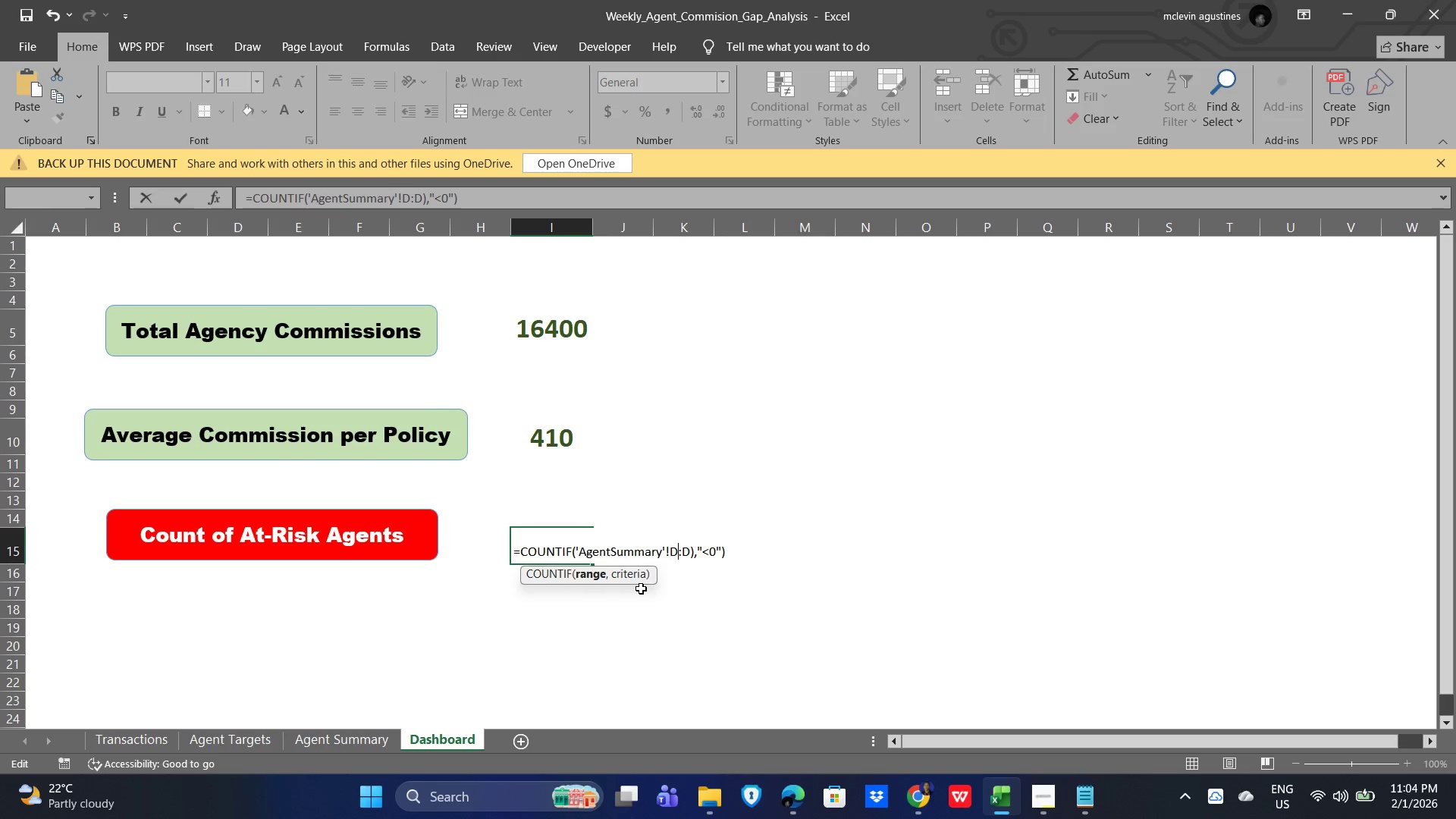 
key(ArrowRight)
 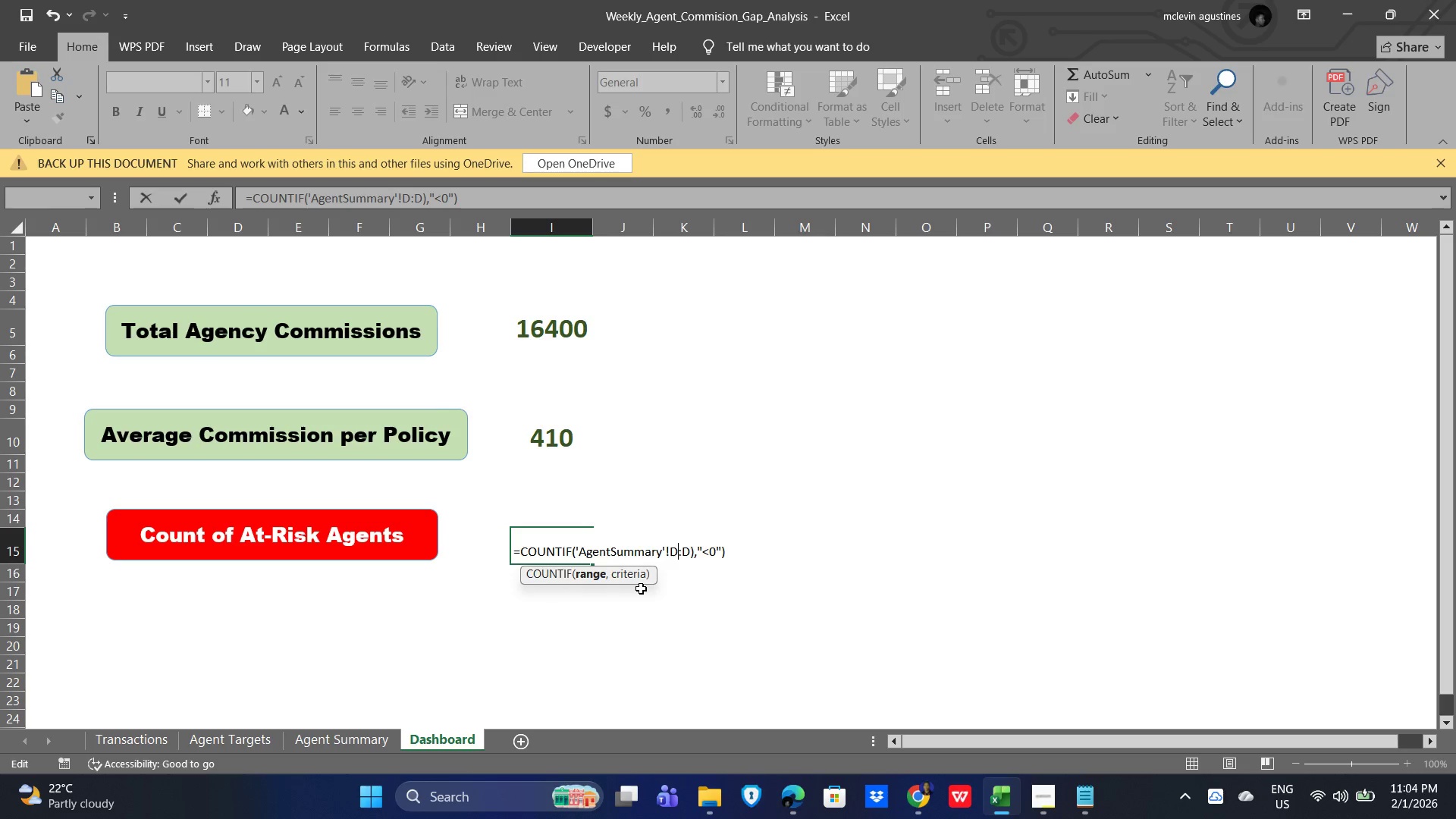 
key(ArrowLeft)
 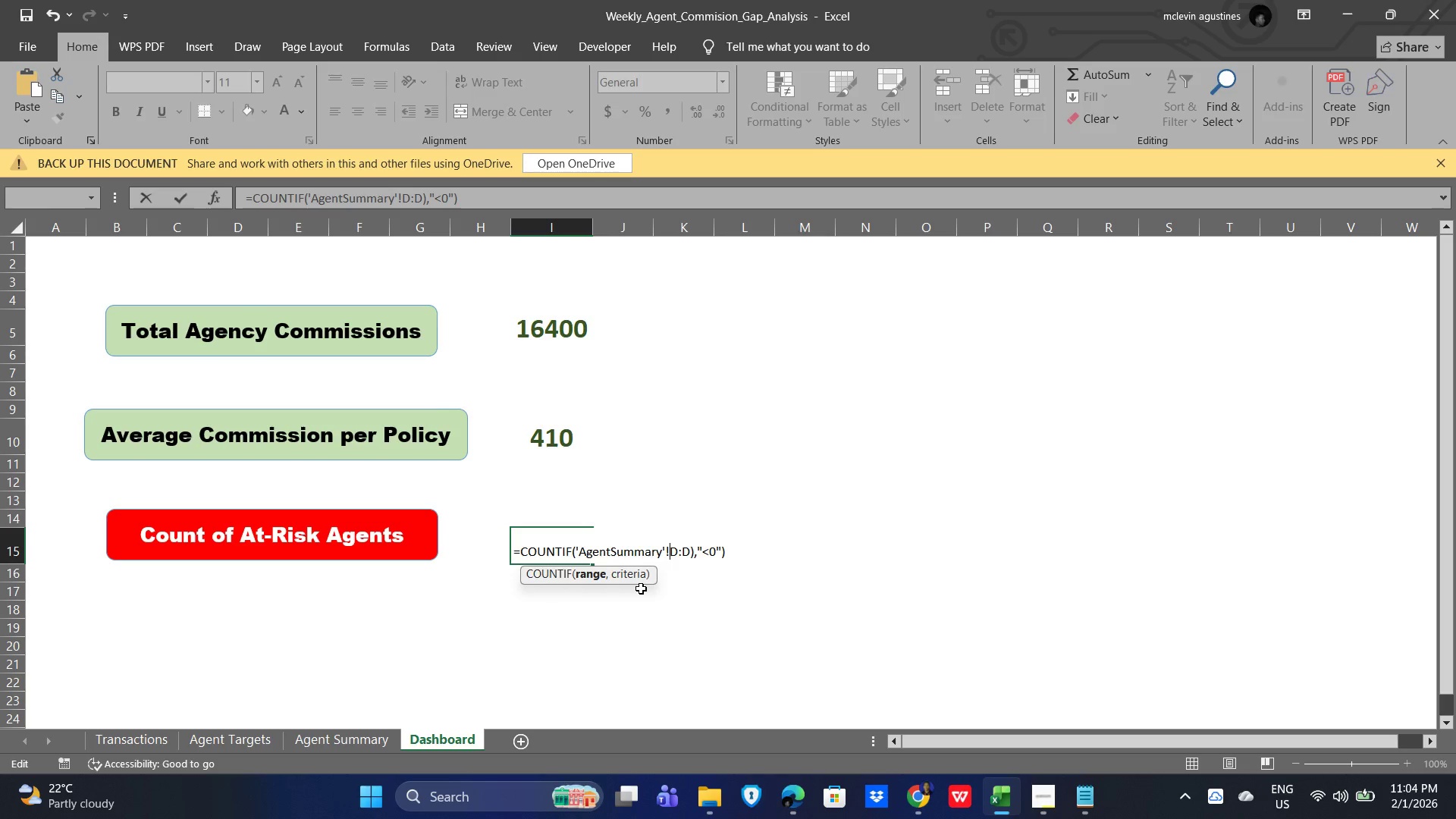 
key(ArrowLeft)
 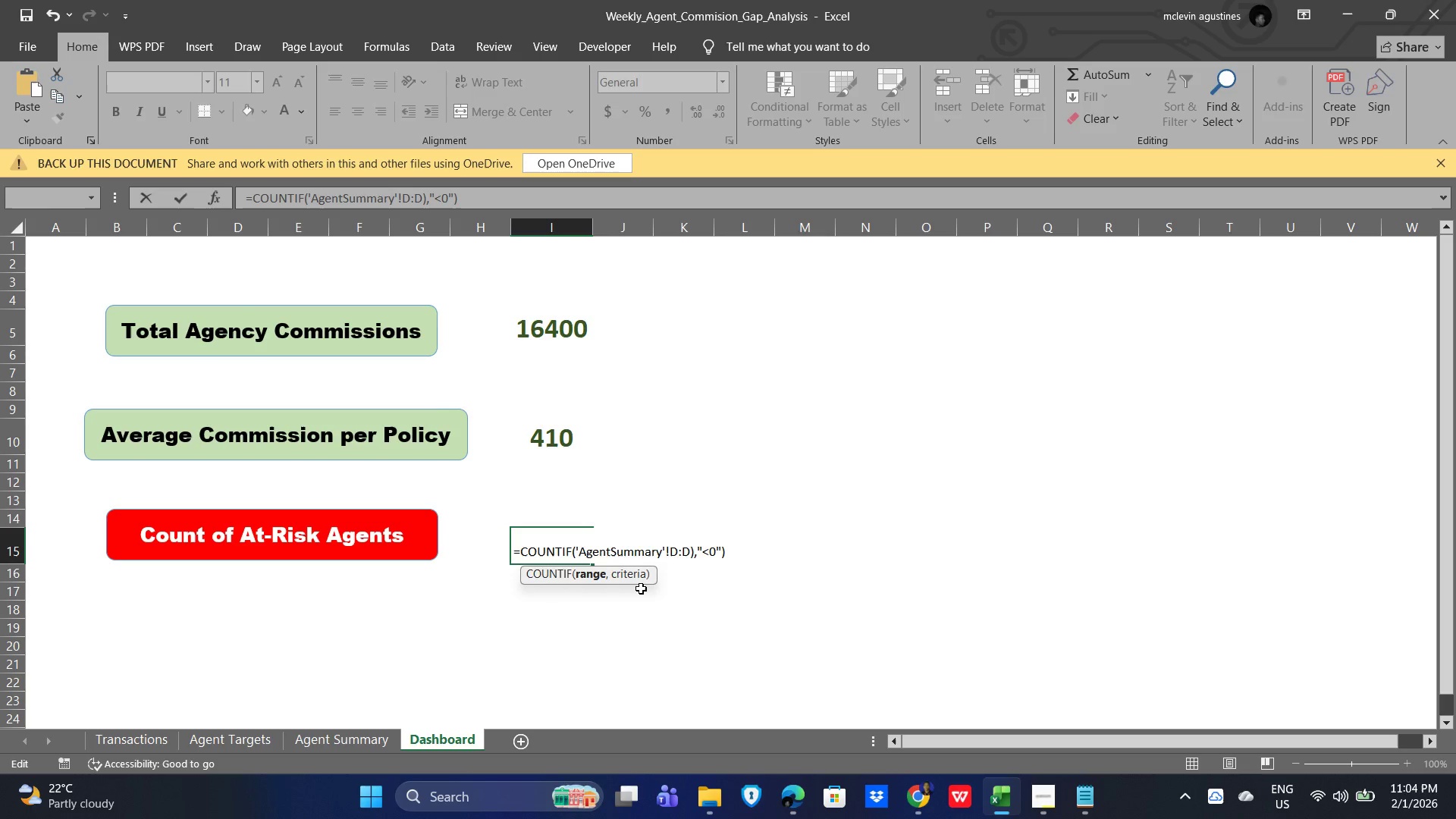 
key(ArrowRight)
 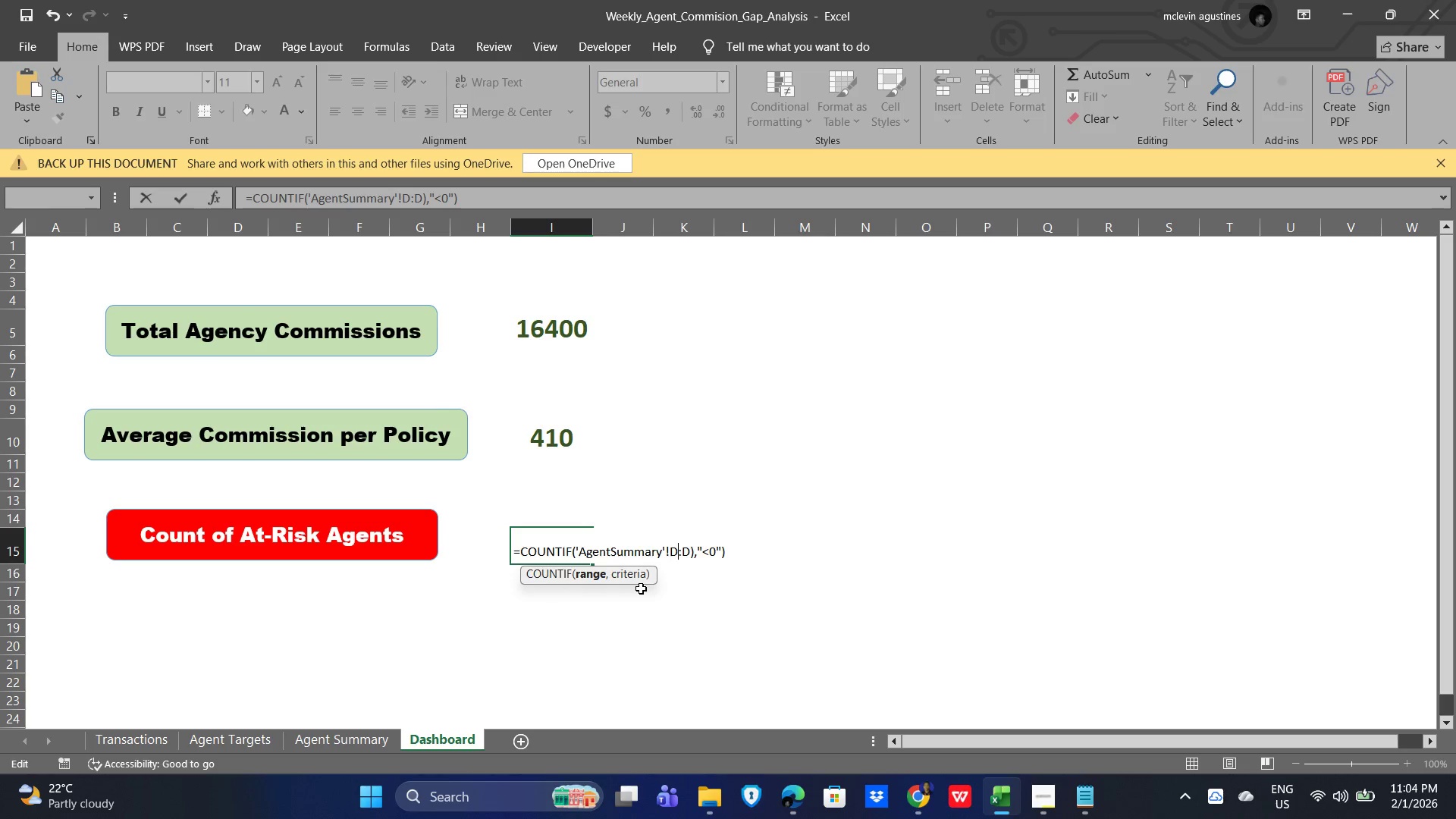 
key(ArrowRight)
 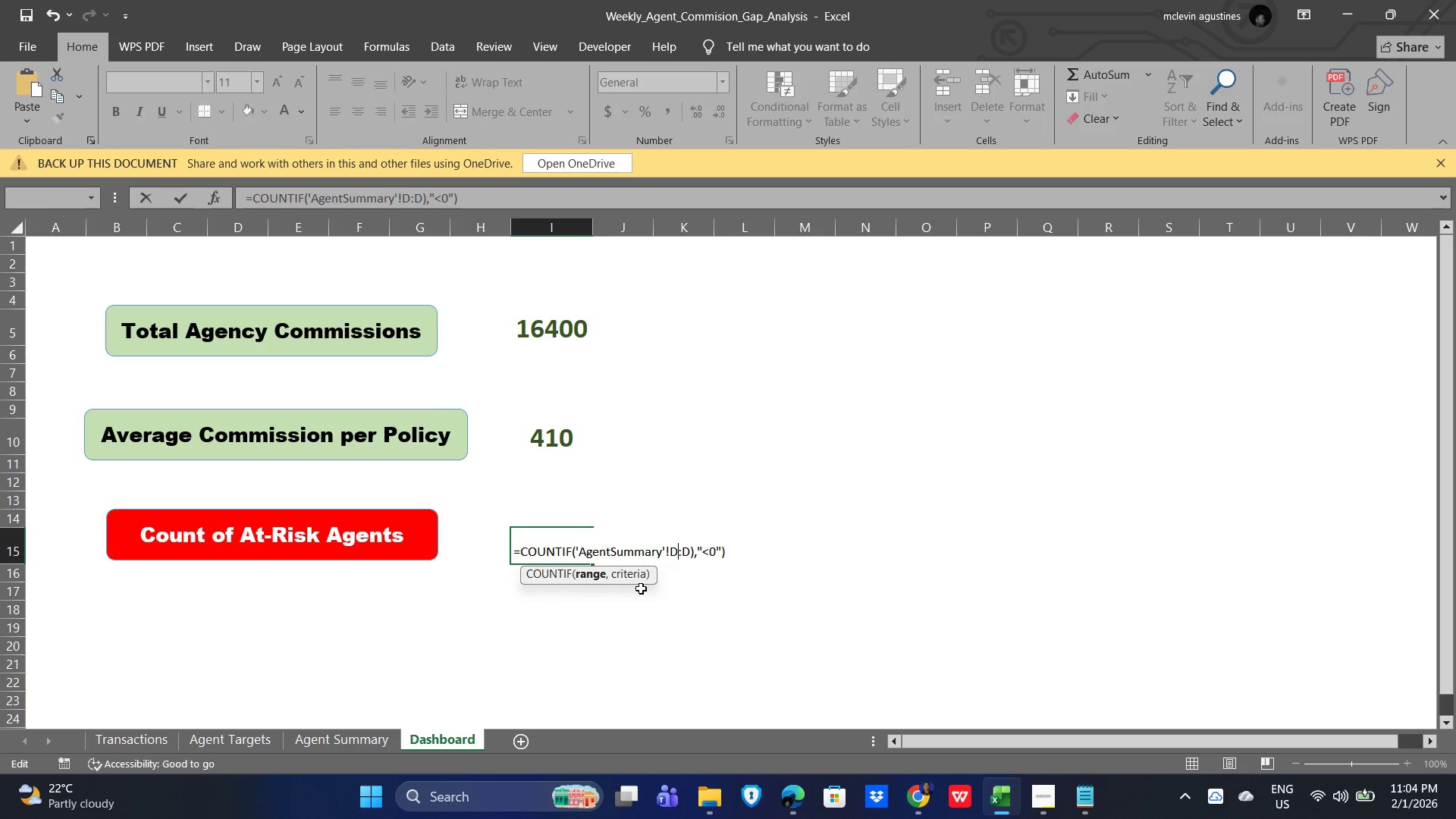 
key(ArrowRight)
 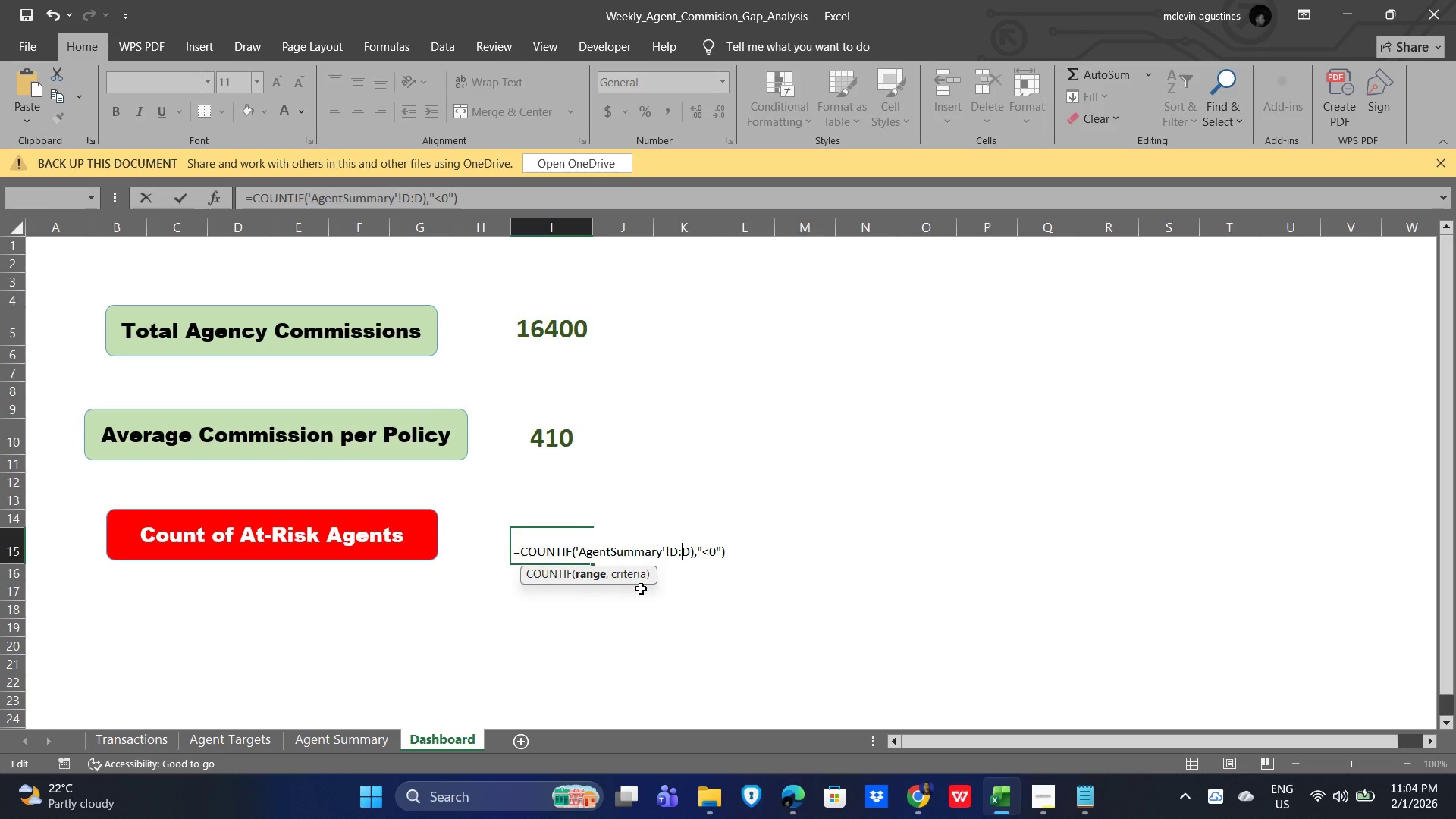 
key(ArrowLeft)
 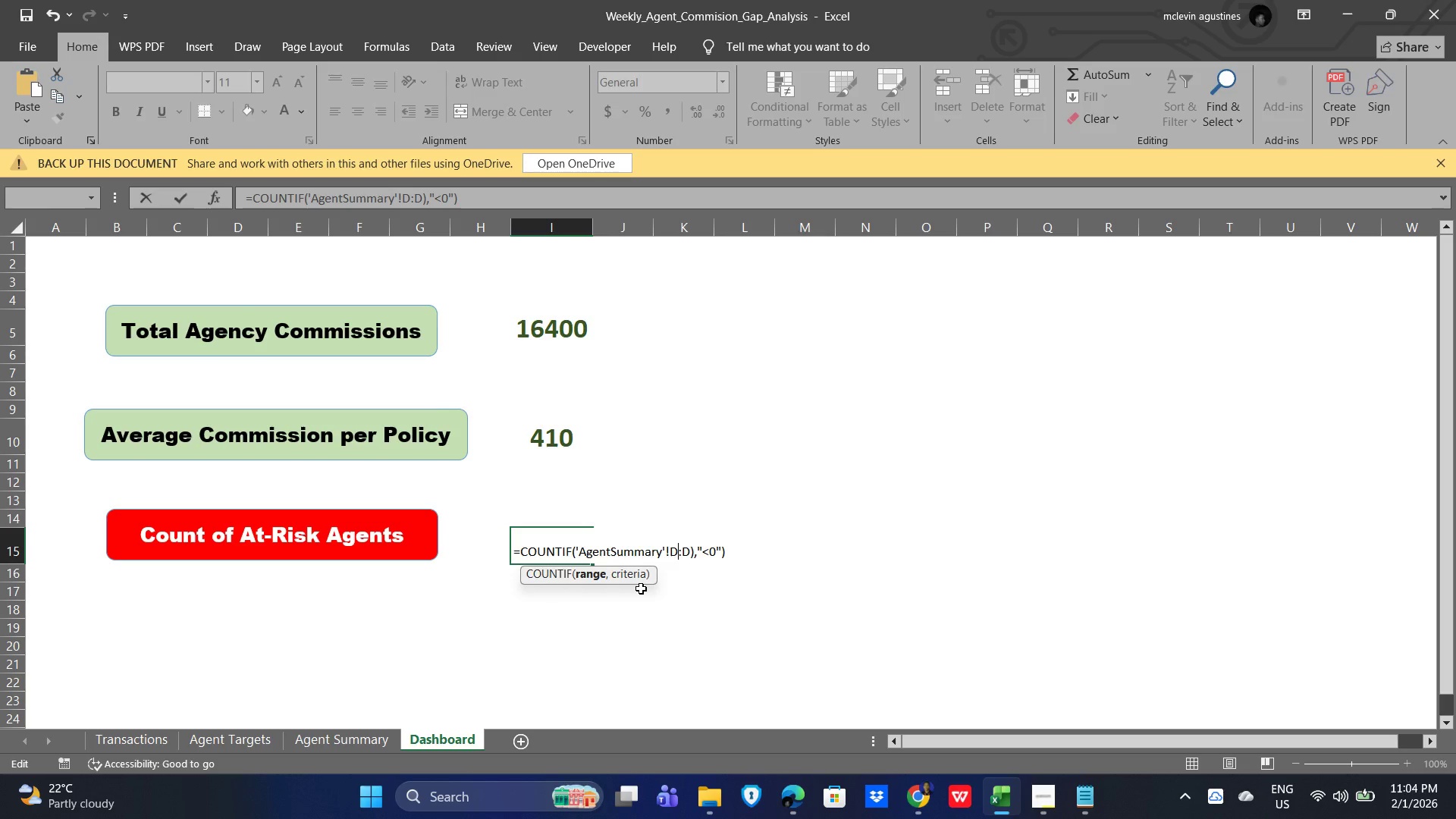 
key(ArrowRight)
 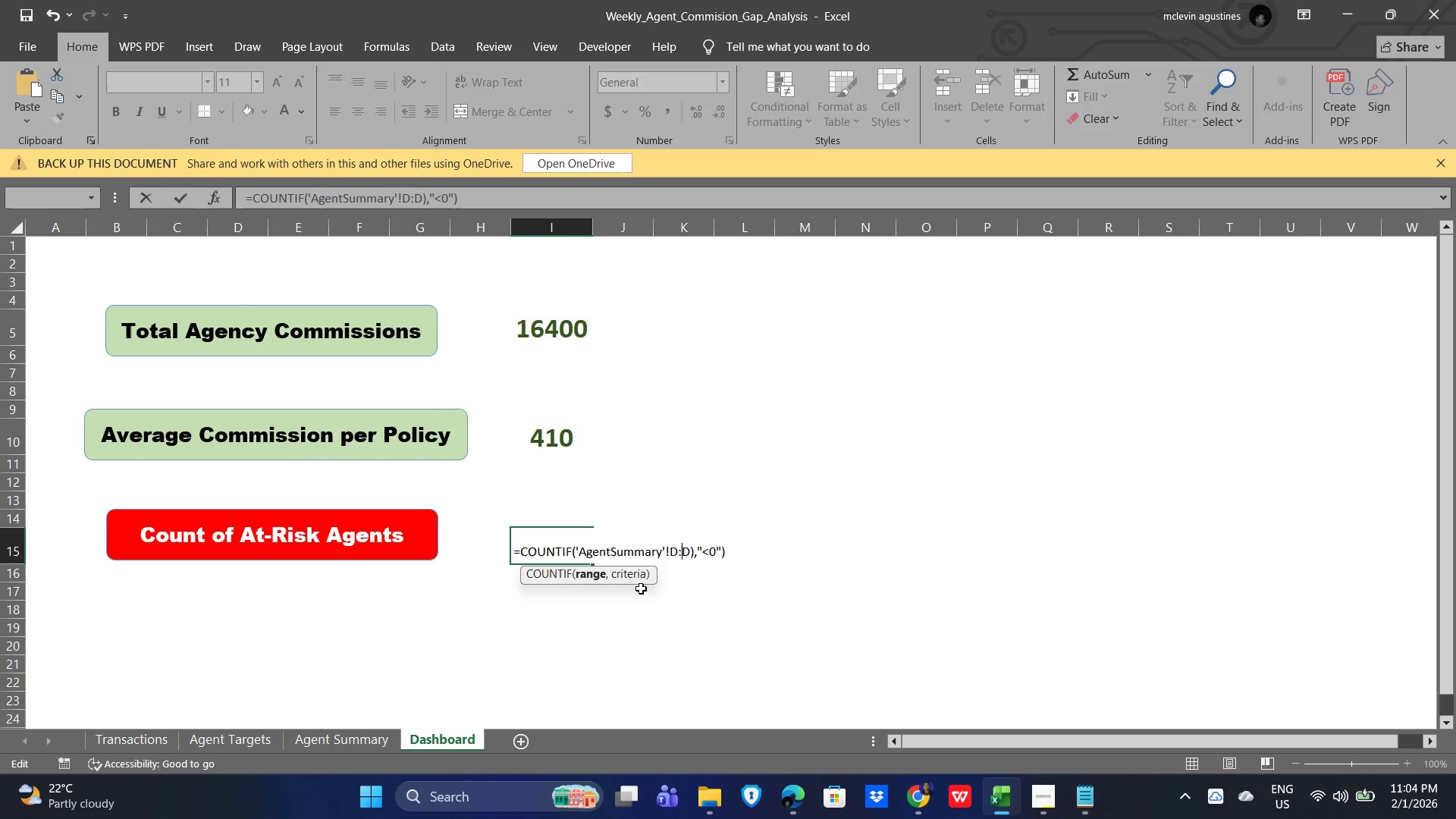 
key(ArrowRight)
 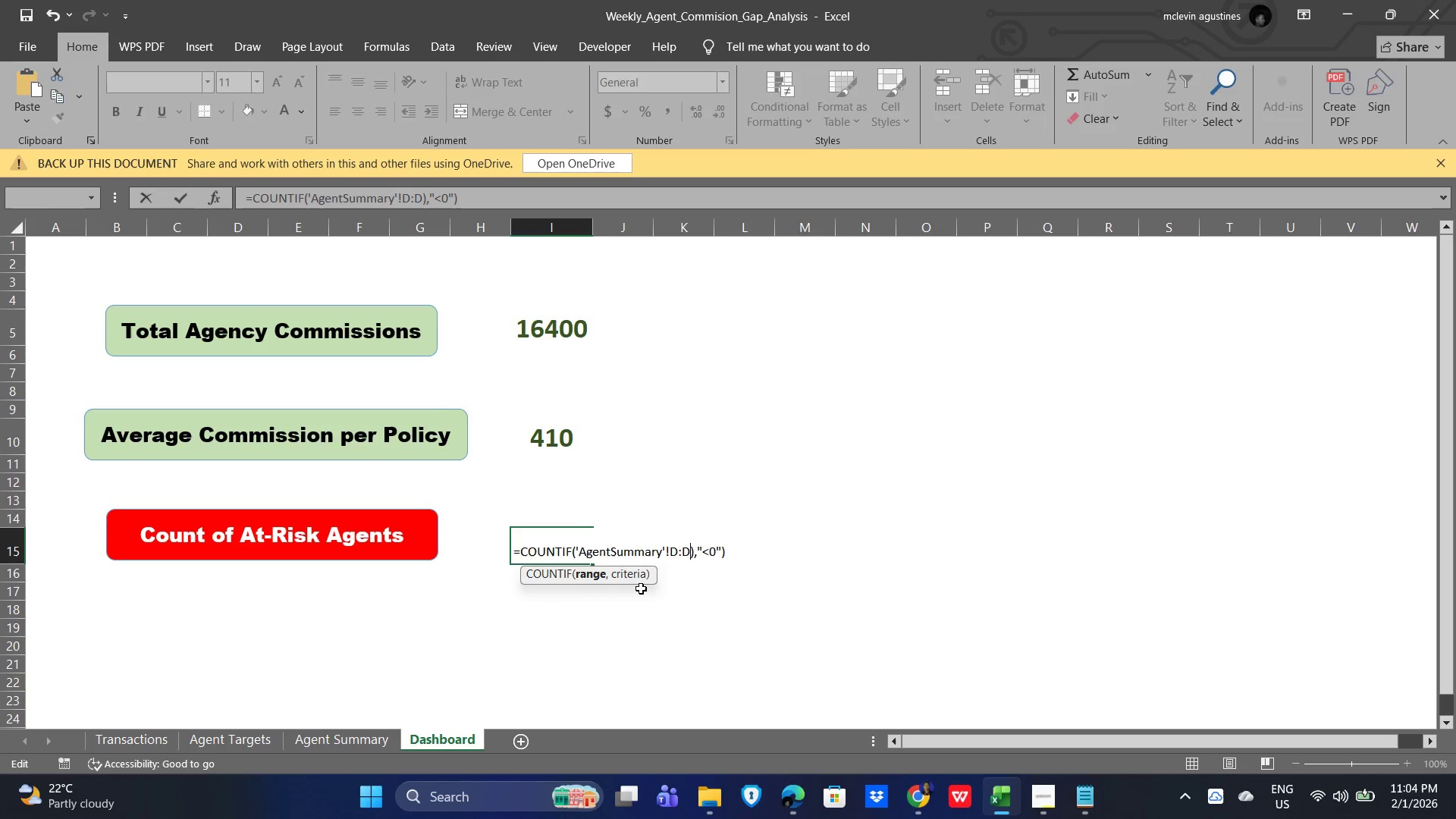 
key(ArrowRight)
 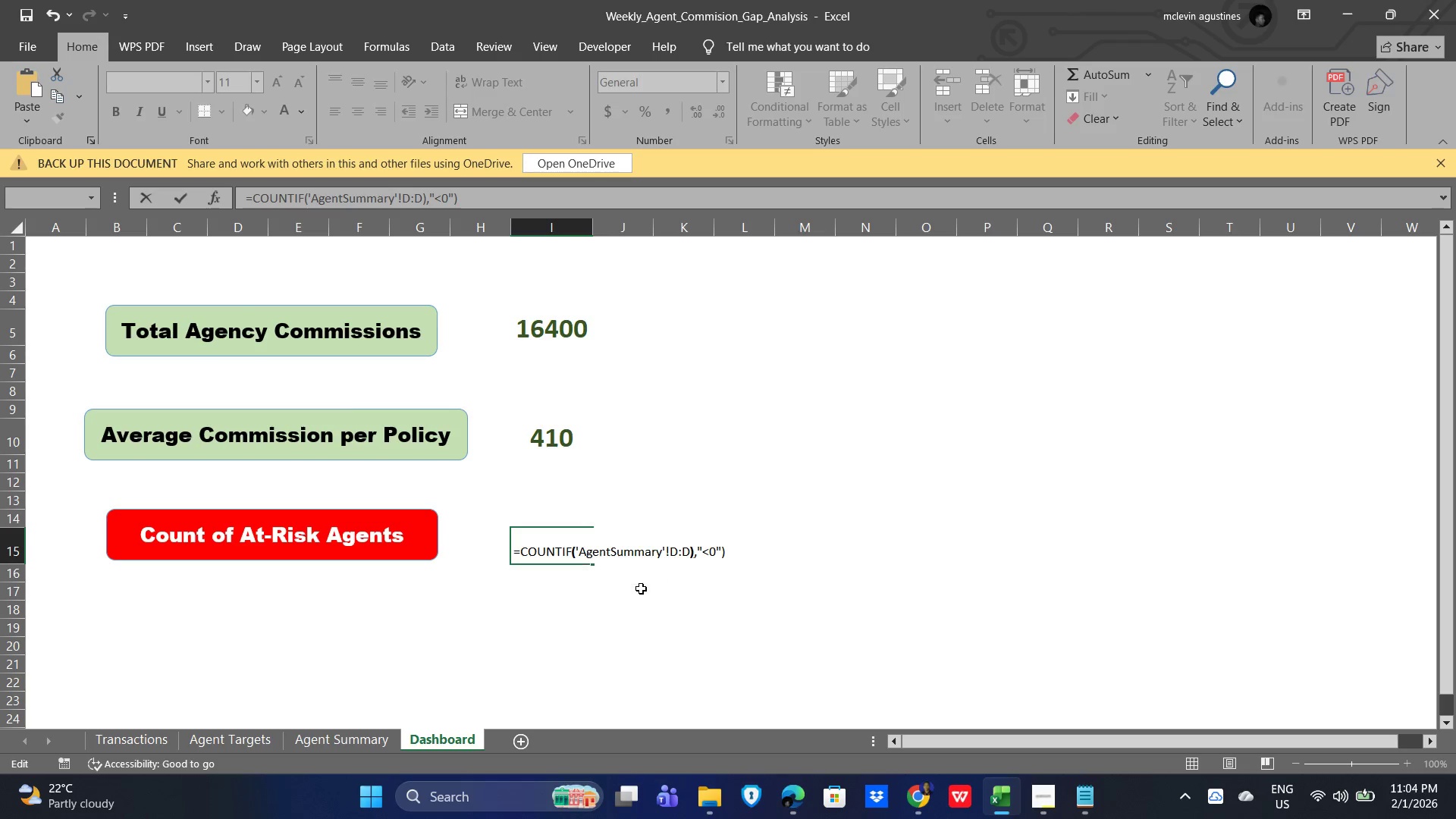 
key(ArrowLeft)
 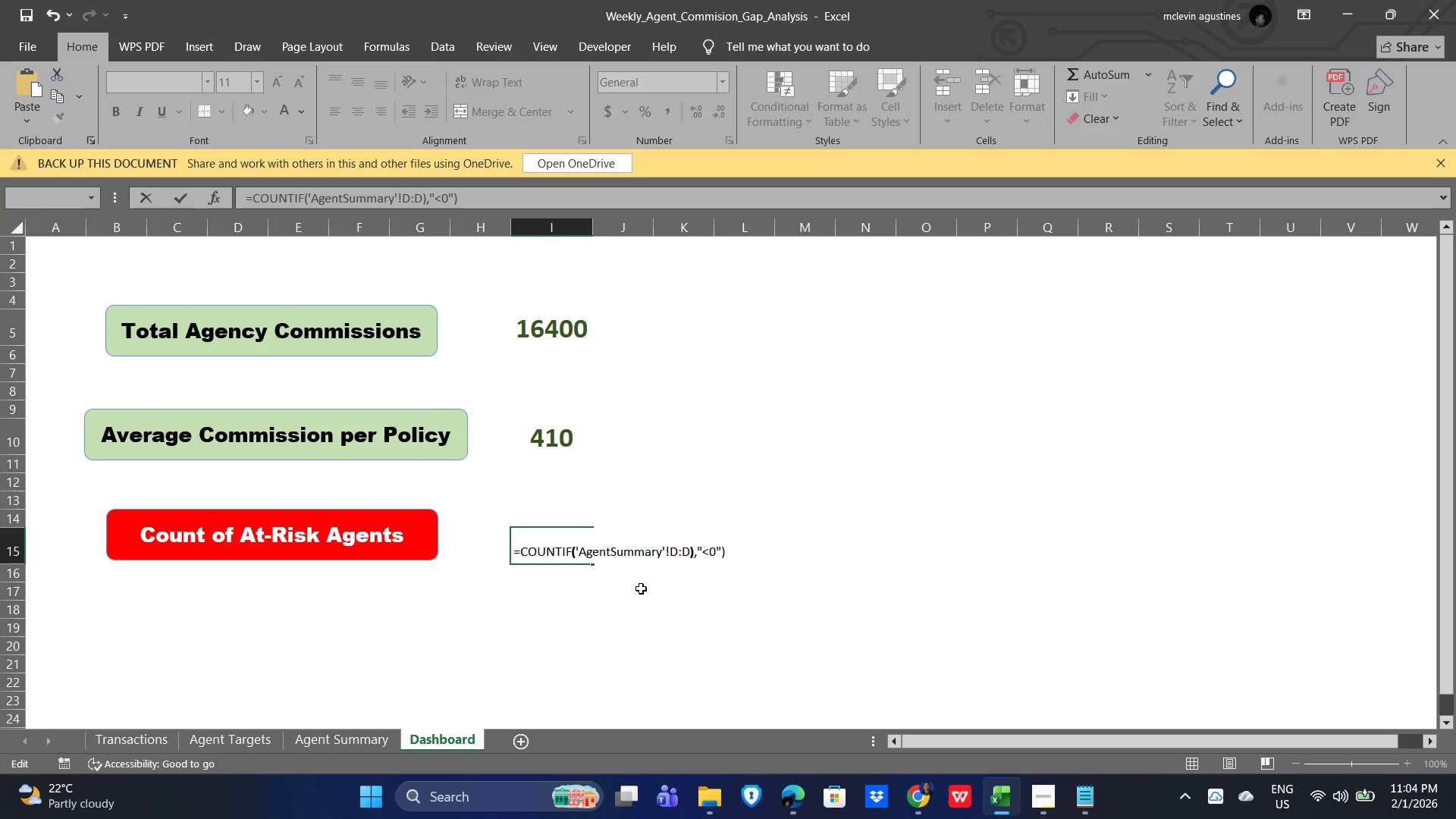 
key(ArrowLeft)
 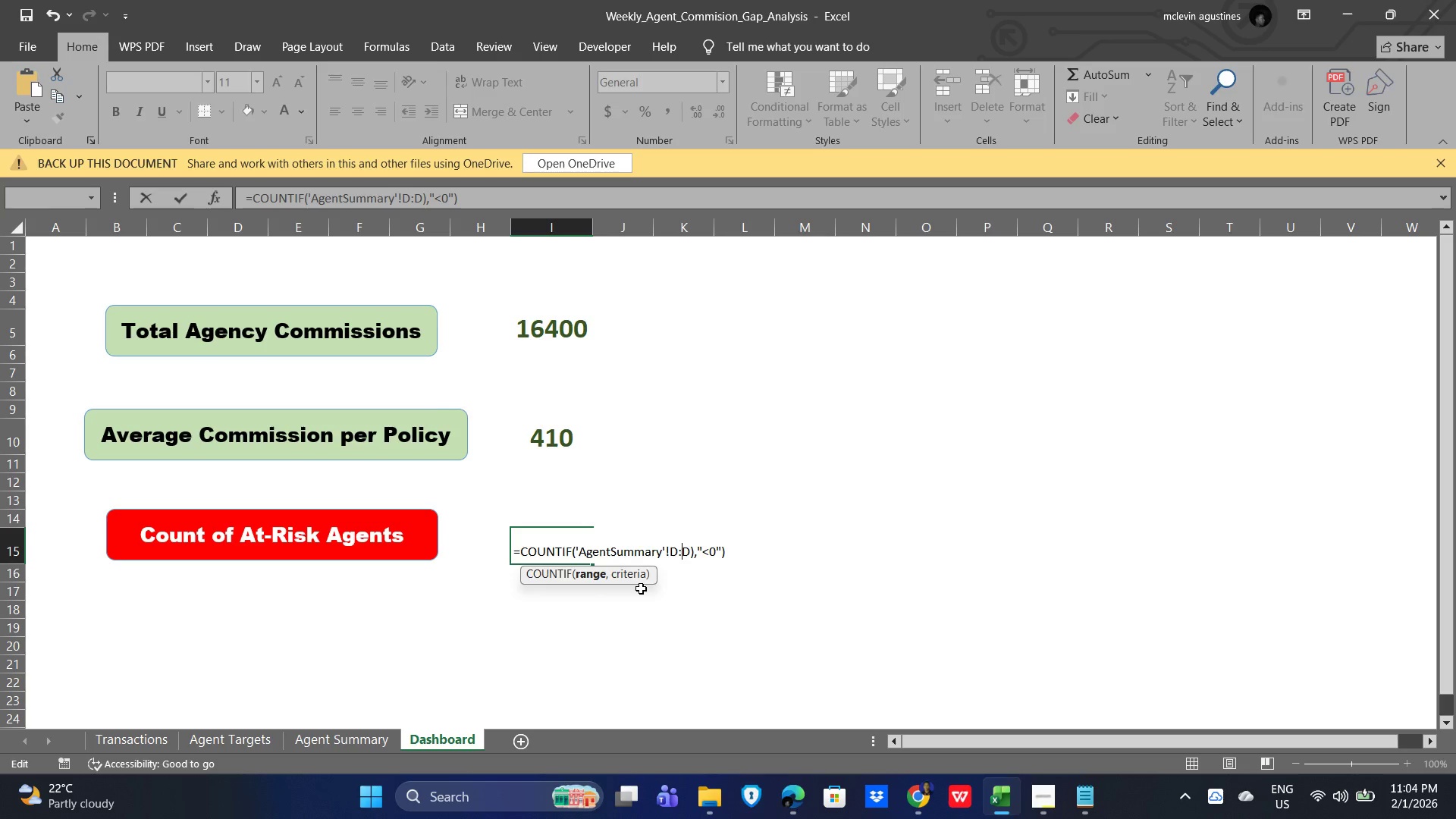 
key(ArrowRight)
 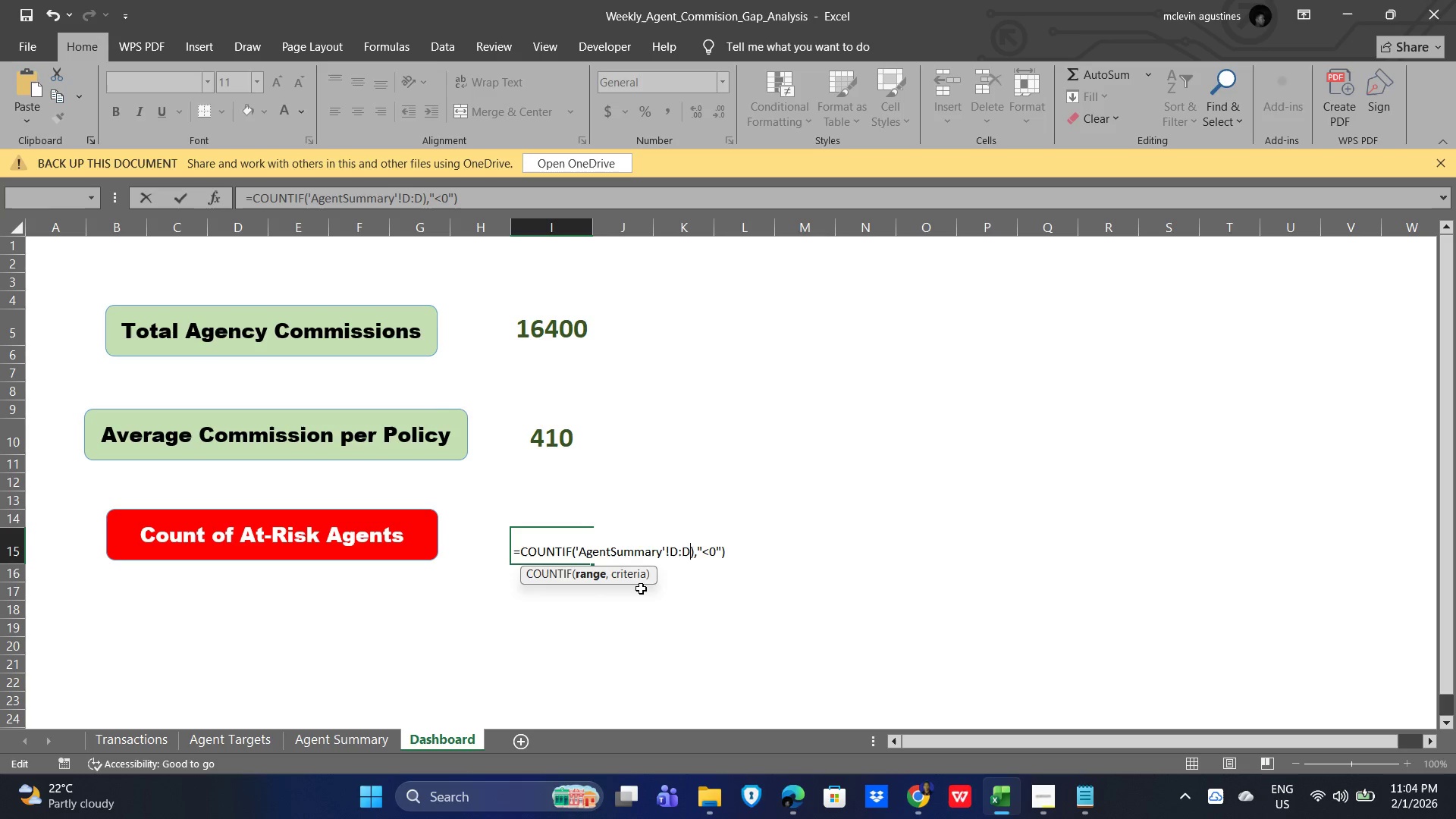 
key(ArrowRight)
 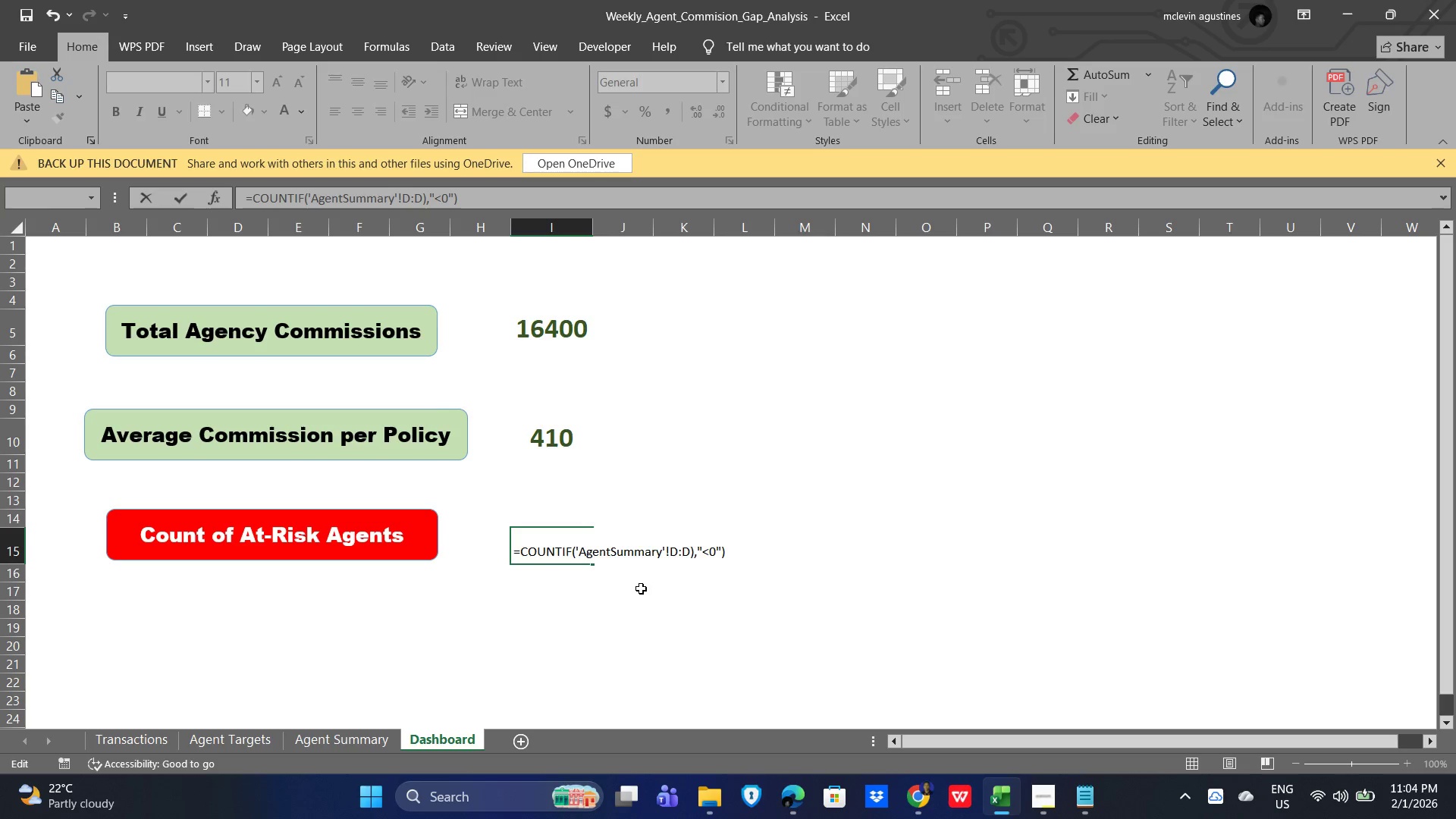 
wait(5.06)
 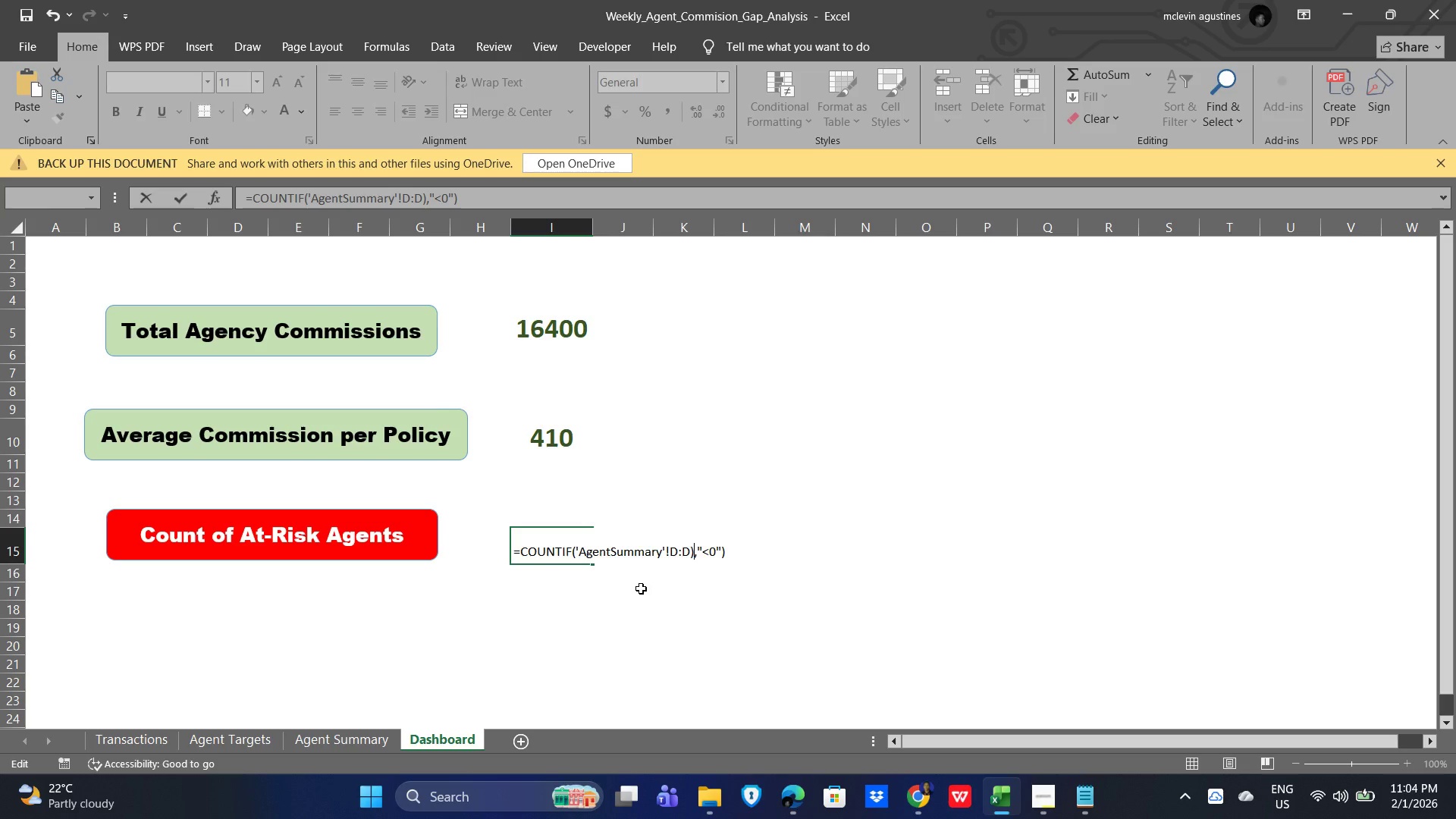 
key(Backspace)
 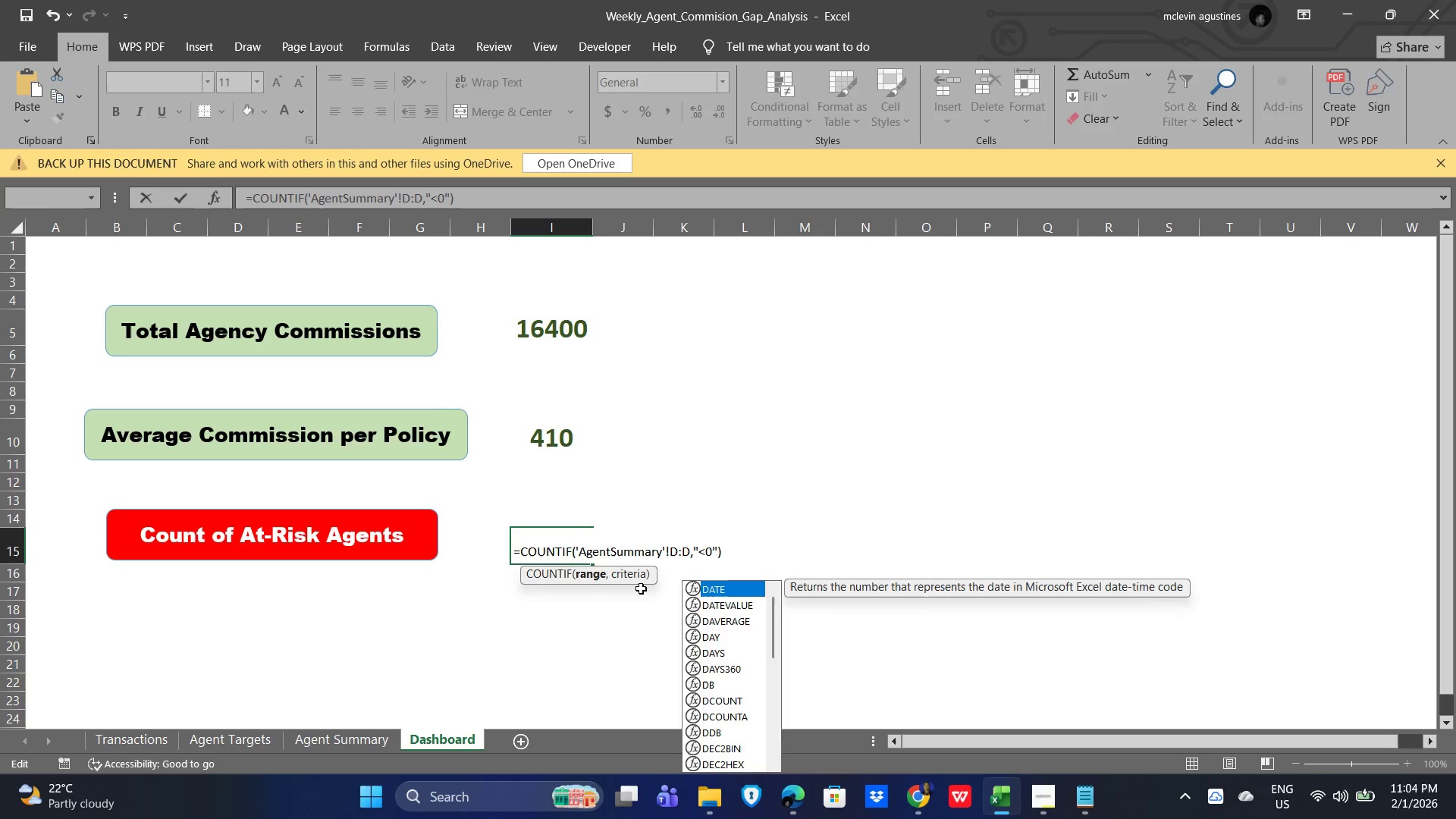 
key(ArrowRight)
 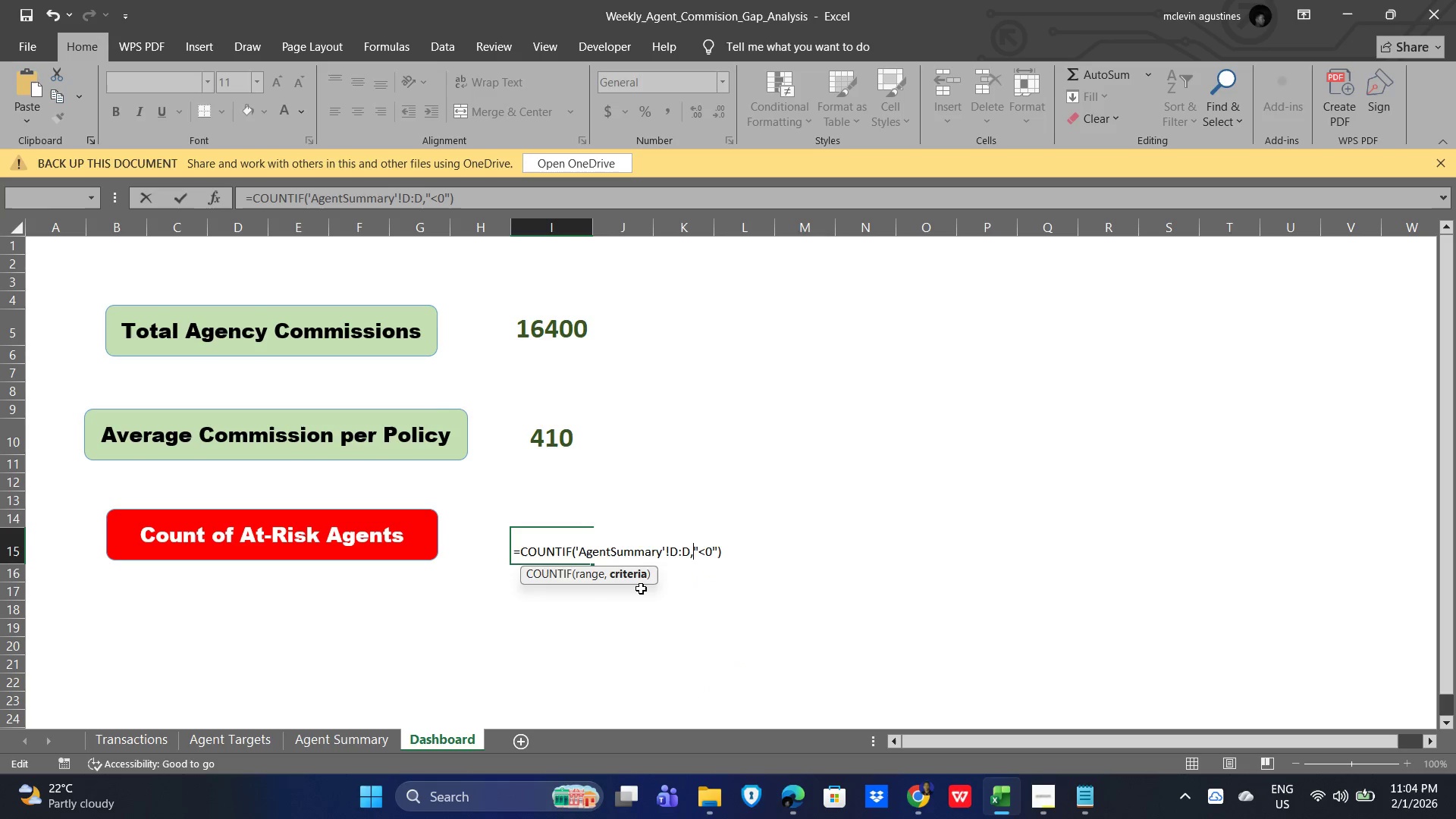 
key(ArrowRight)
 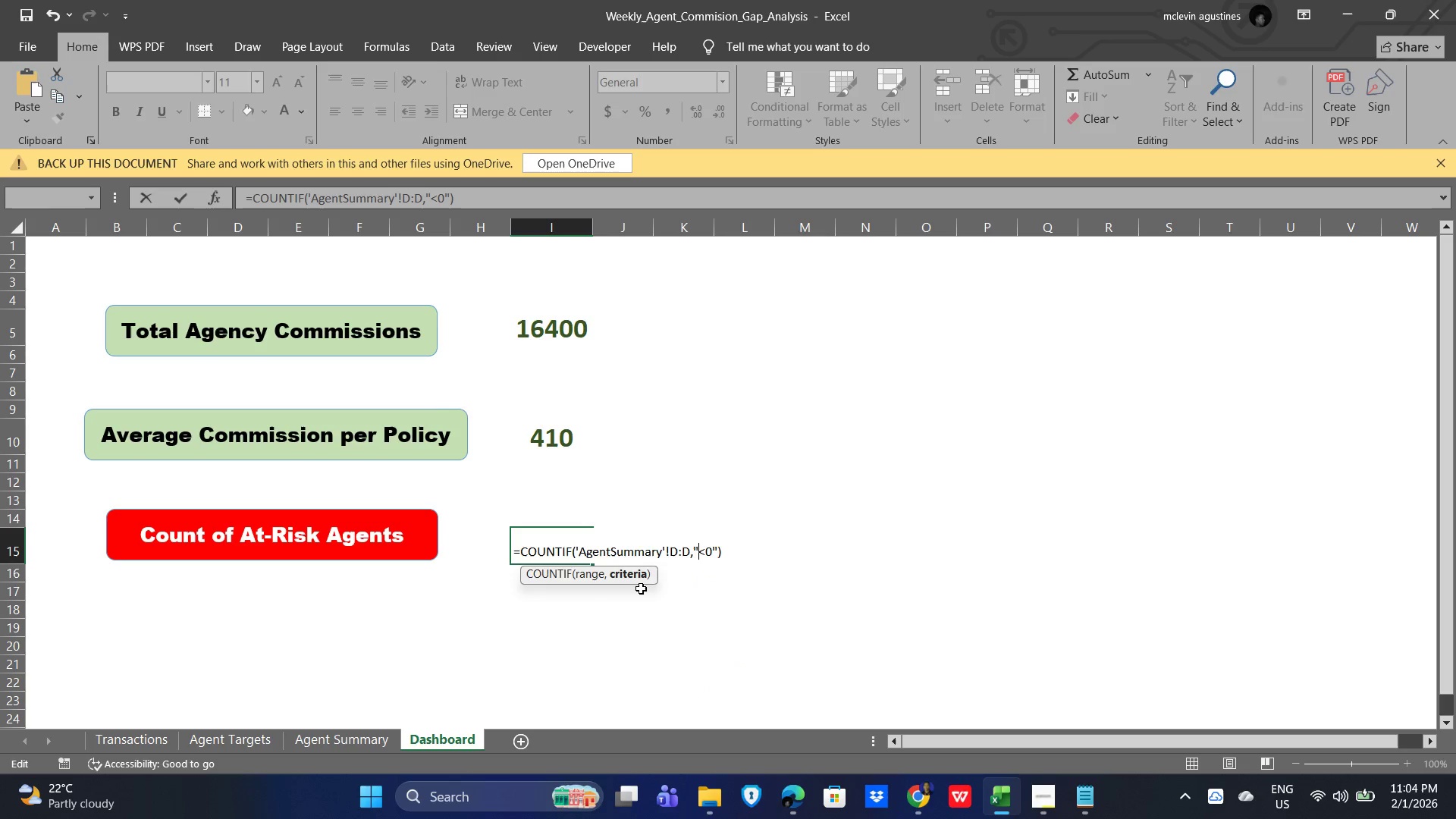 
key(ArrowRight)
 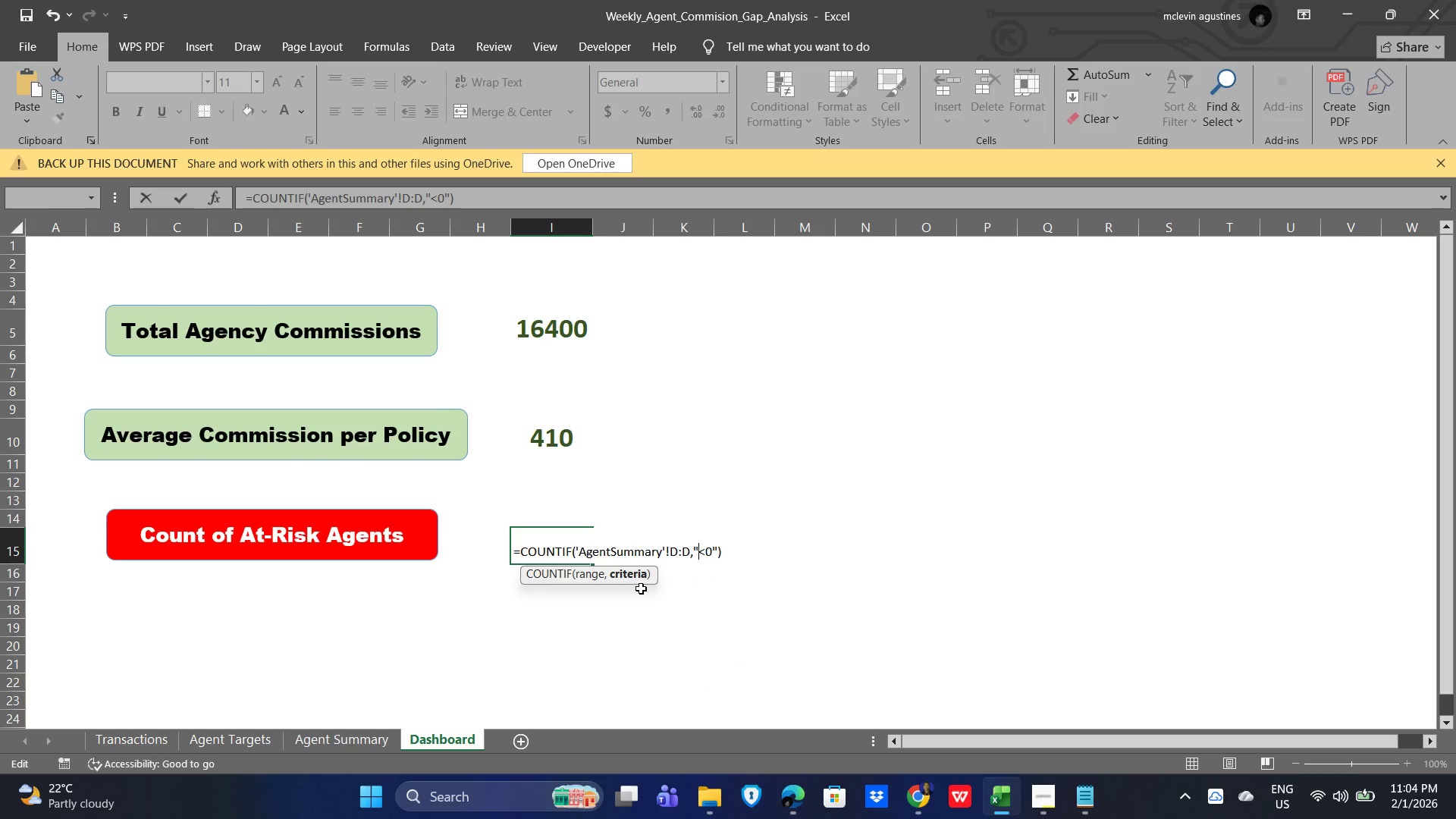 
key(ArrowLeft)
 